 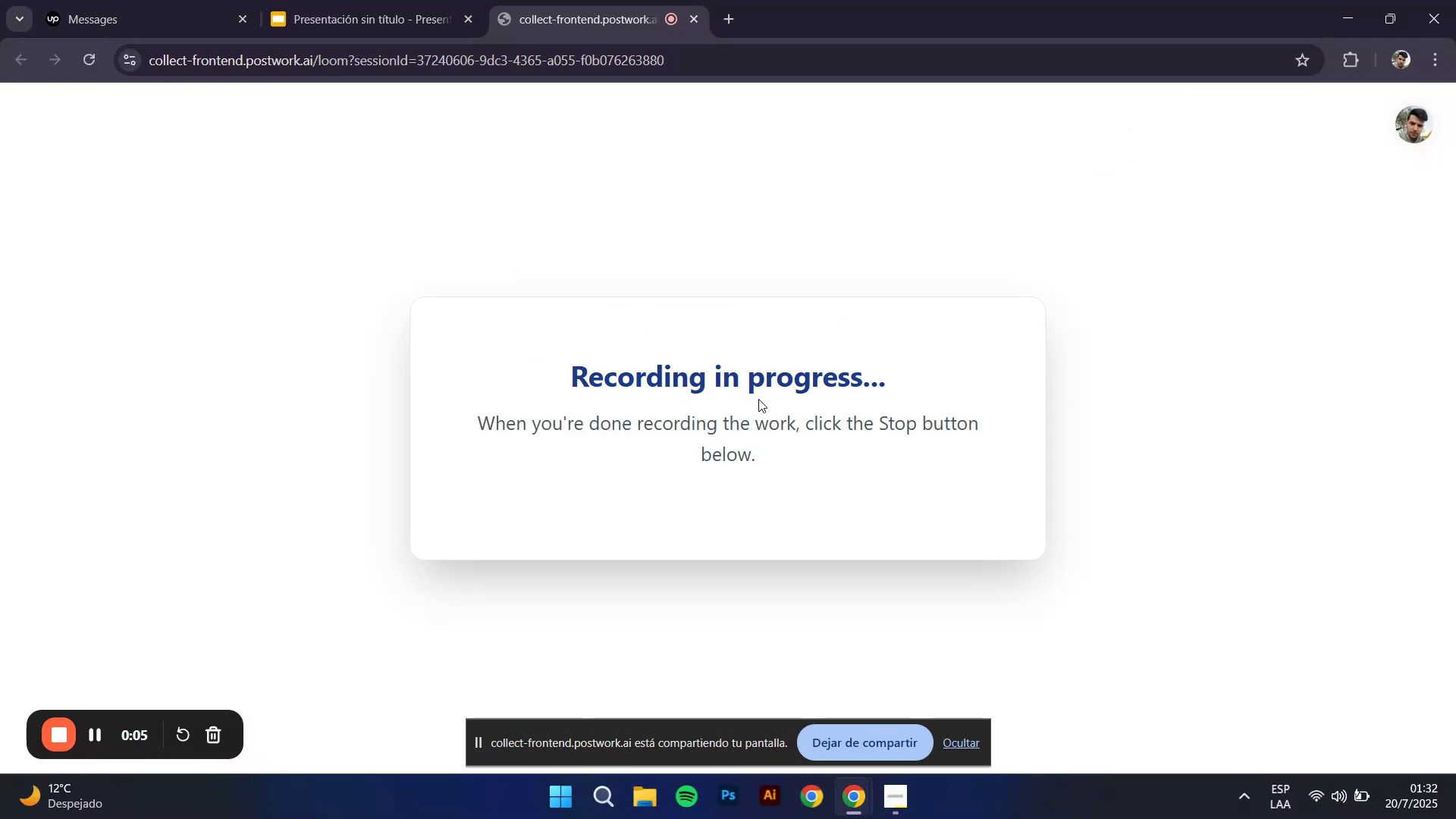 
left_click([401, 0])
 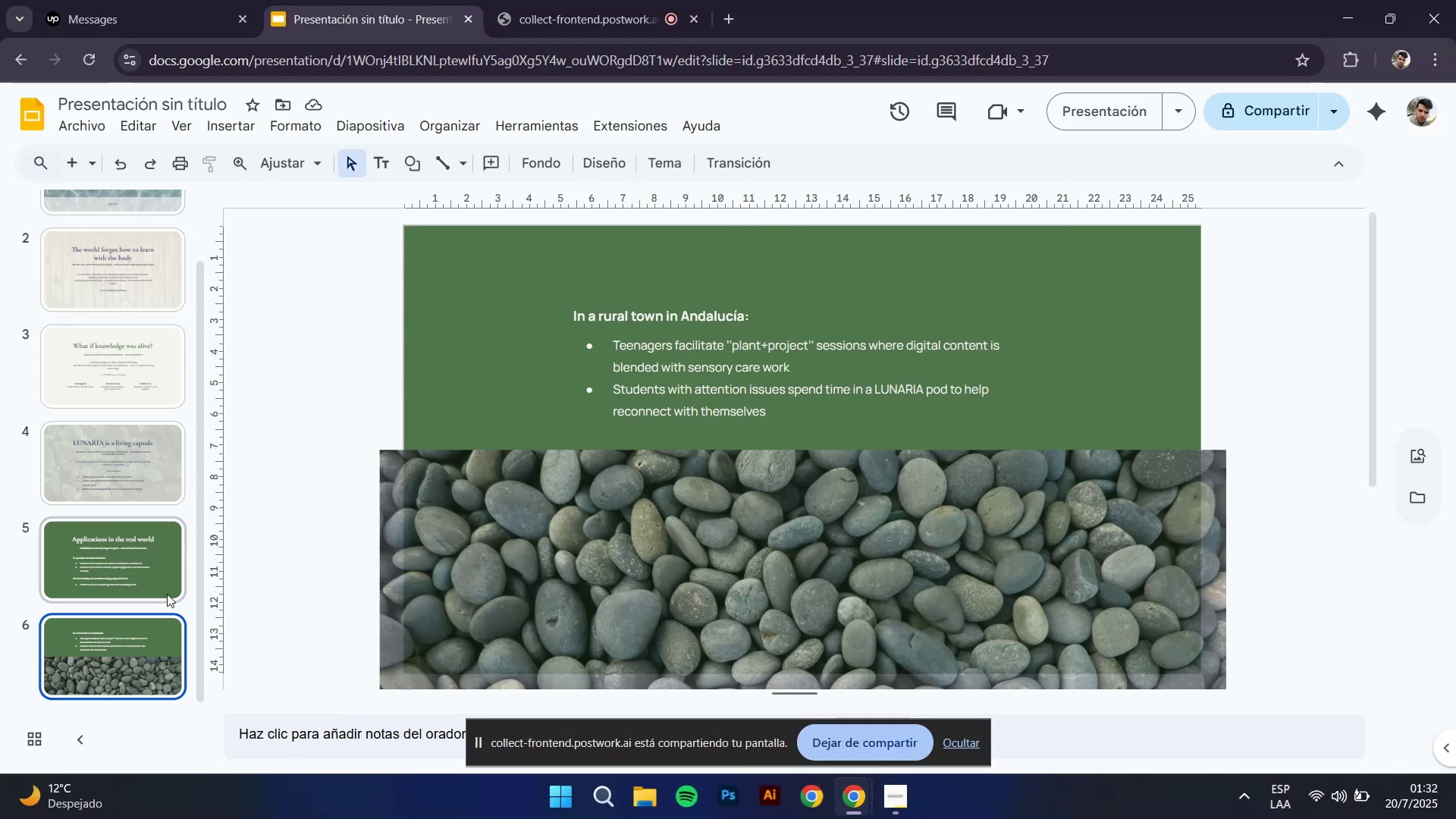 
left_click([143, 563])
 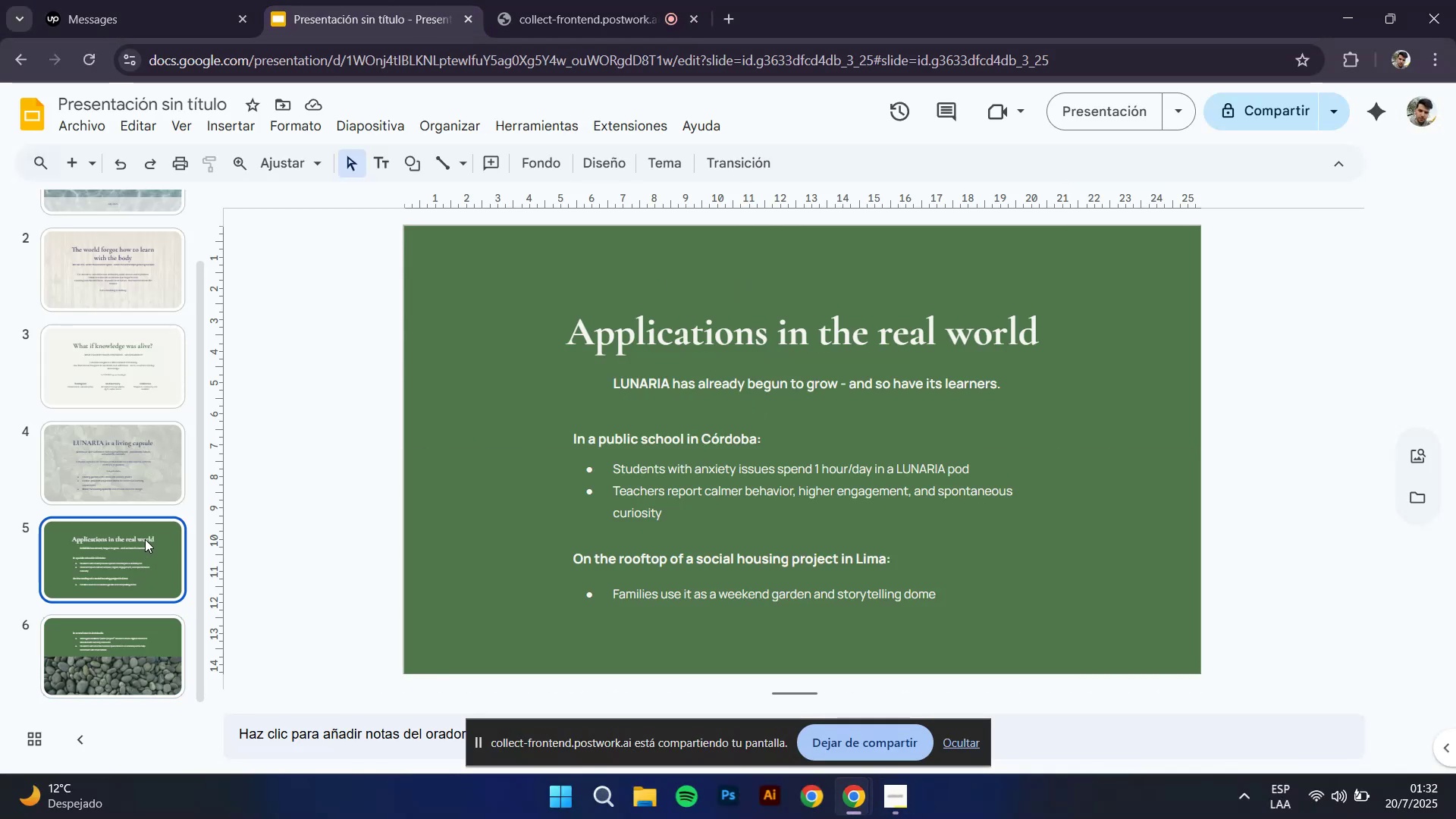 
right_click([145, 539])
 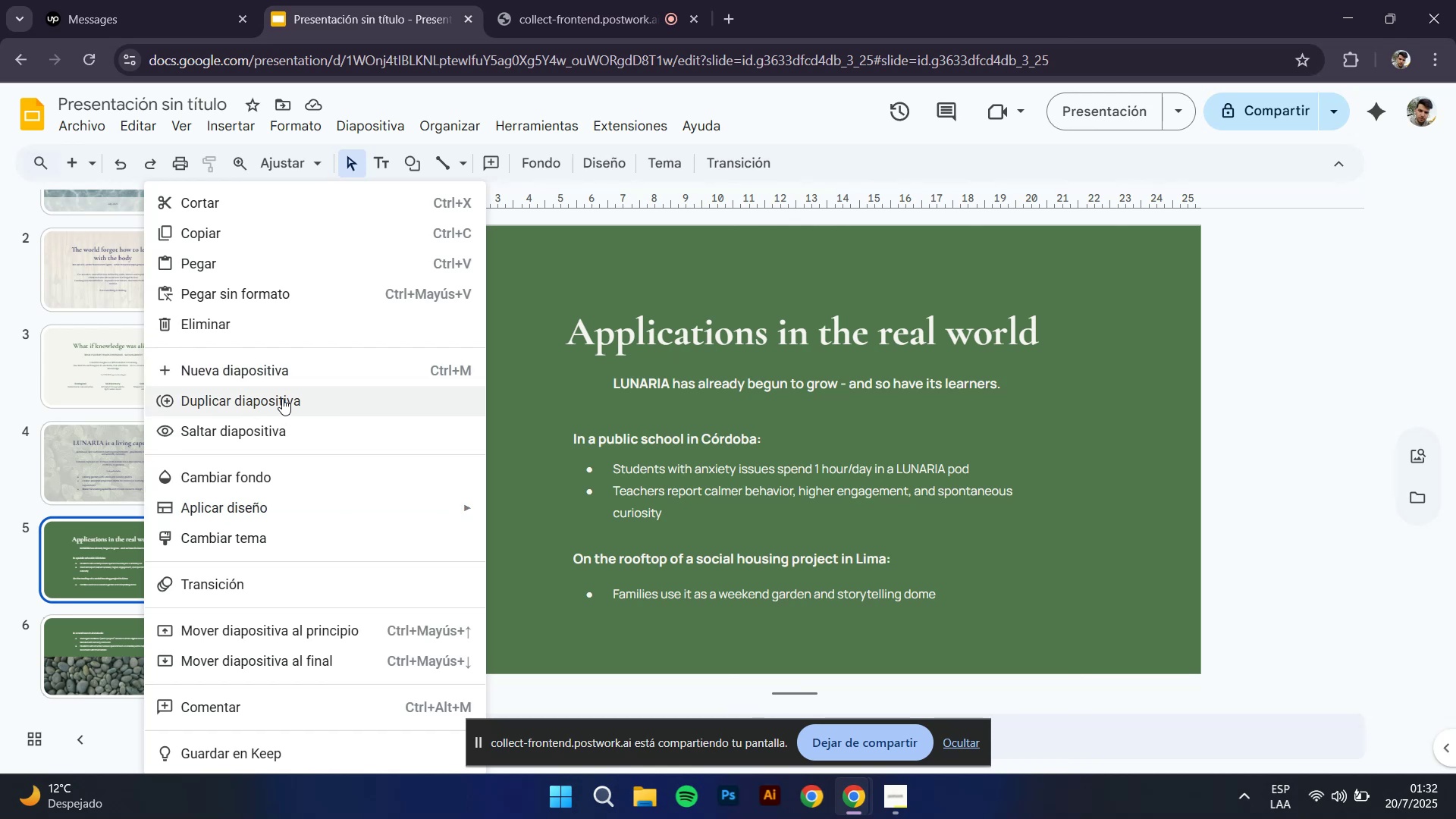 
left_click([282, 398])
 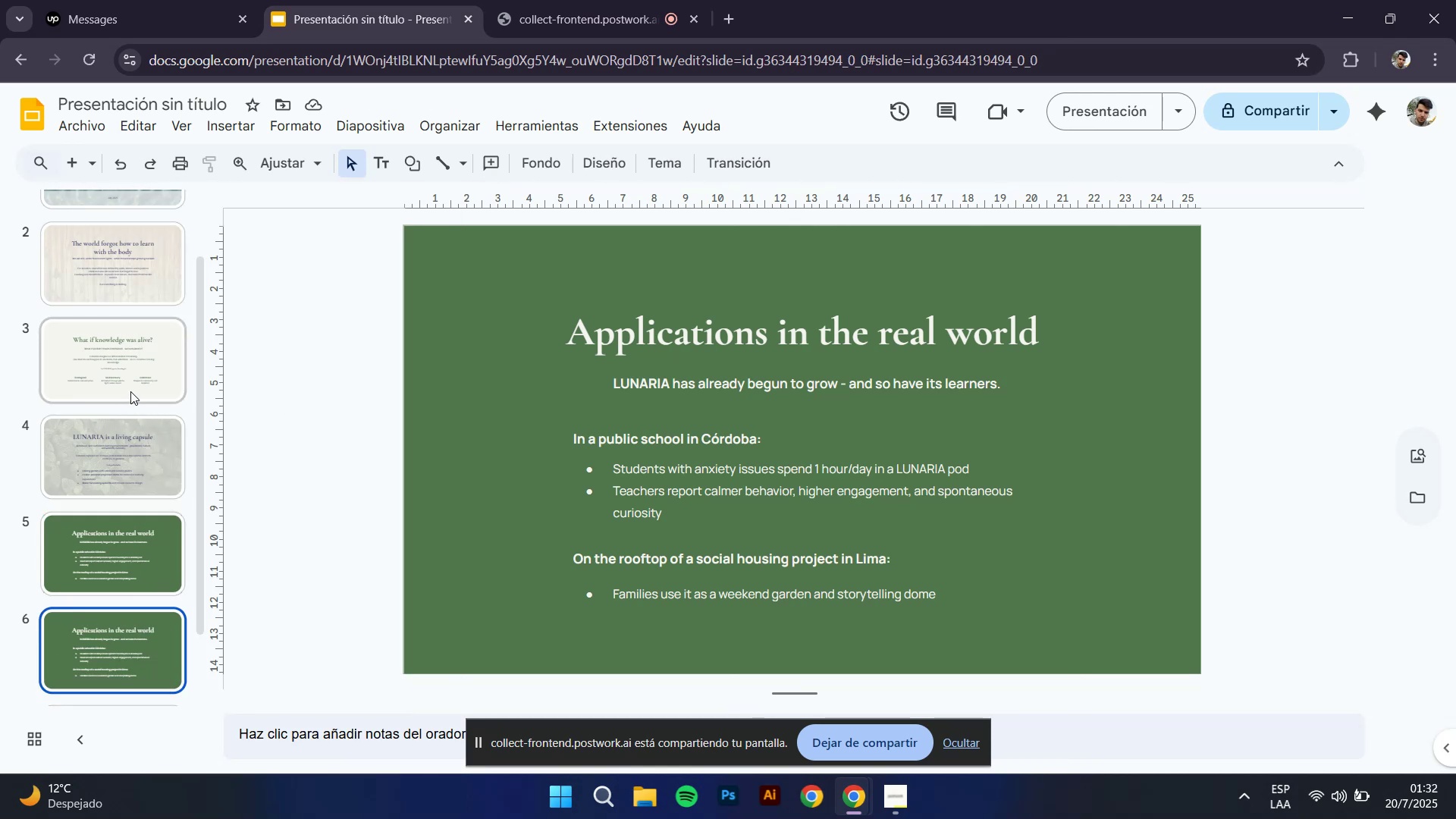 
wait(10.45)
 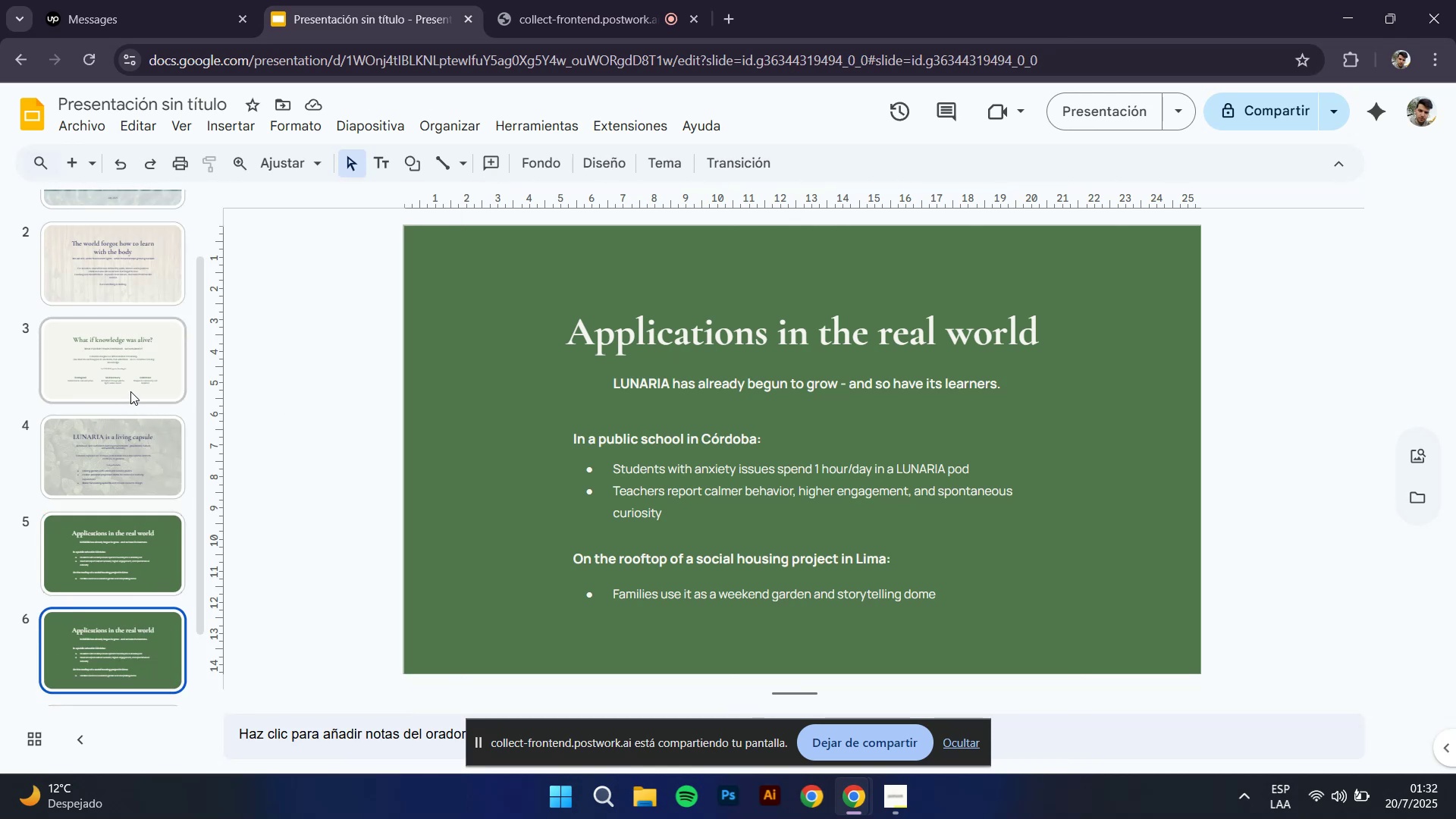 
scroll: coordinate [189, 281], scroll_direction: up, amount: 3.0
 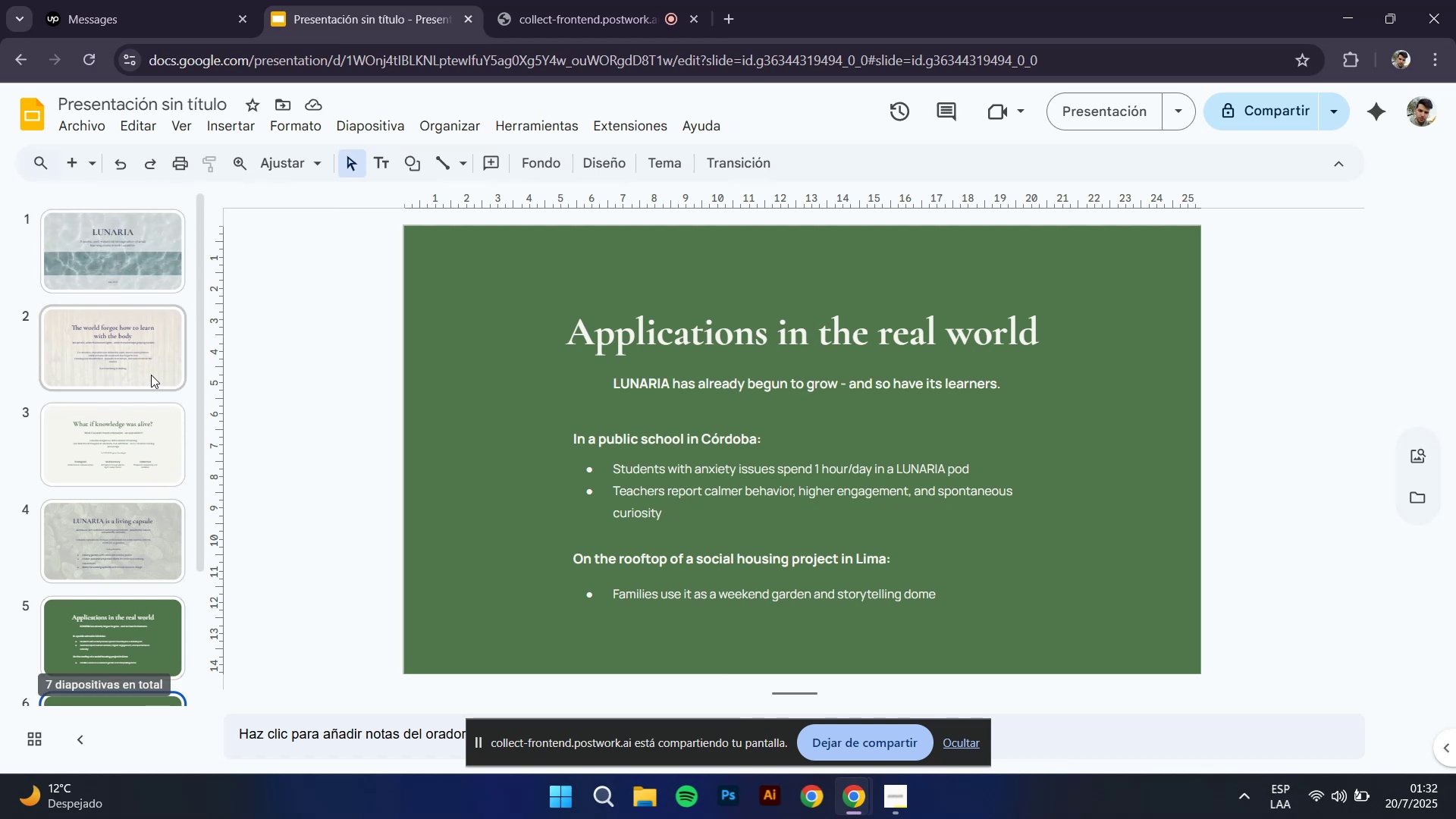 
left_click([149, 372])
 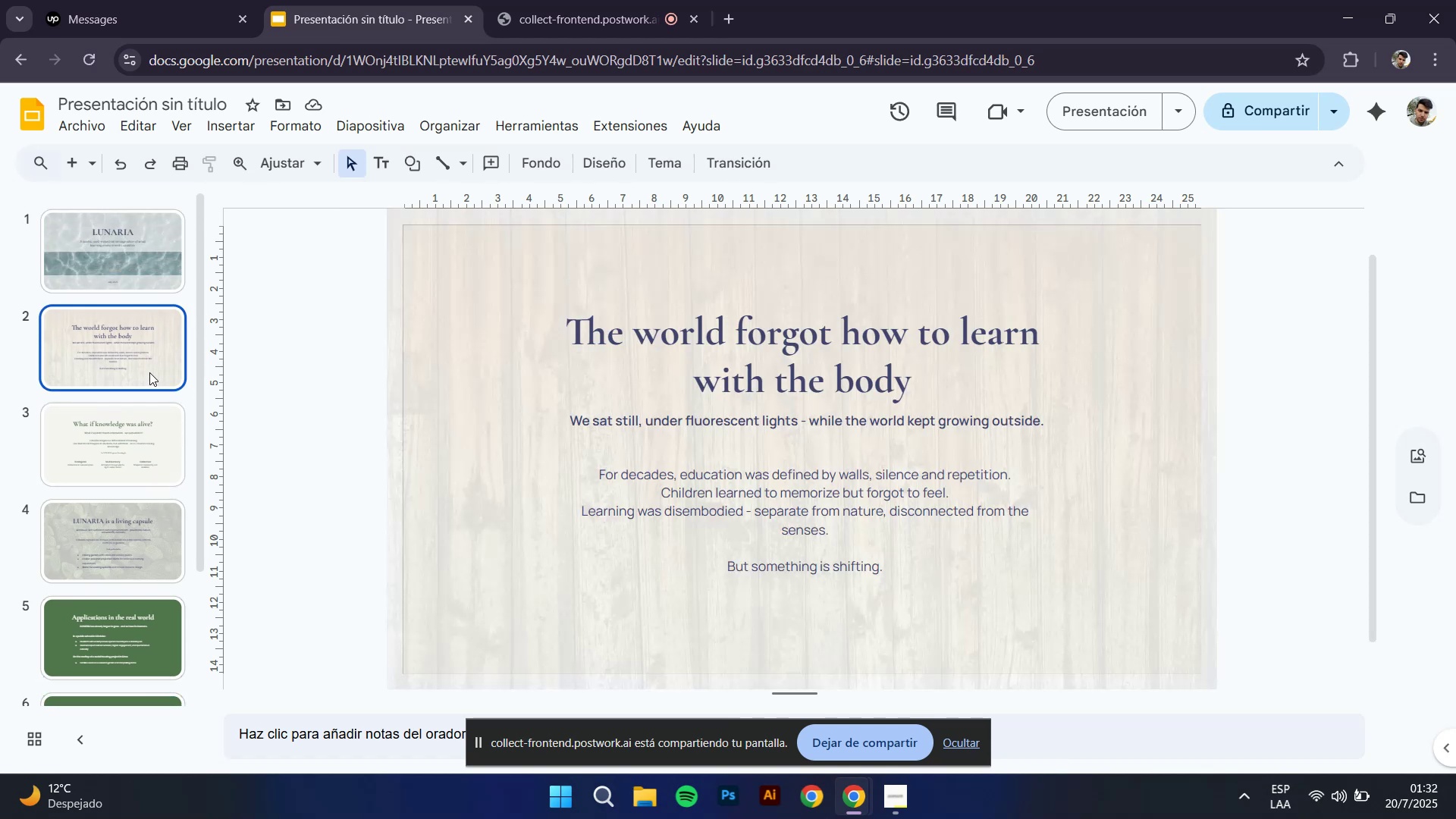 
scroll: coordinate [149, 372], scroll_direction: down, amount: 4.0
 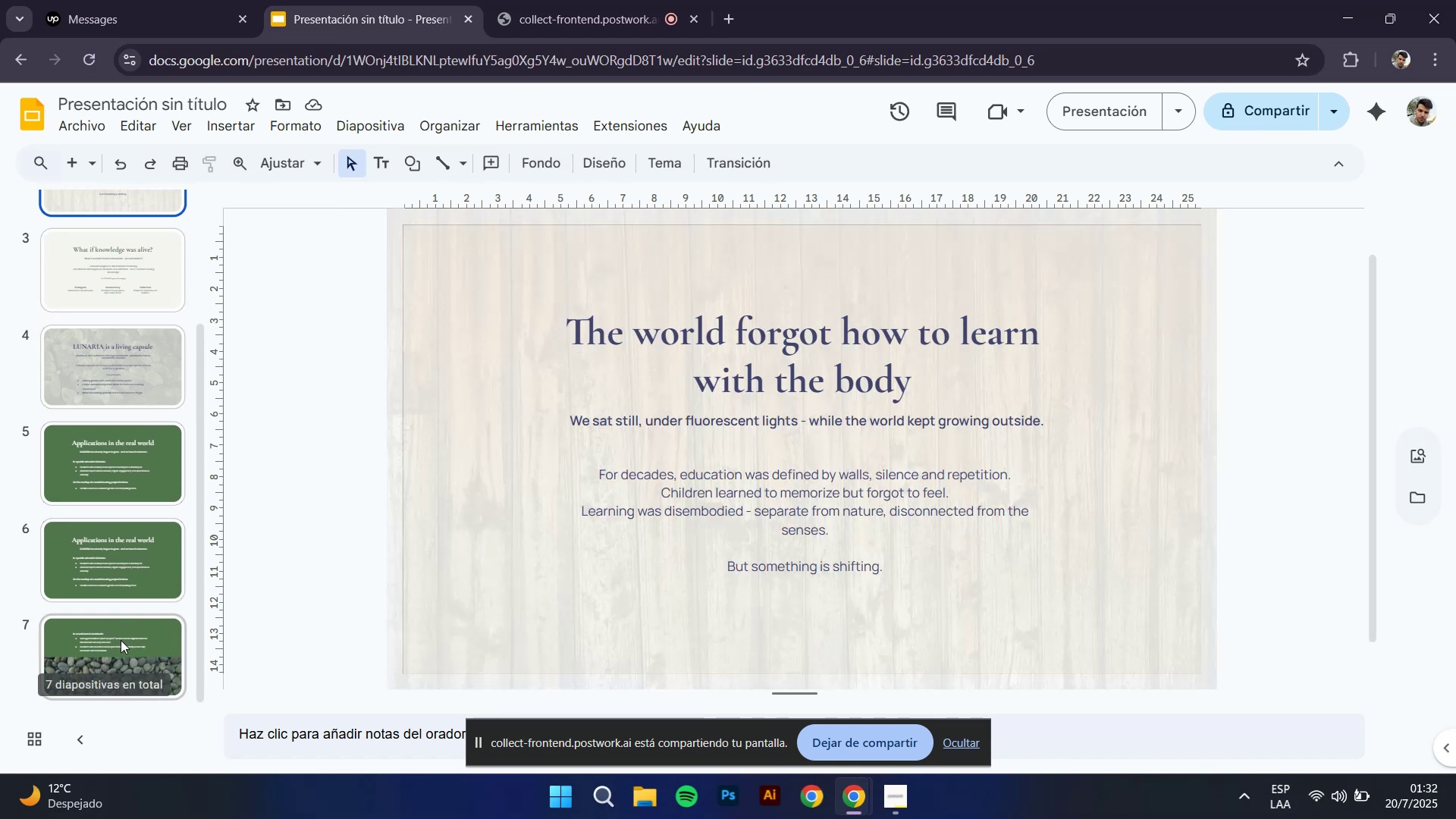 
left_click([121, 640])
 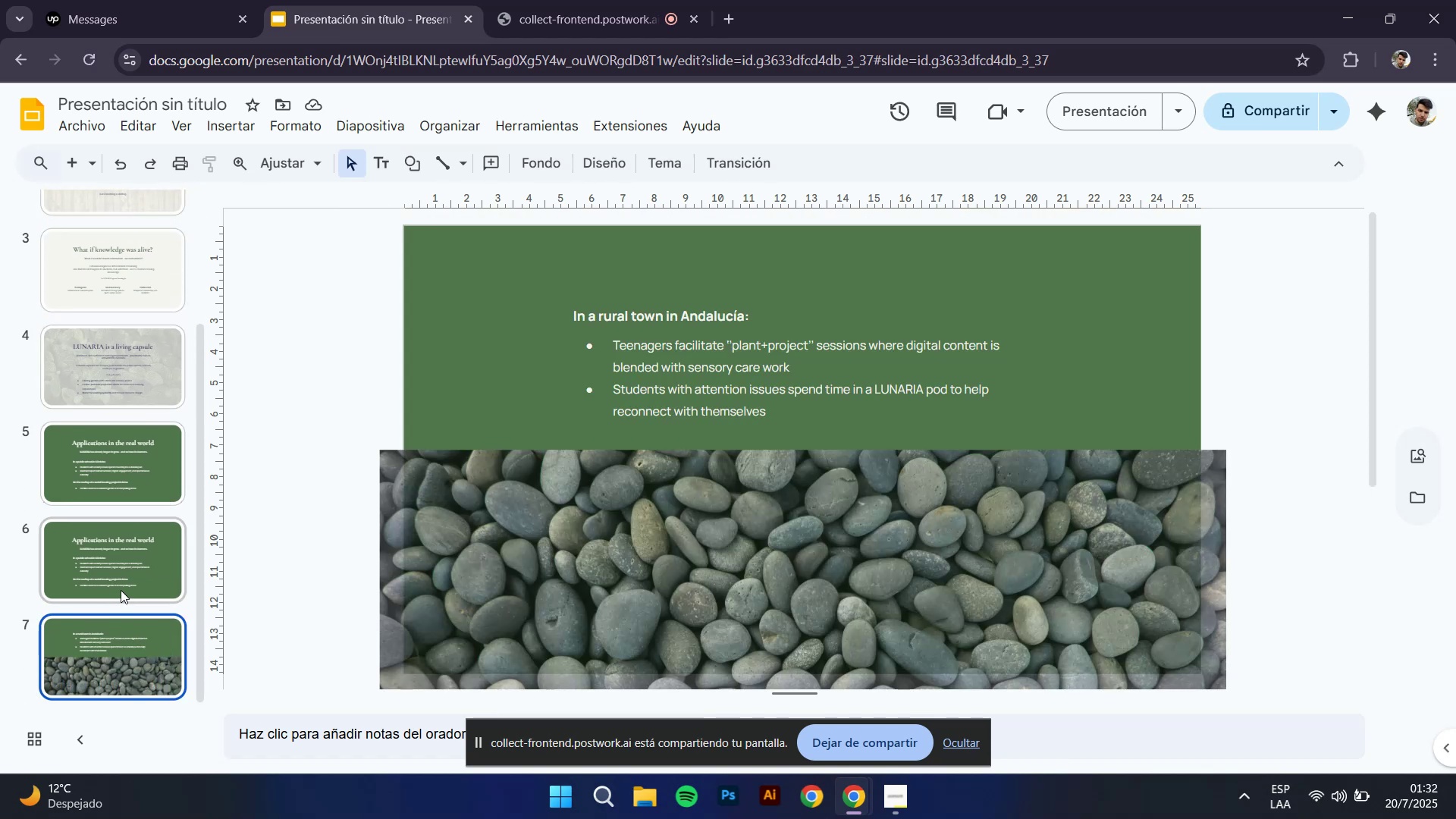 
key(Control+A)
 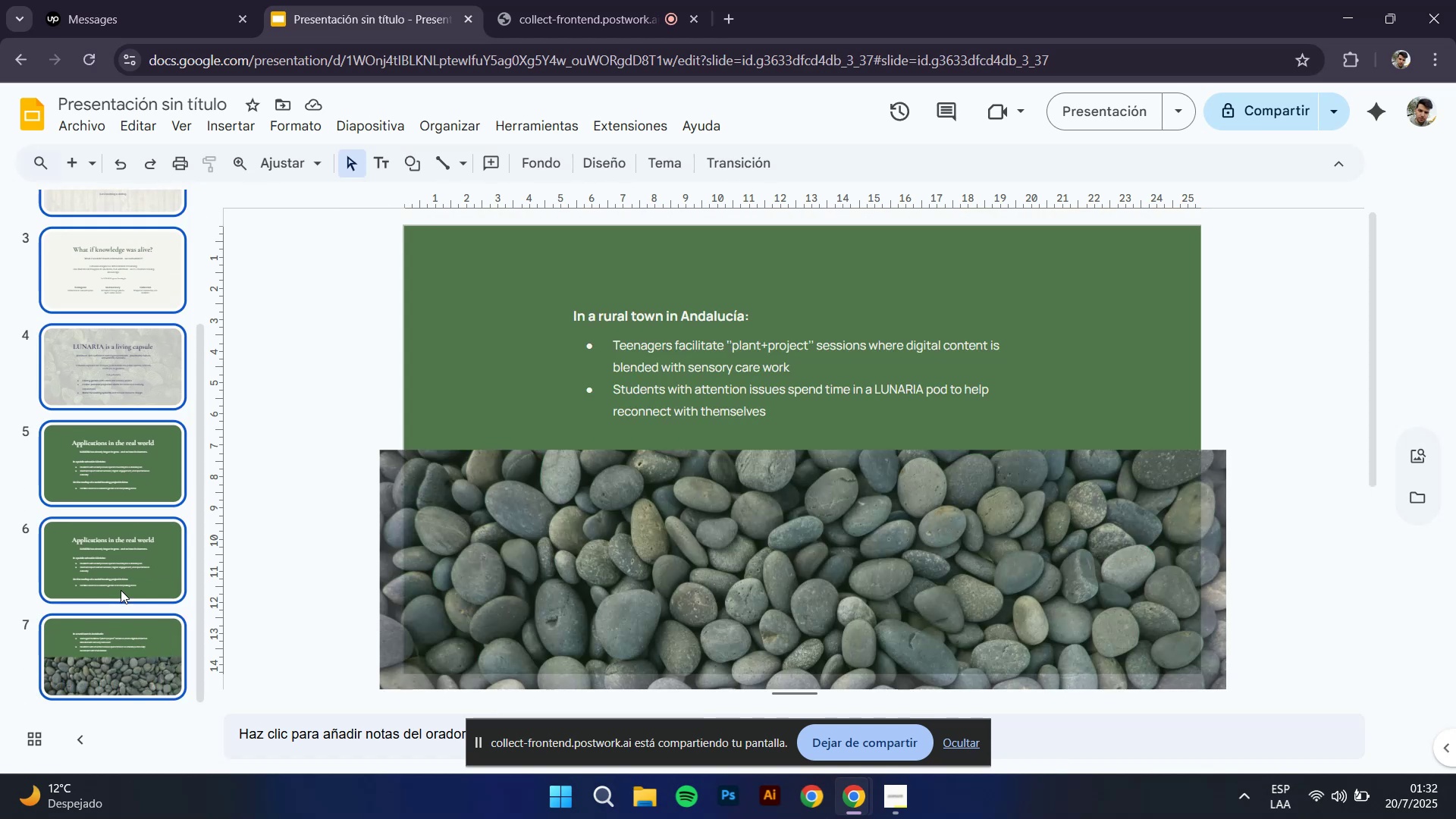 
key(Control+Z)
 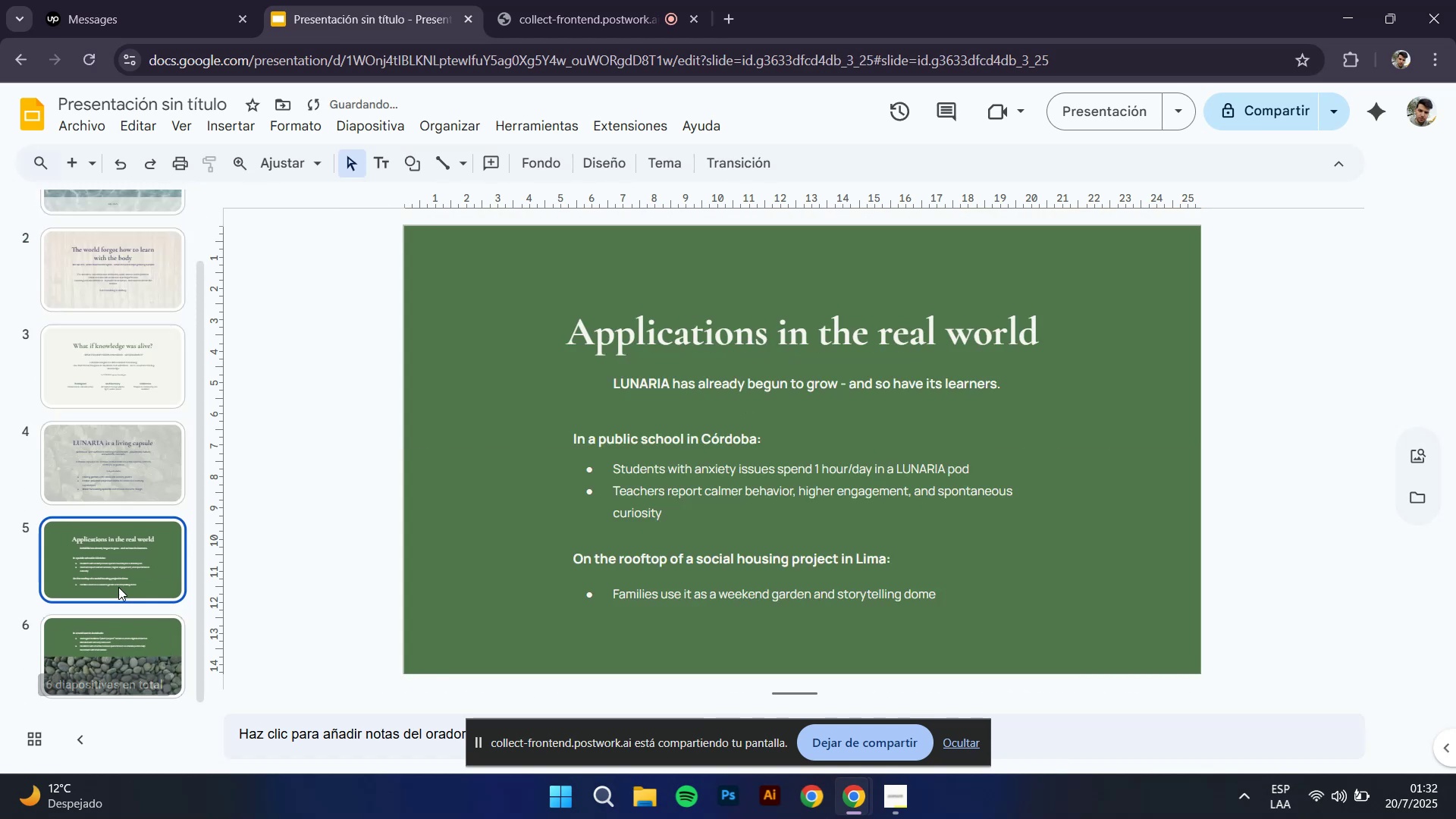 
scroll: coordinate [95, 539], scroll_direction: up, amount: 1.0
 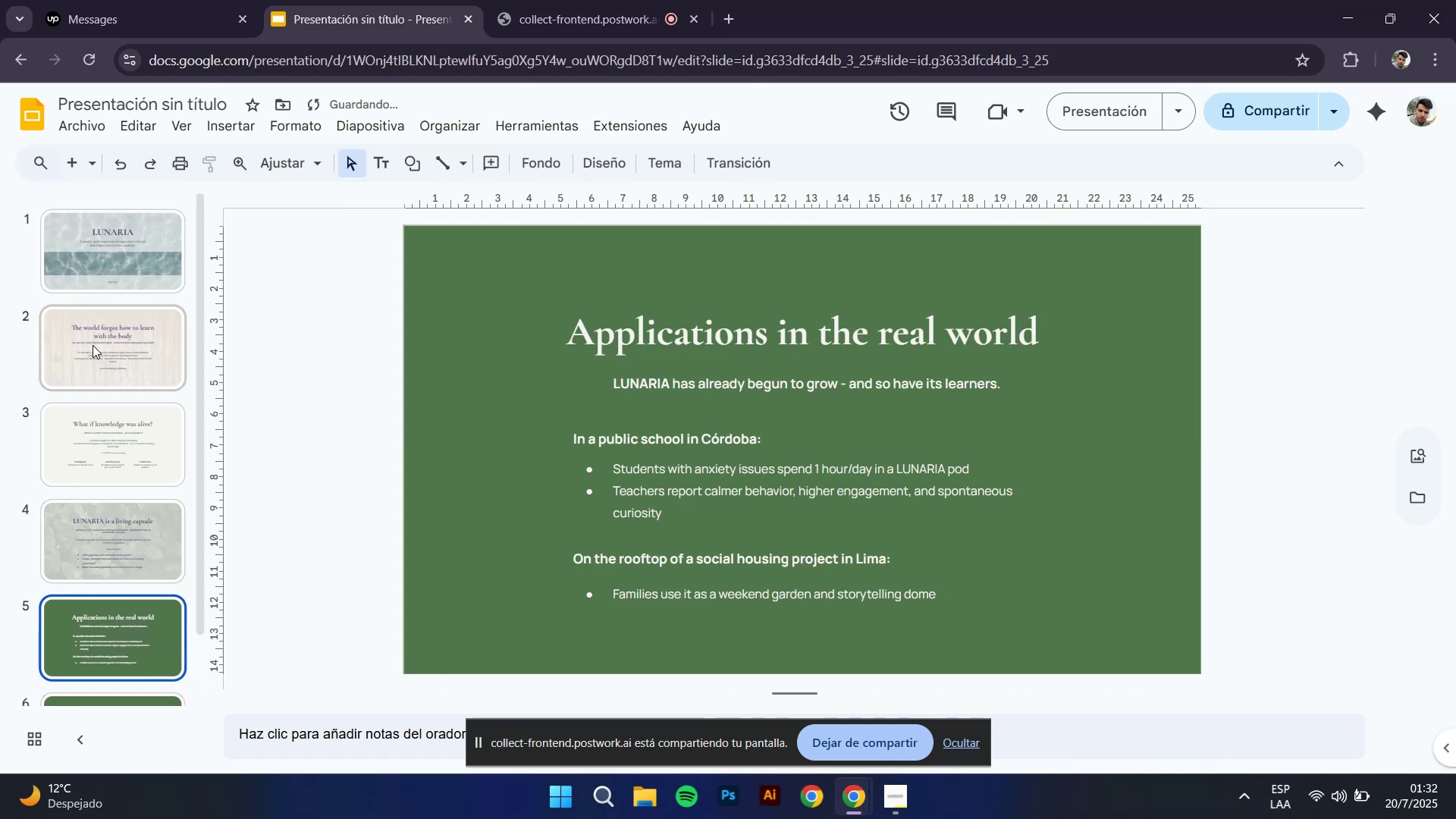 
left_click([93, 345])
 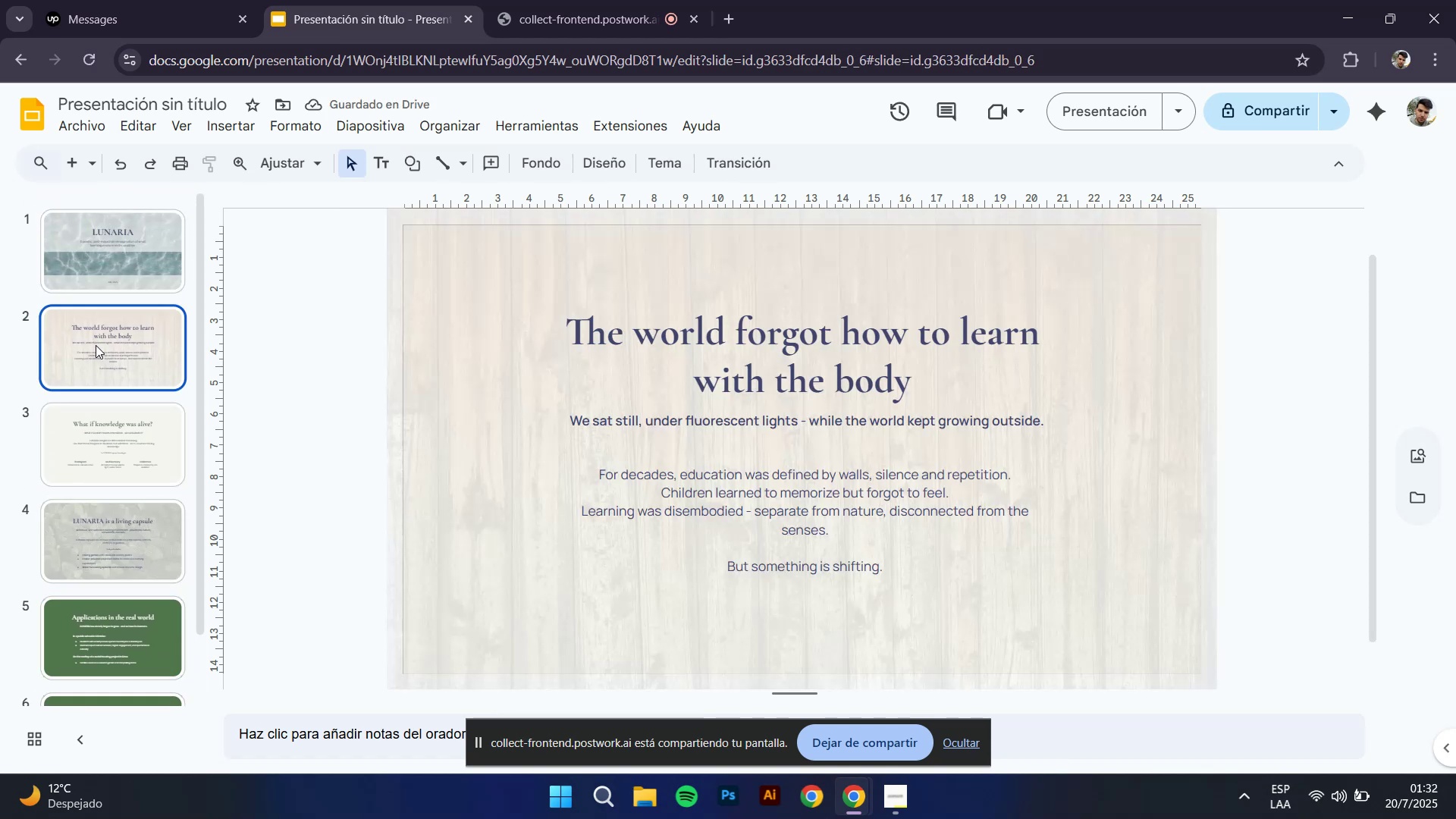 
right_click([96, 345])
 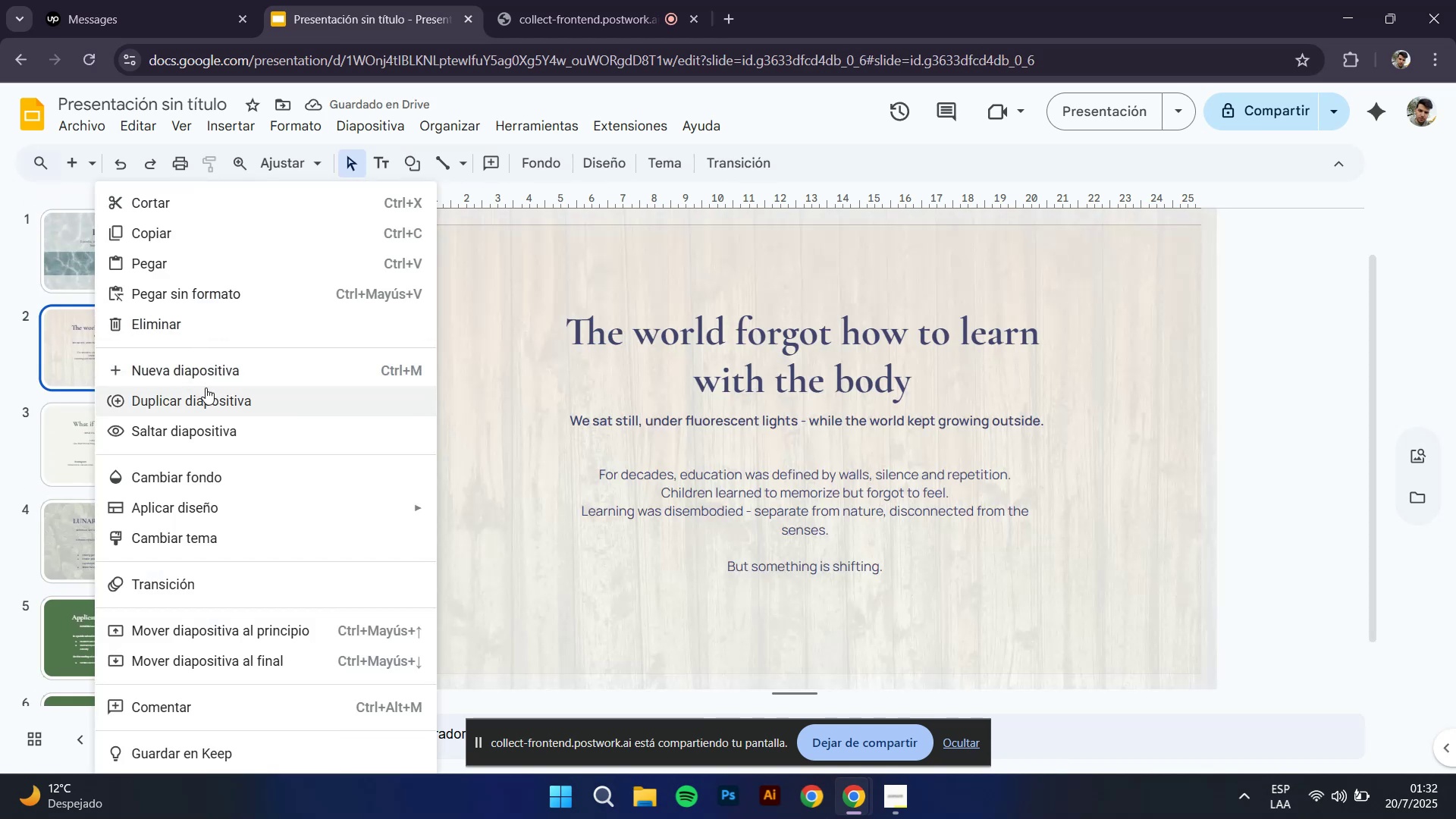 
left_click([206, 388])
 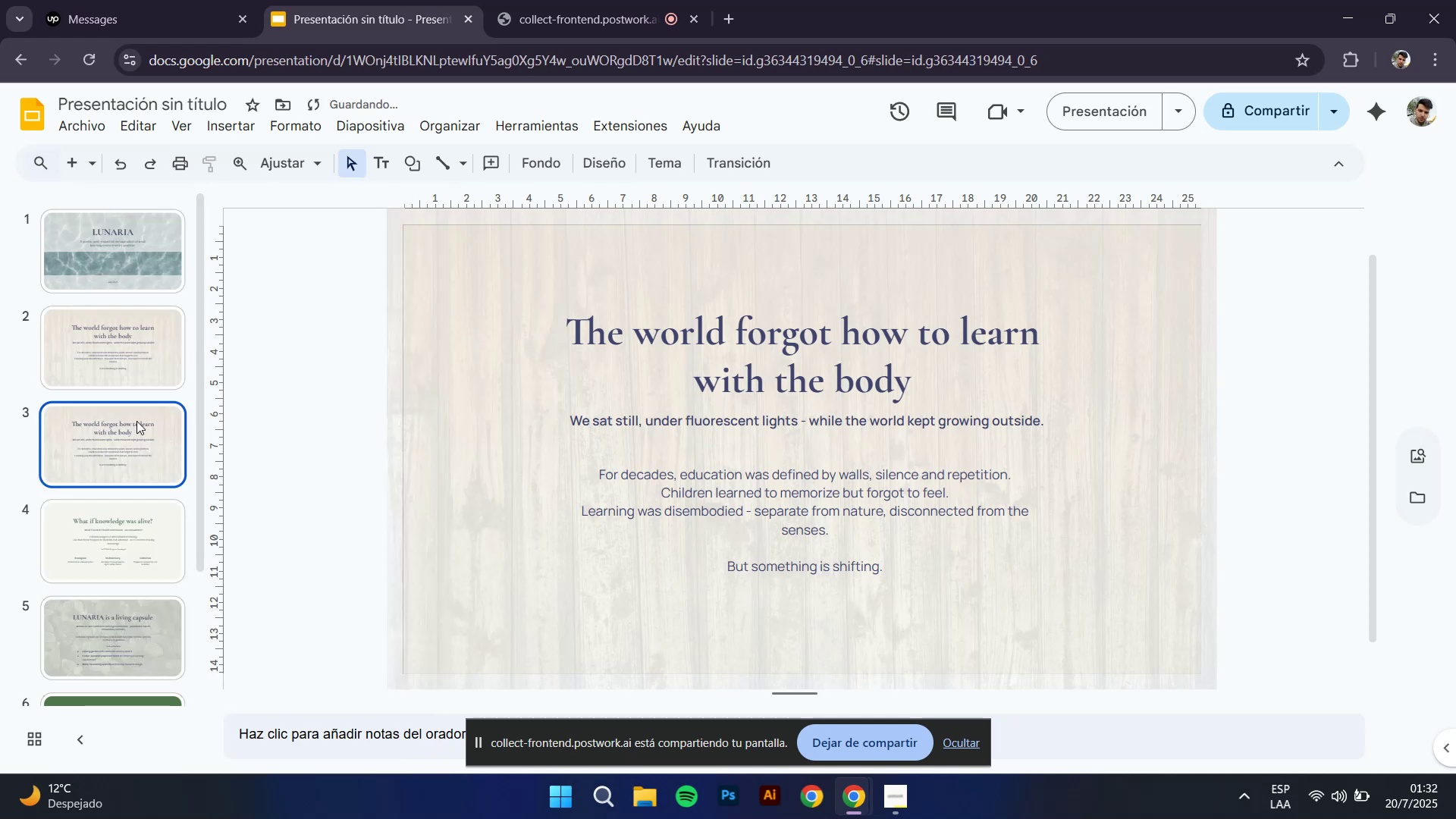 
left_click_drag(start_coordinate=[124, 427], to_coordinate=[138, 692])
 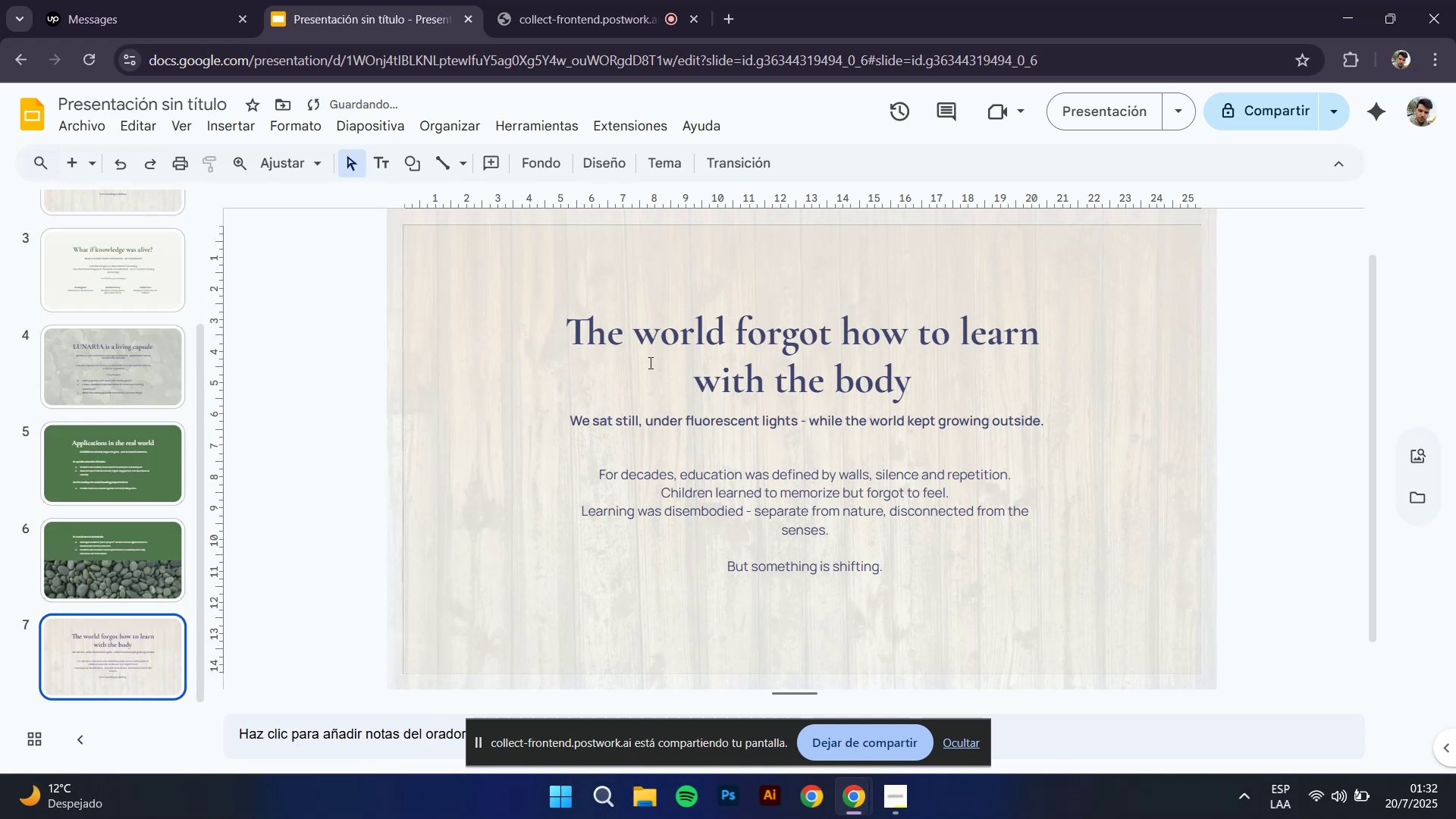 
scroll: coordinate [133, 607], scroll_direction: down, amount: 6.0
 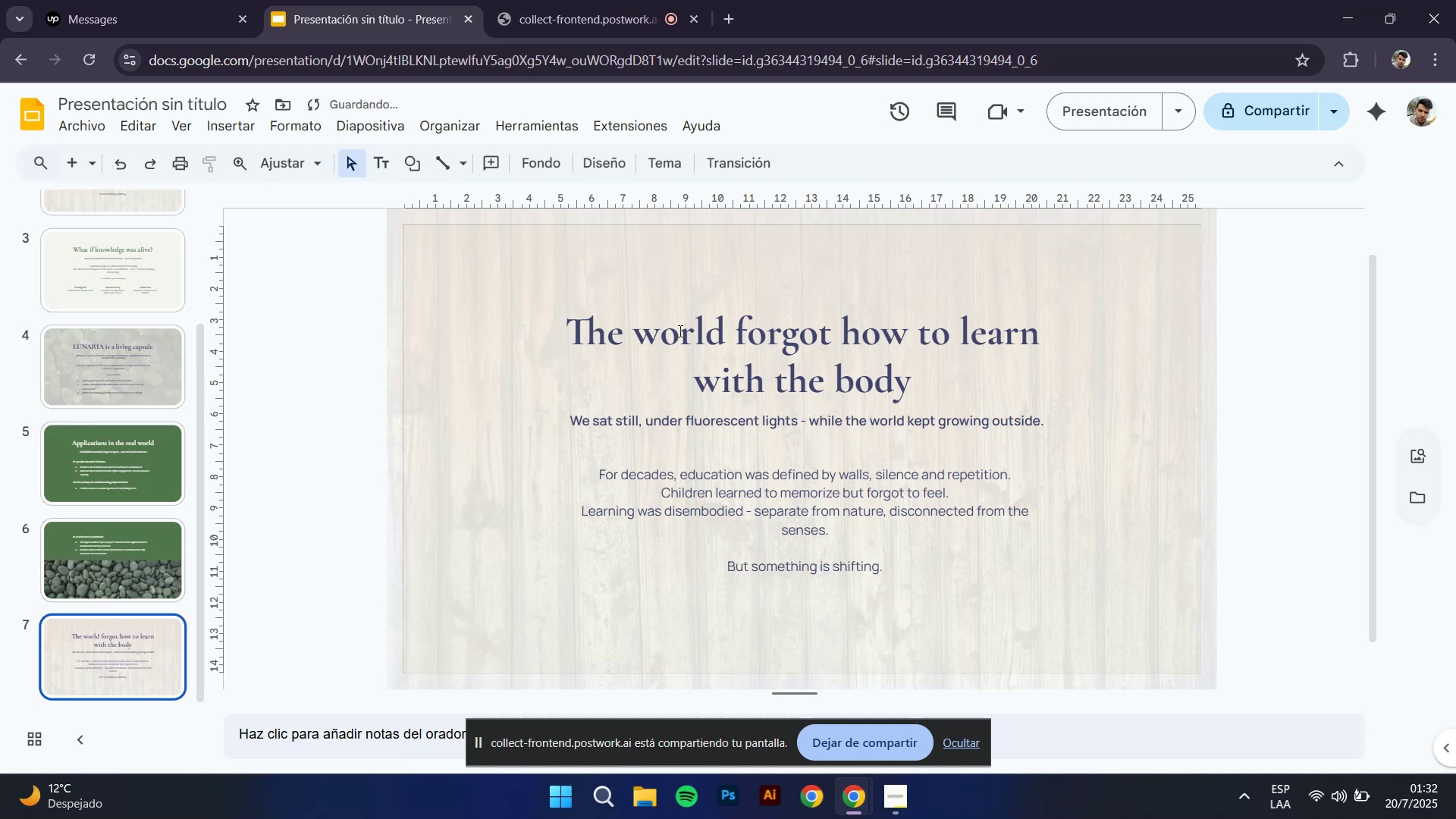 
double_click([689, 318])
 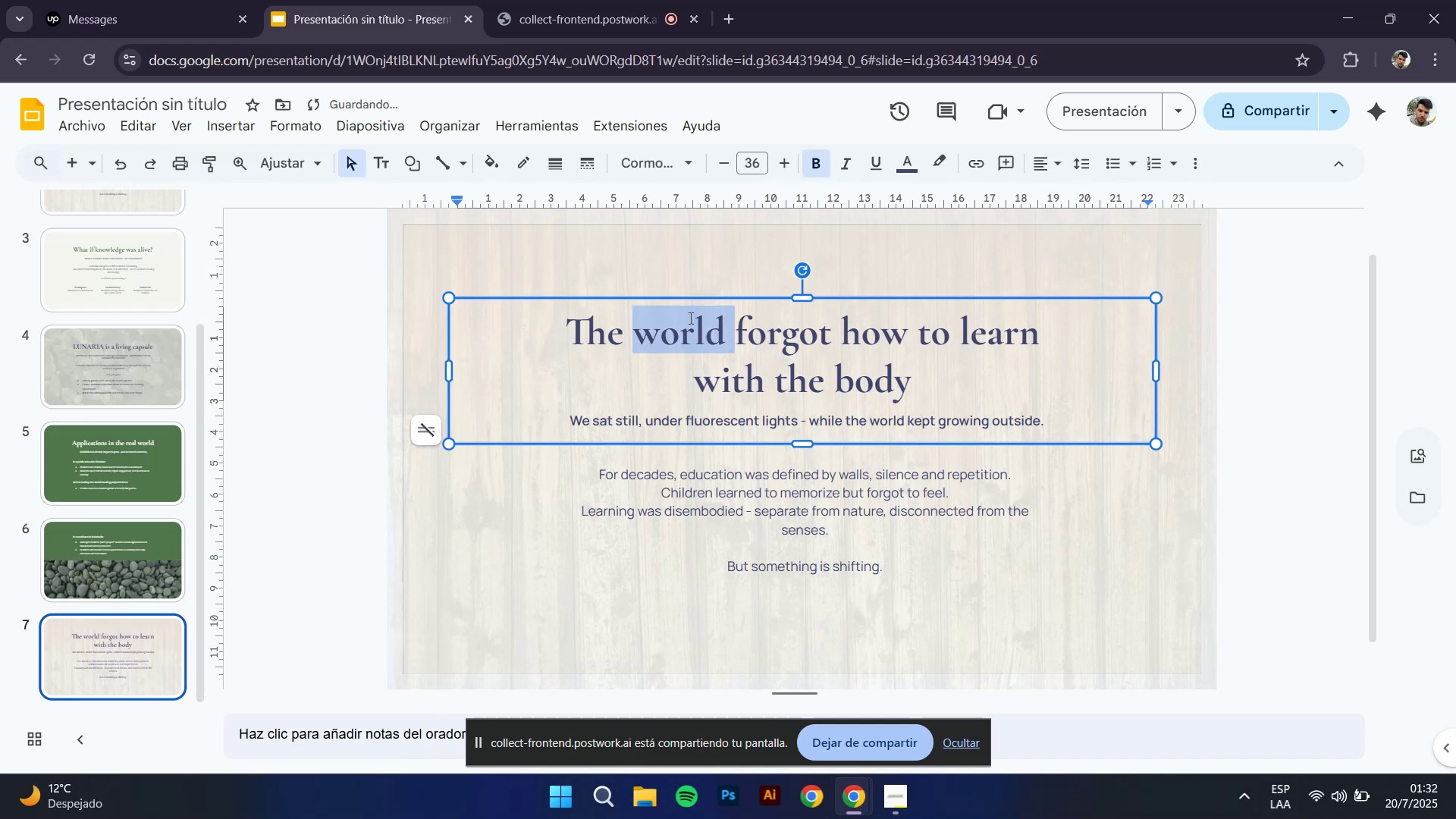 
key(Control+A)
 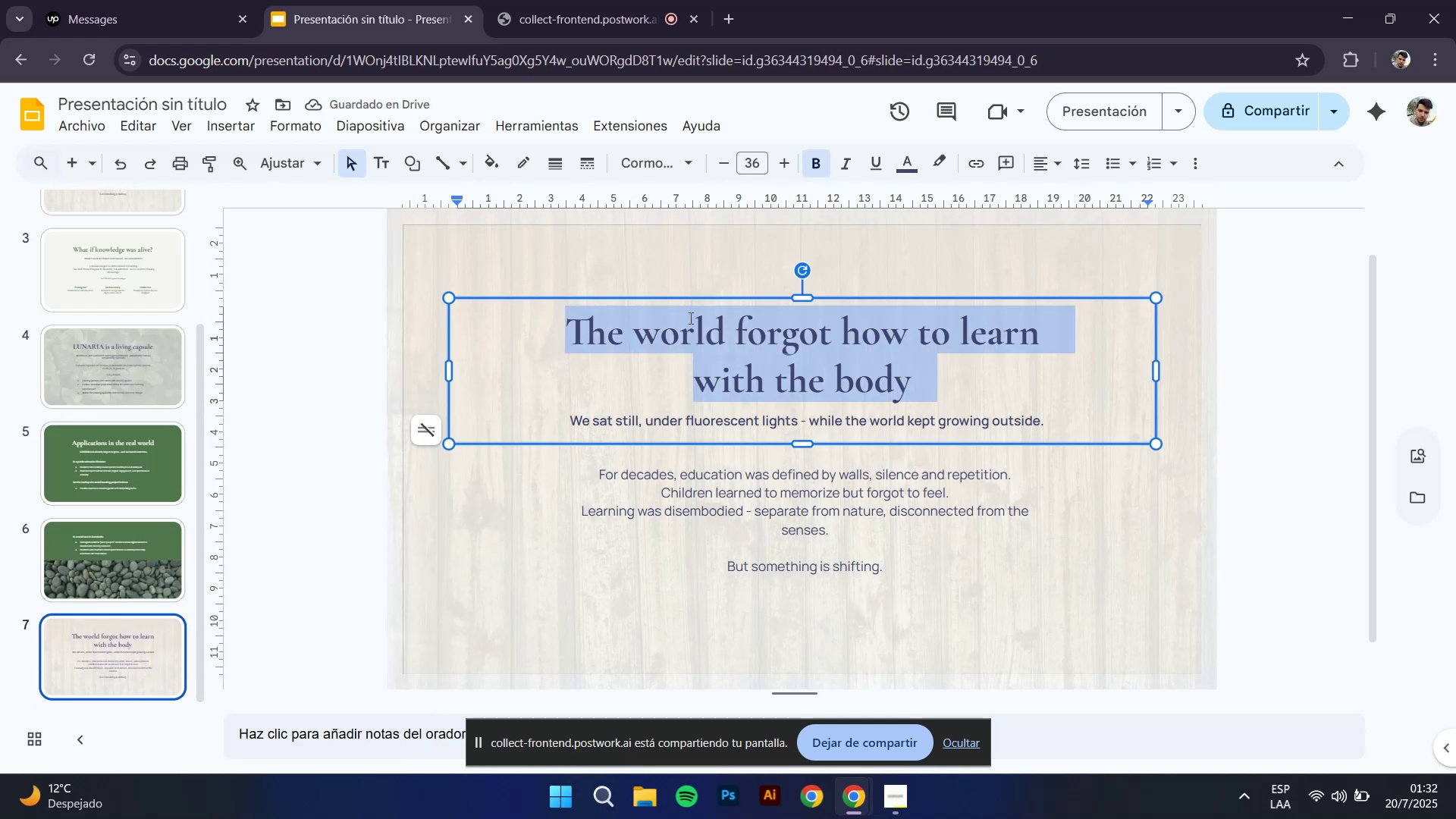 
type(Why now))
key(Backspace)
type({)
 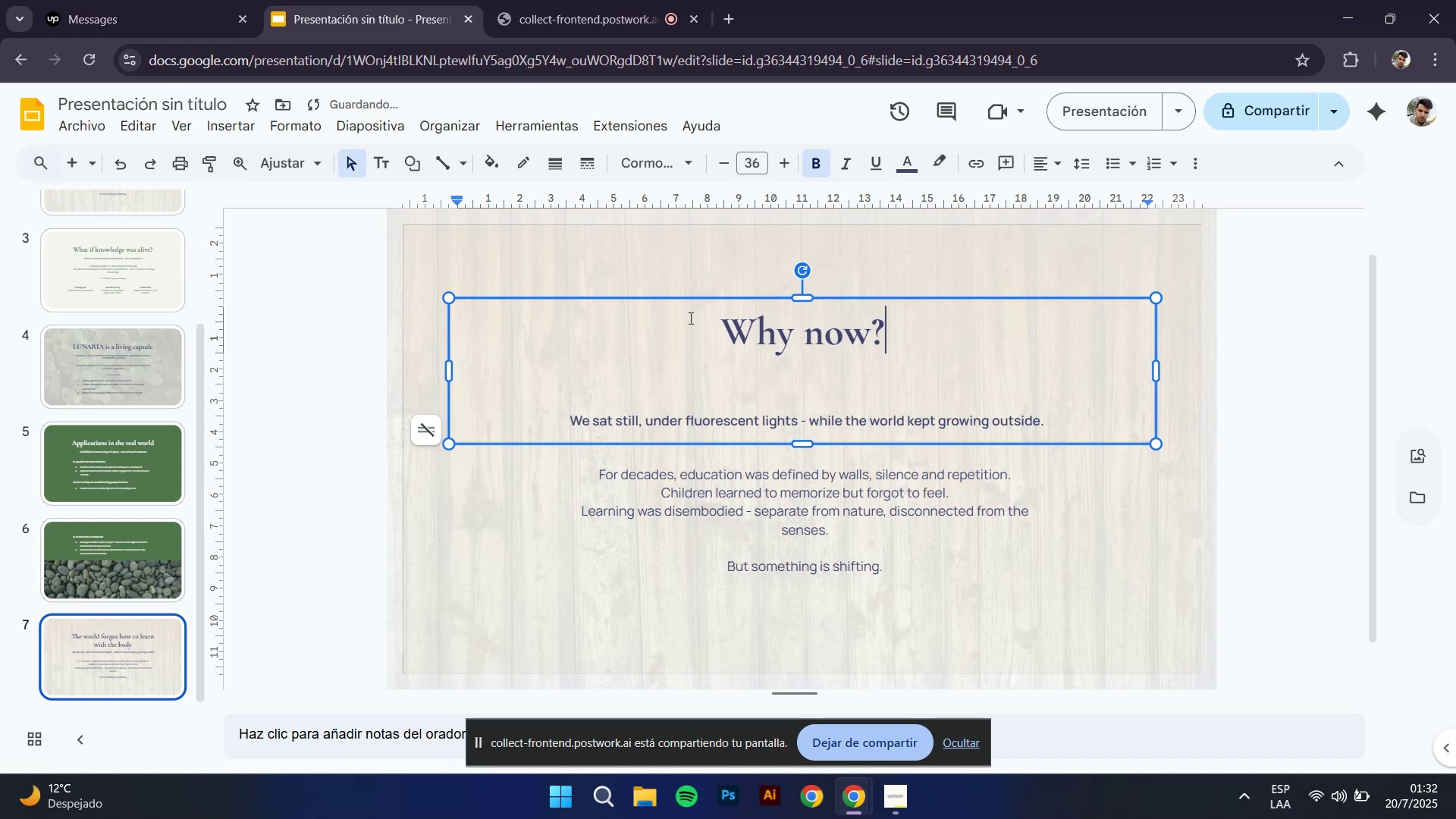 
left_click_drag(start_coordinate=[797, 445], to_coordinate=[811, 366])
 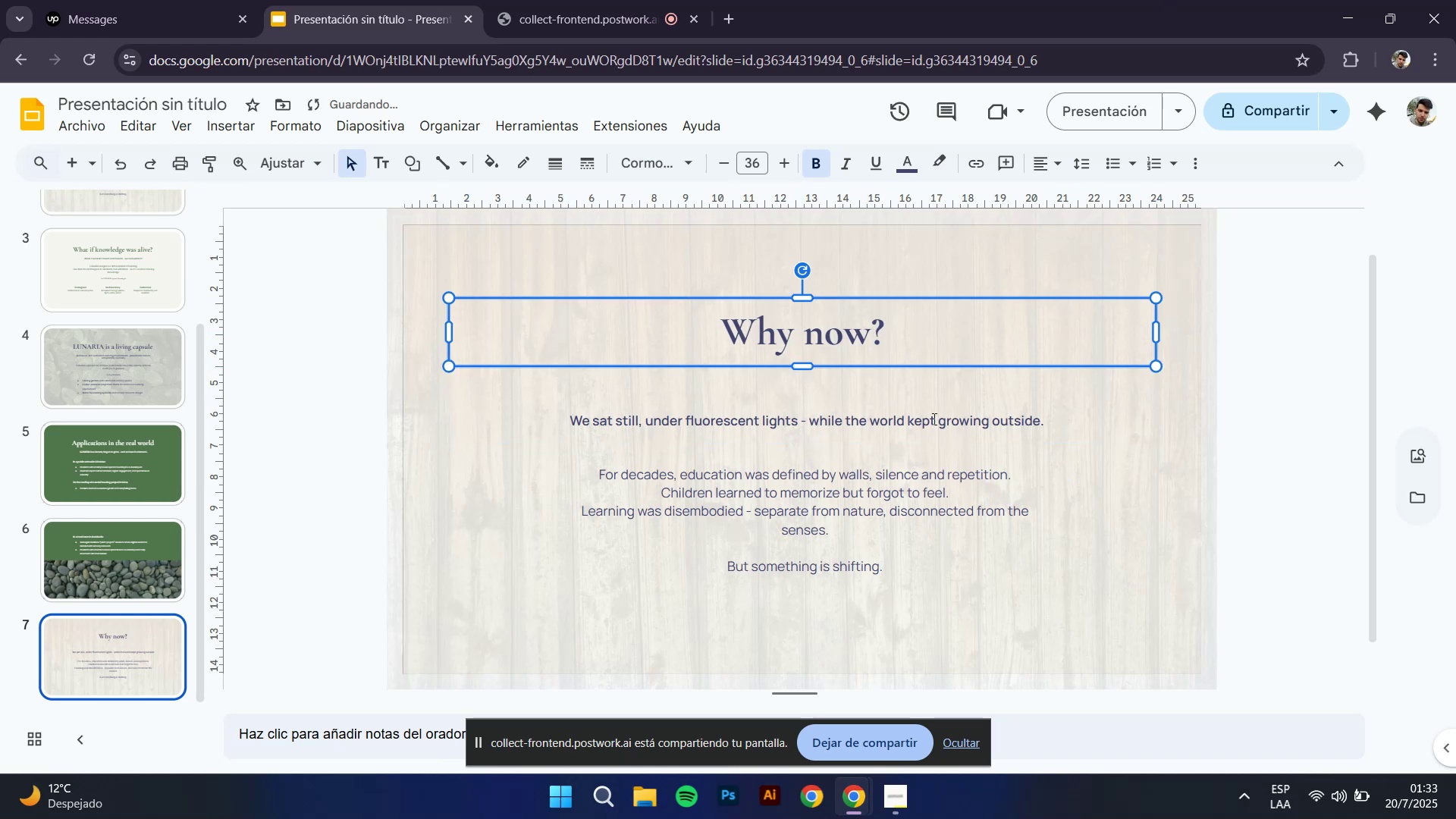 
left_click([932, 419])
 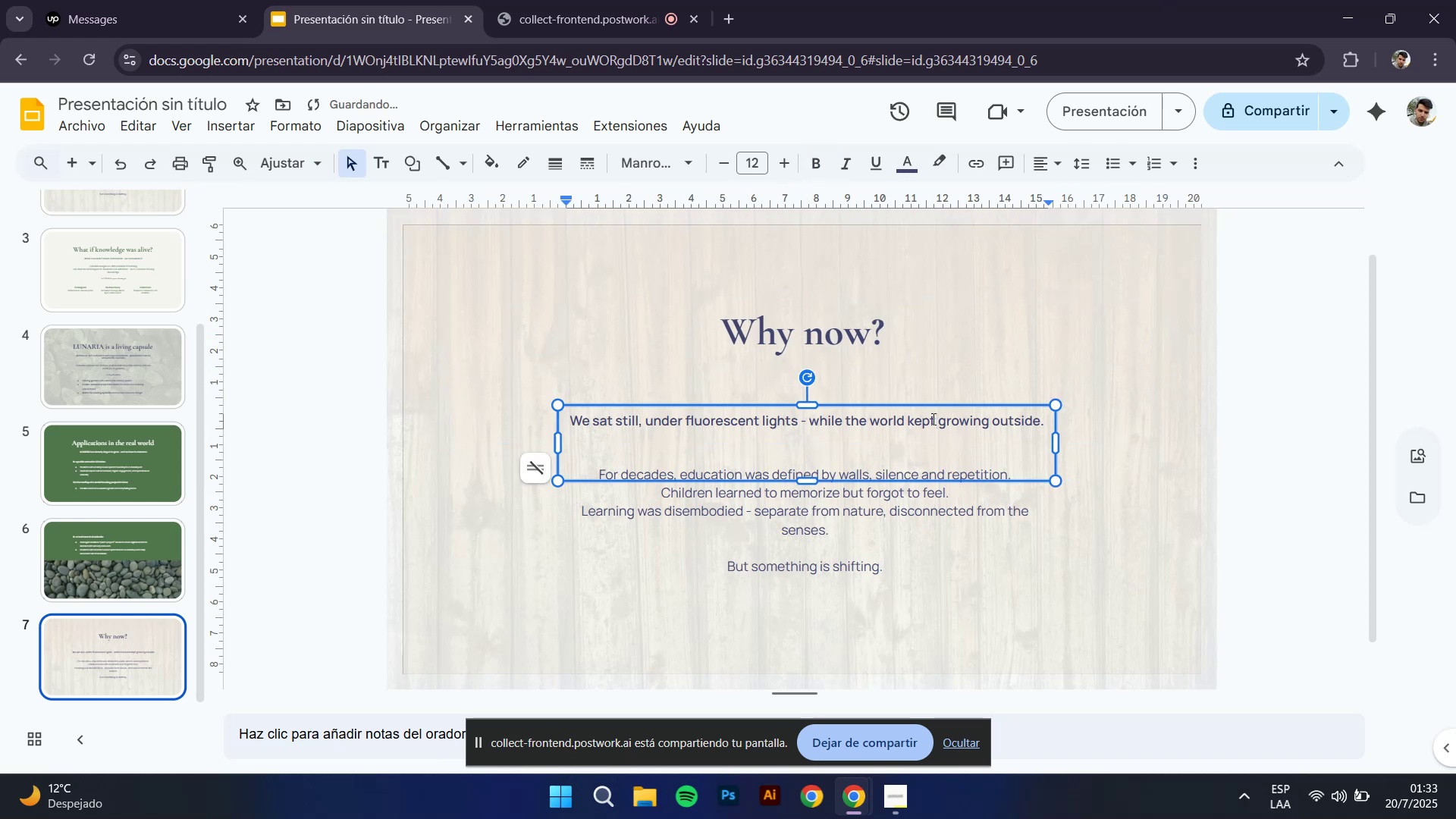 
key(Control+A)
 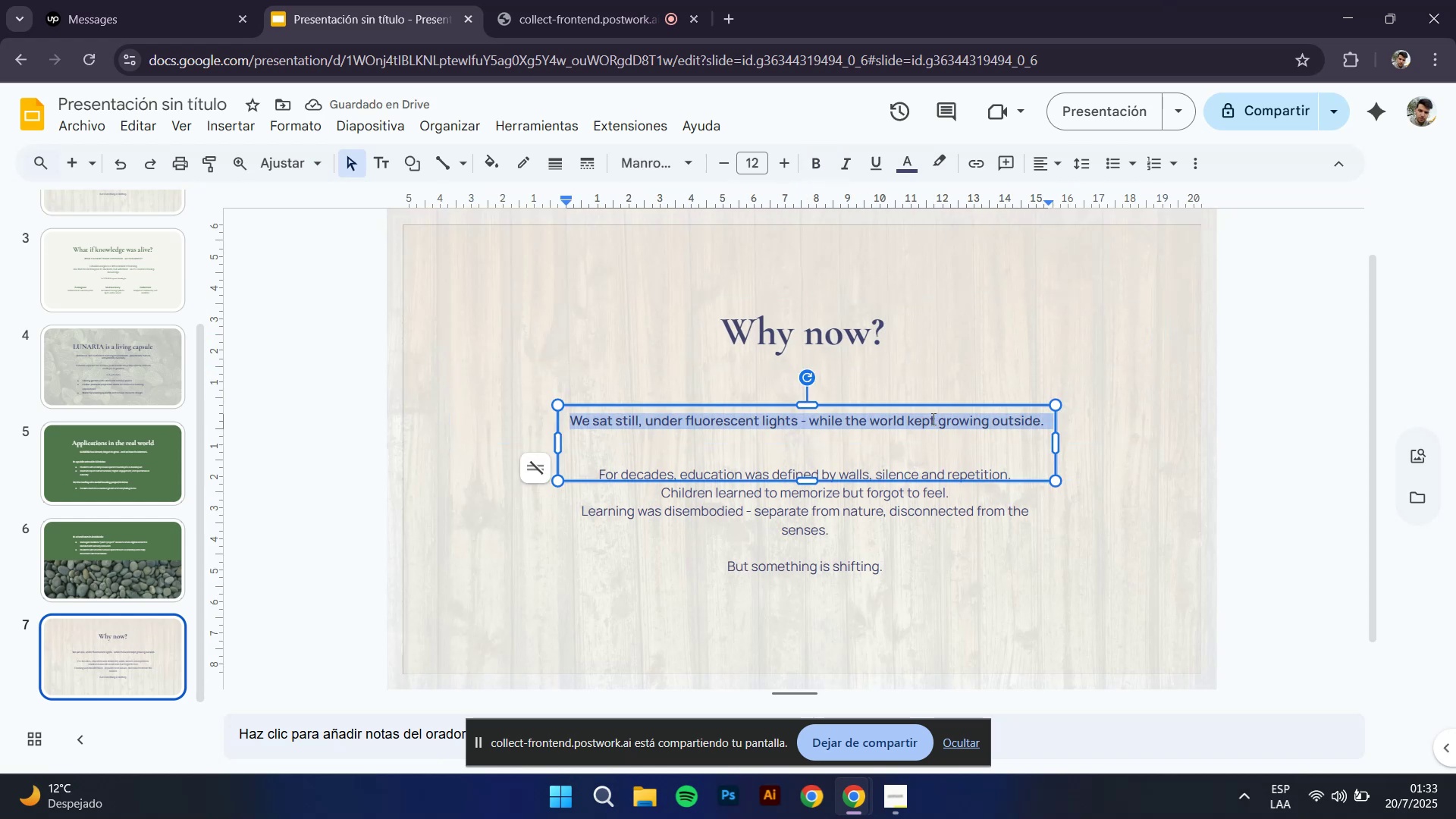 
type(Because we[re redesigning how we live - and how we learn.)
 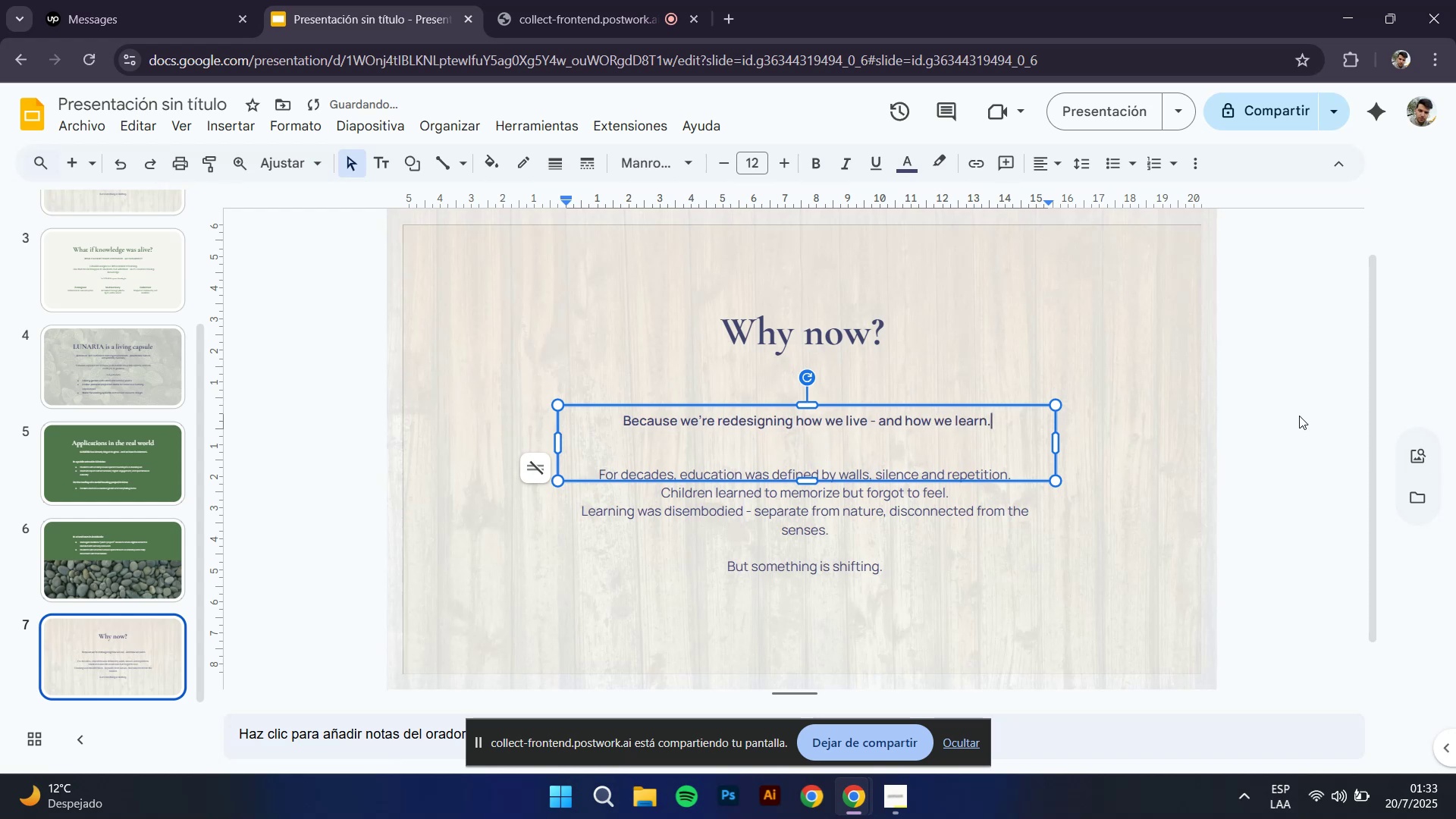 
left_click([1285, 414])
 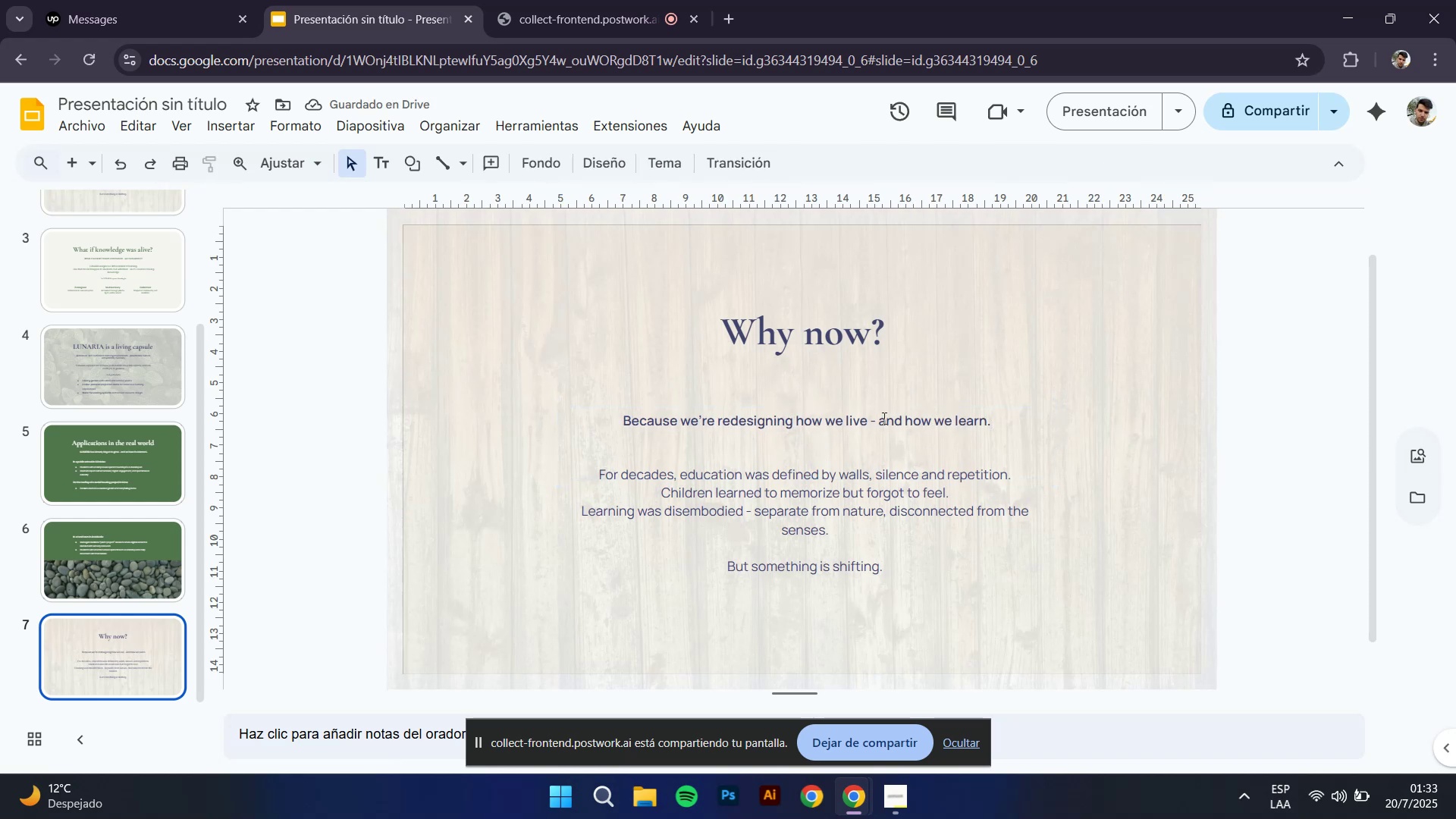 
left_click([882, 417])
 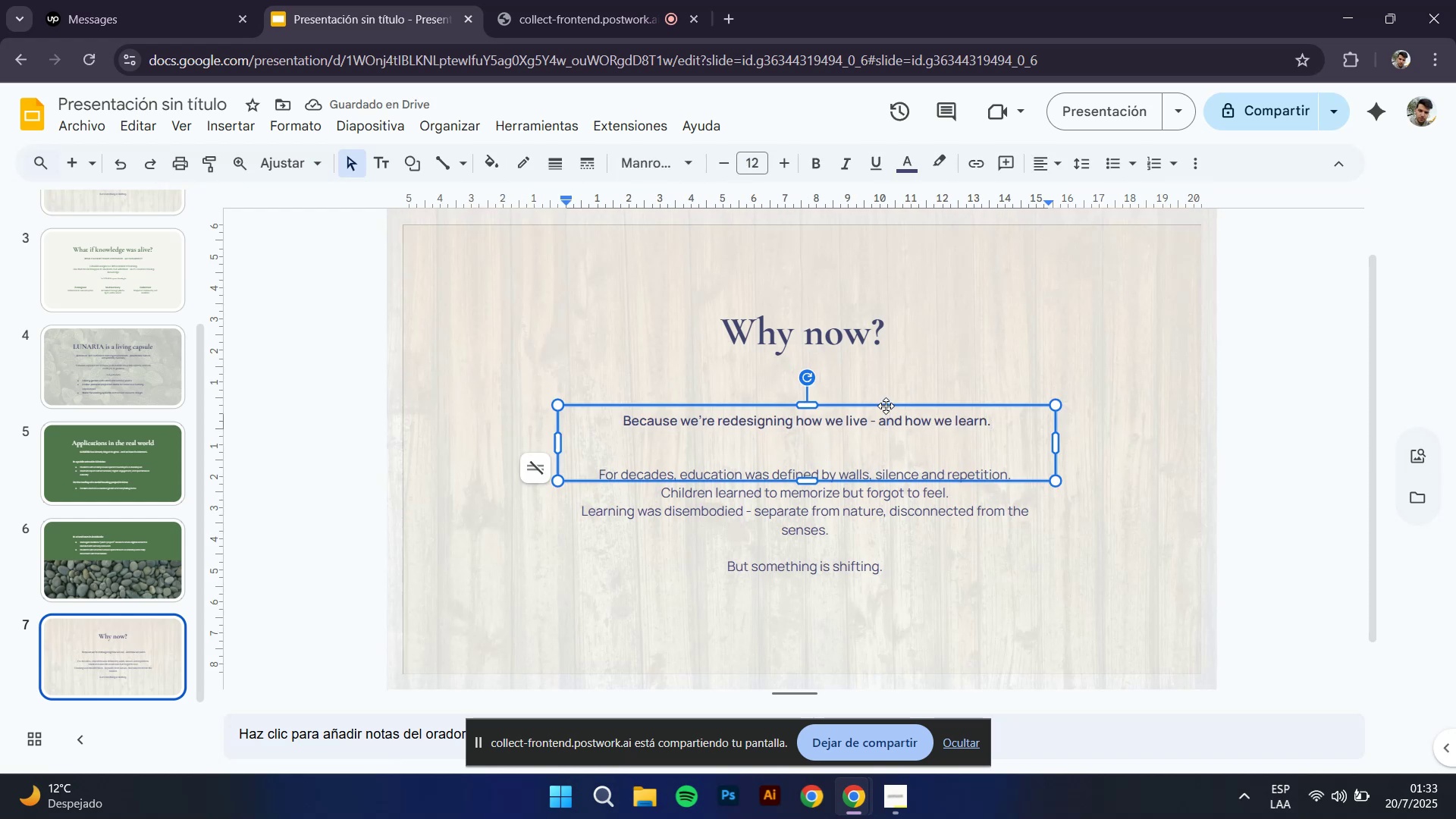 
left_click_drag(start_coordinate=[886, 405], to_coordinate=[889, 366])
 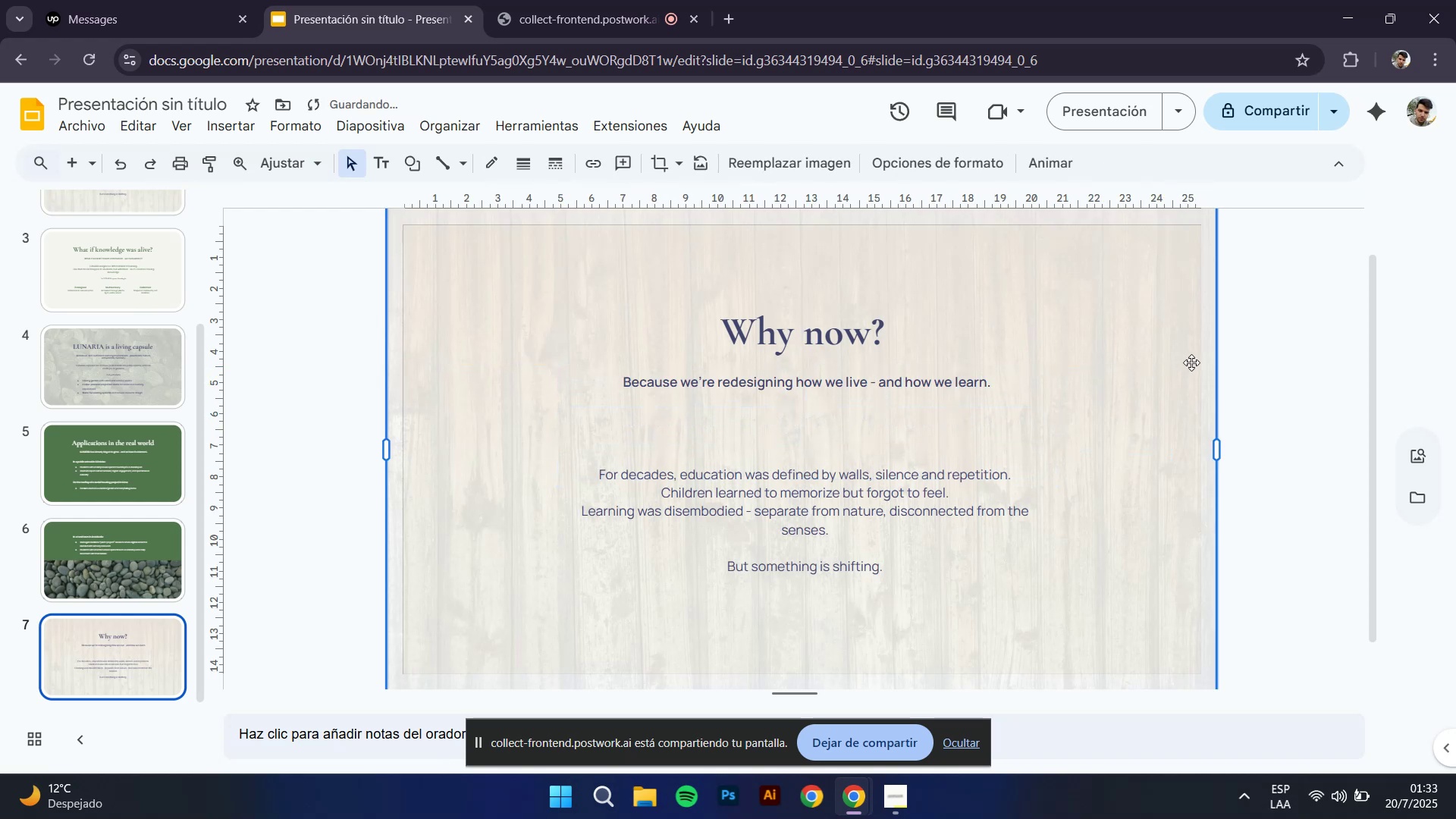 
hold_key(key=ShiftLeft, duration=1.07)
 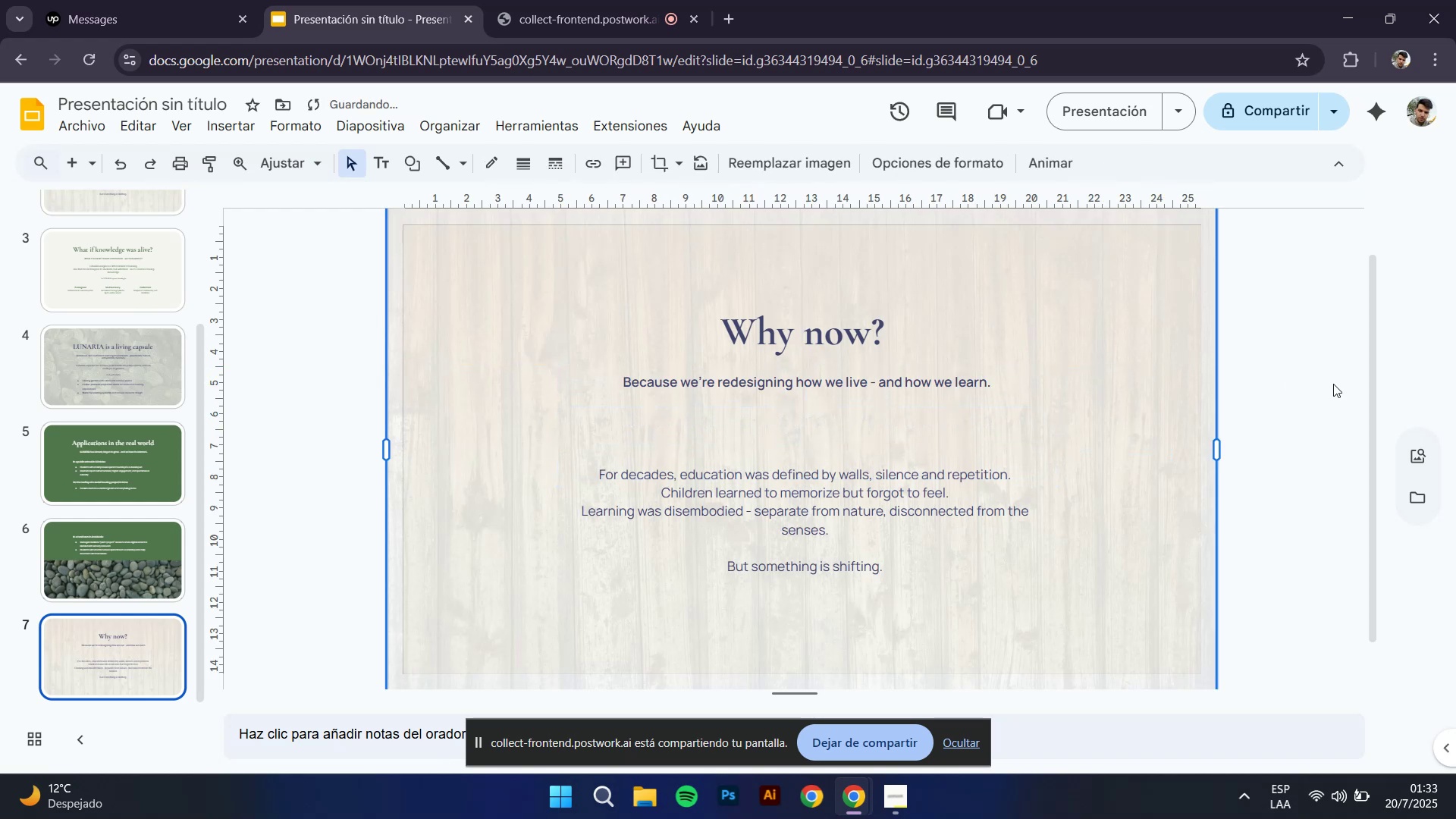 
left_click([1313, 384])
 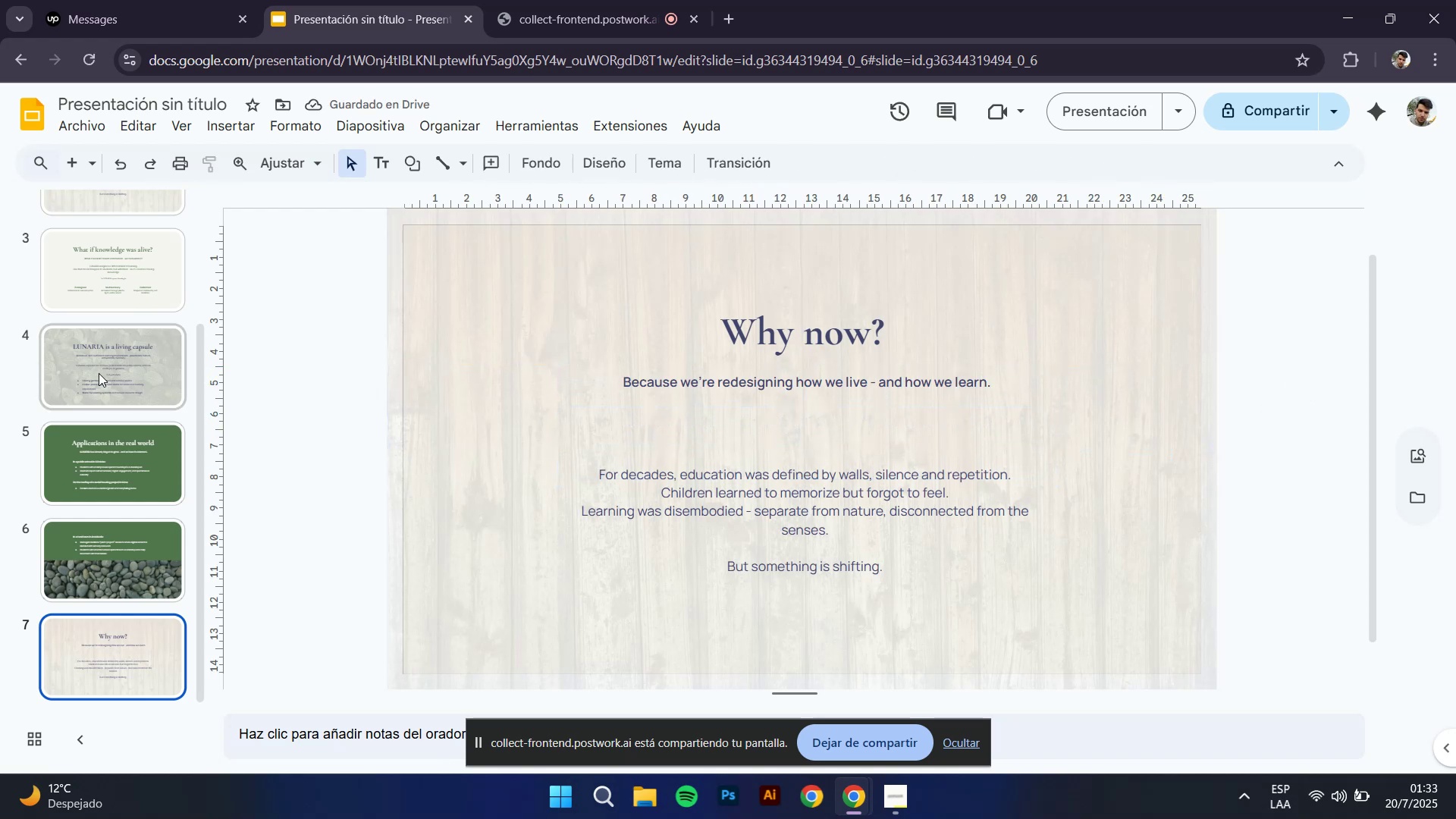 
left_click([112, 362])
 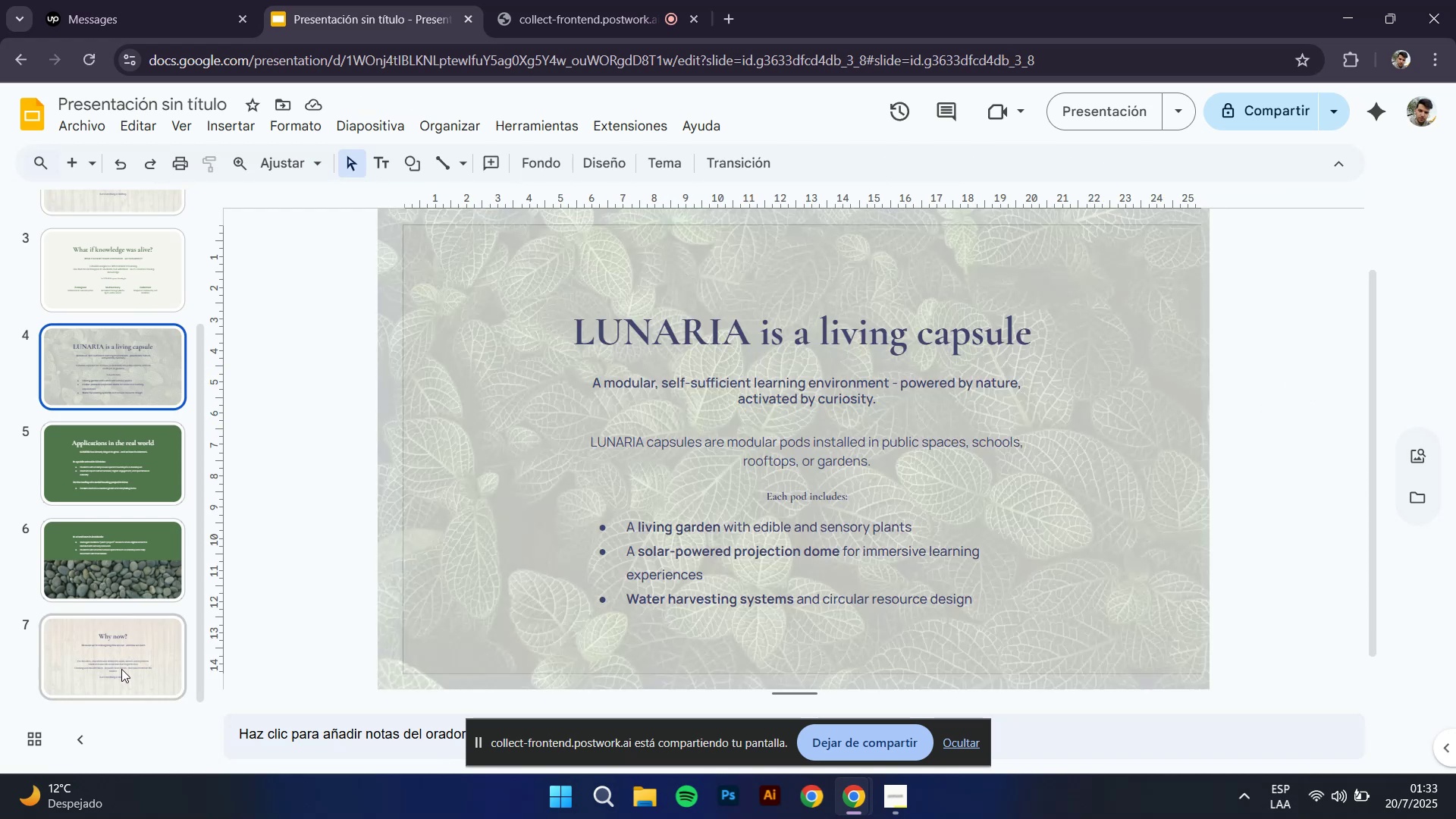 
left_click([121, 665])
 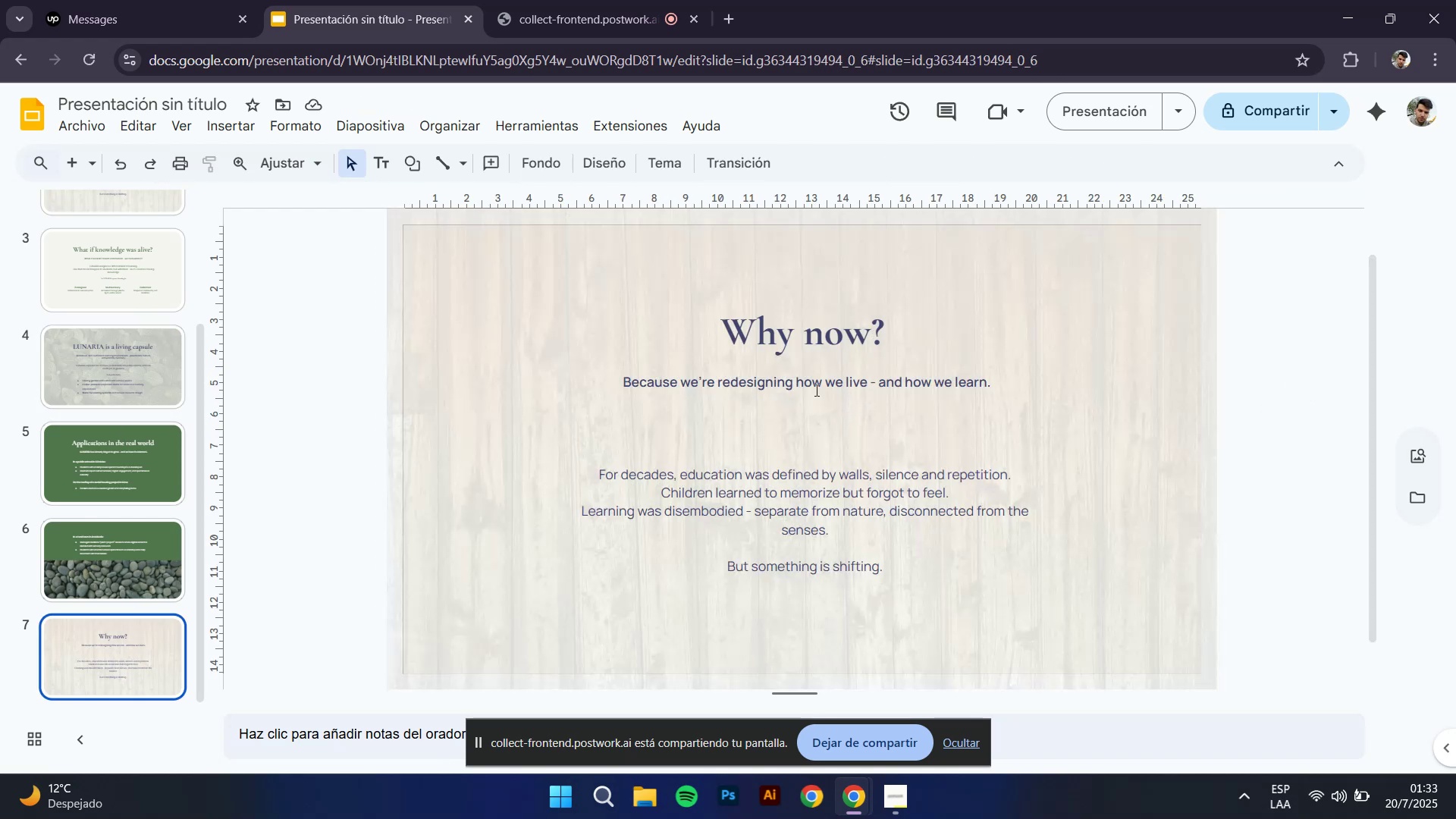 
left_click([90, 278])
 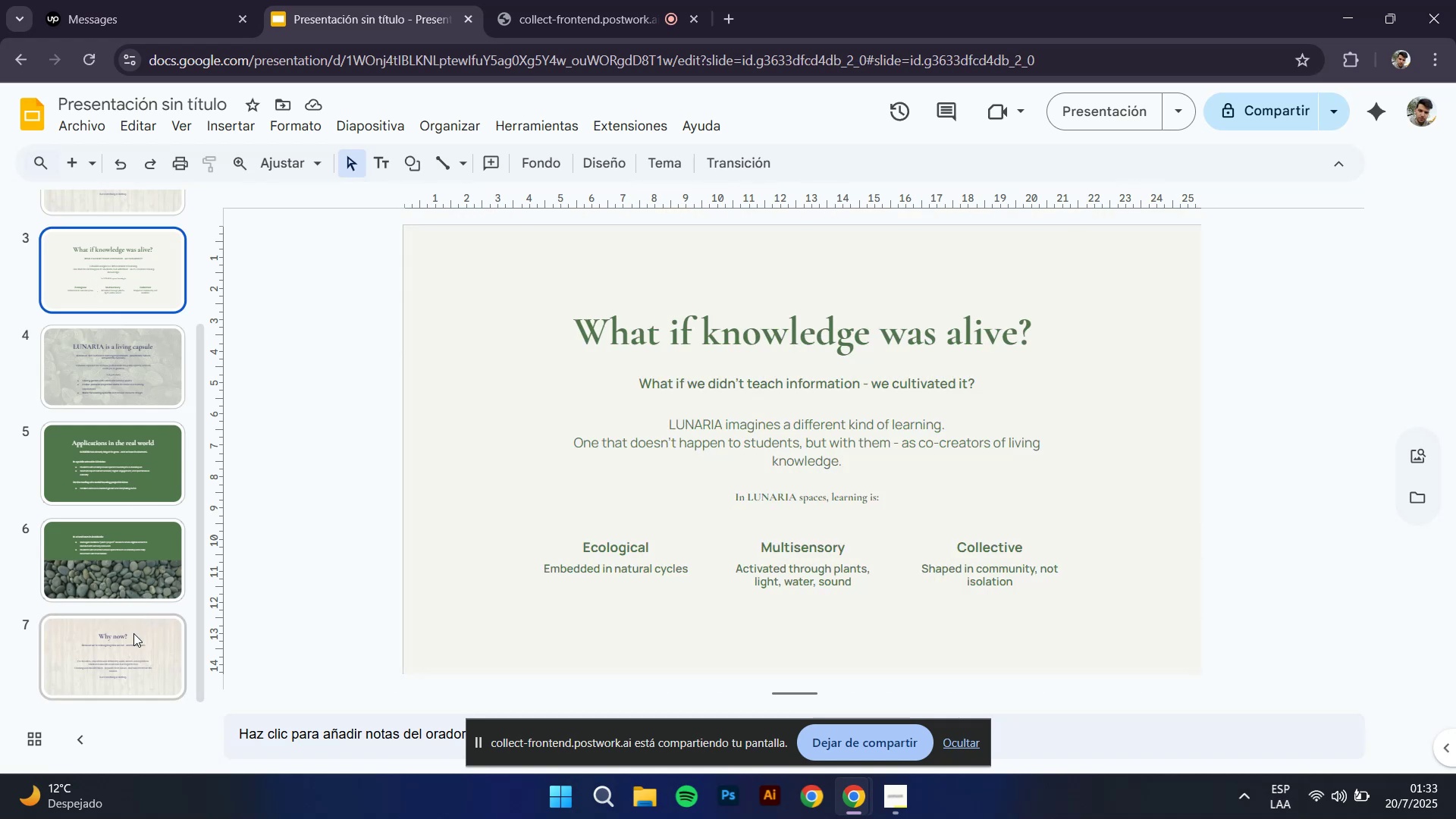 
left_click([123, 639])
 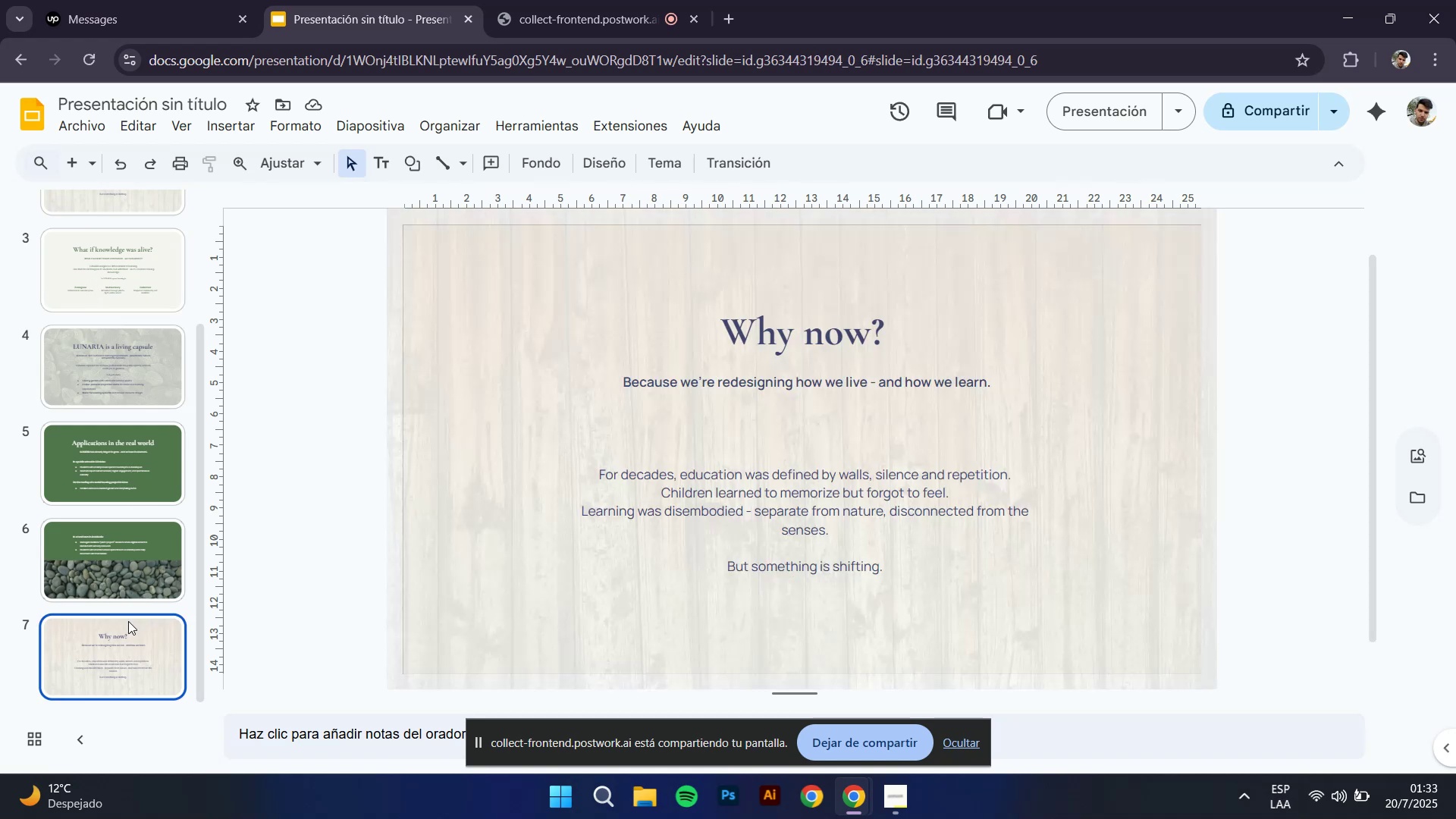 
left_click([123, 269])
 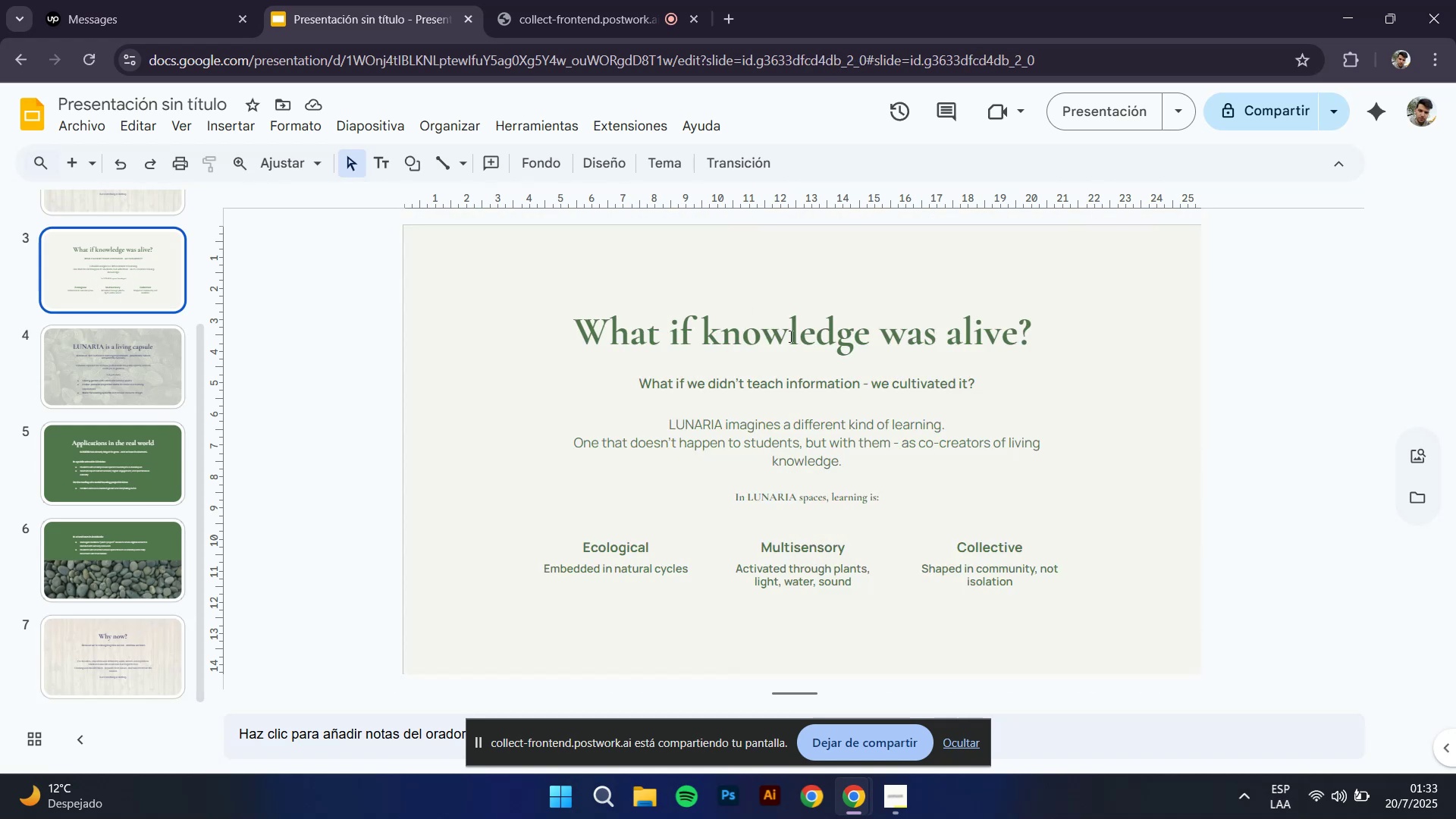 
left_click([788, 340])
 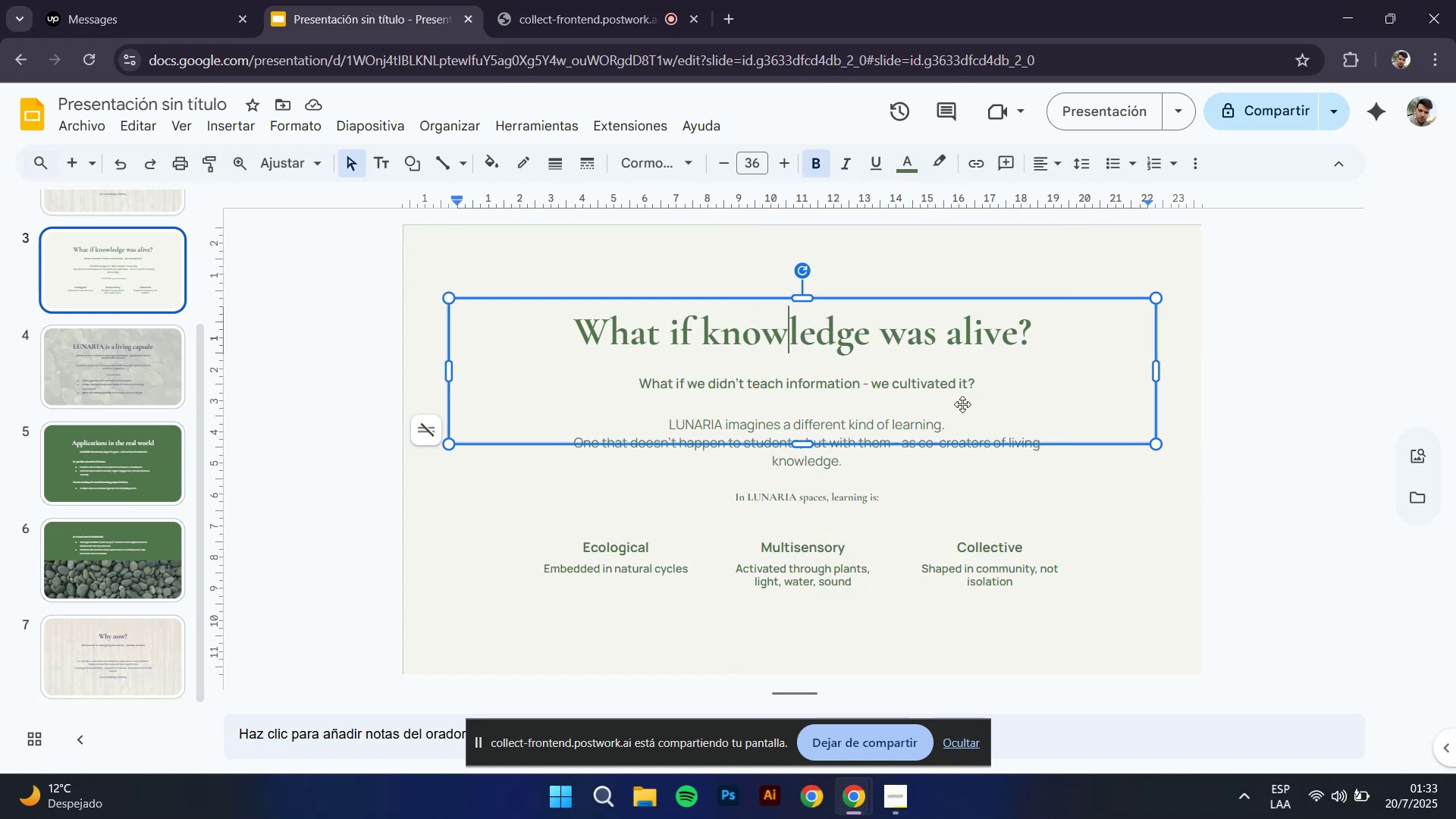 
hold_key(key=ShiftLeft, duration=0.75)
left_click([954, 383])
 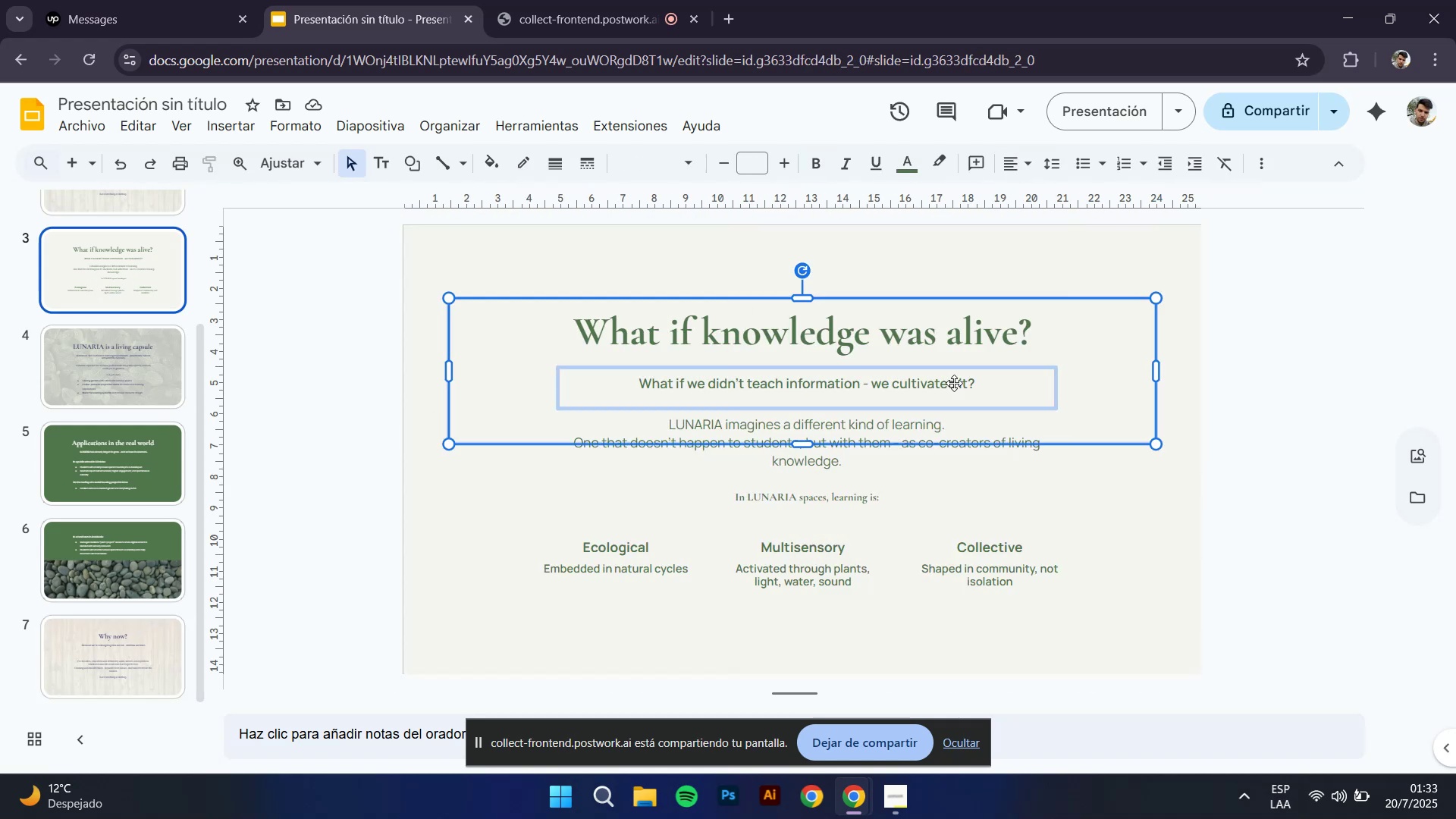 
key(Control+C)
 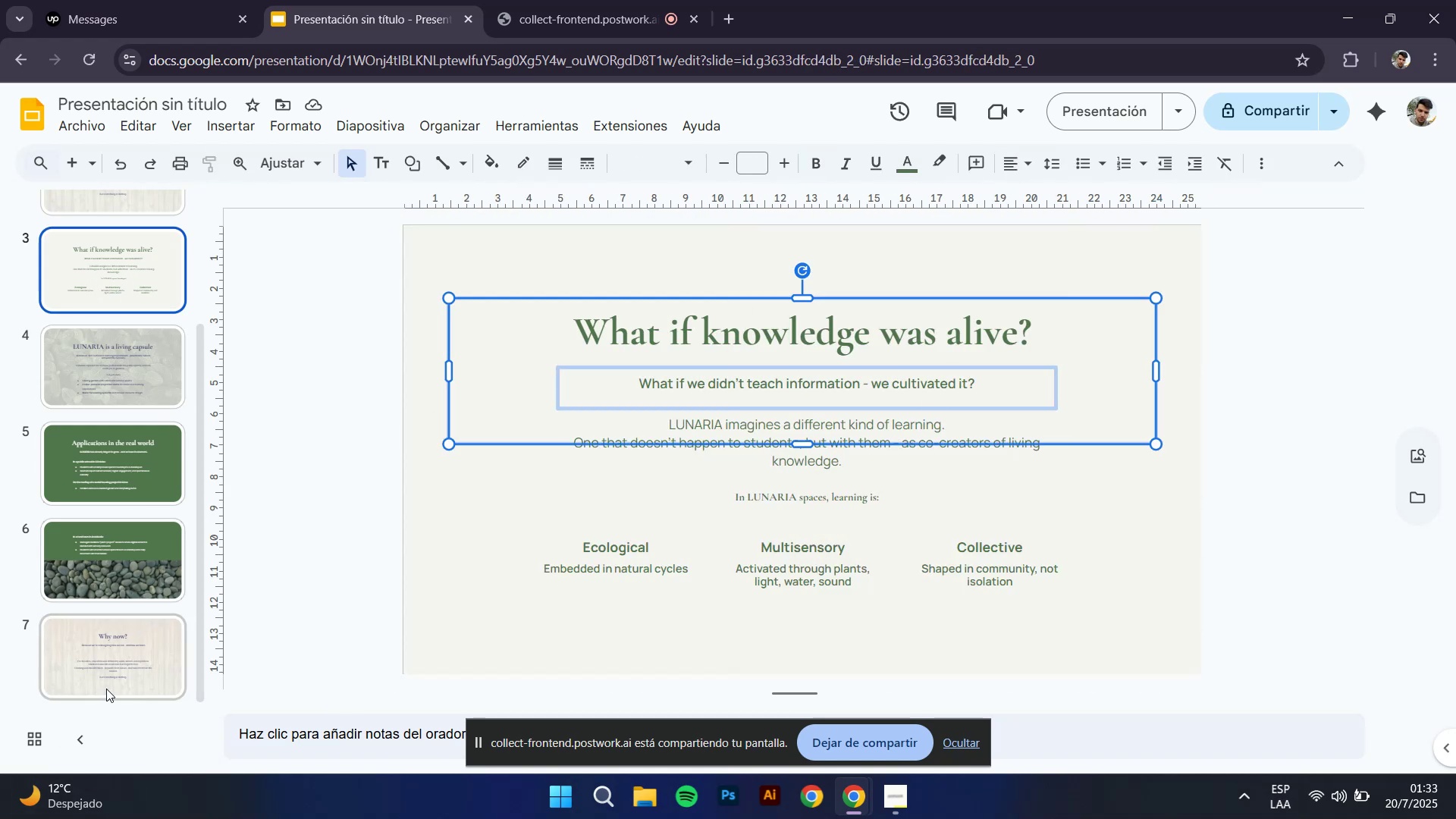 
key(Control+V)
 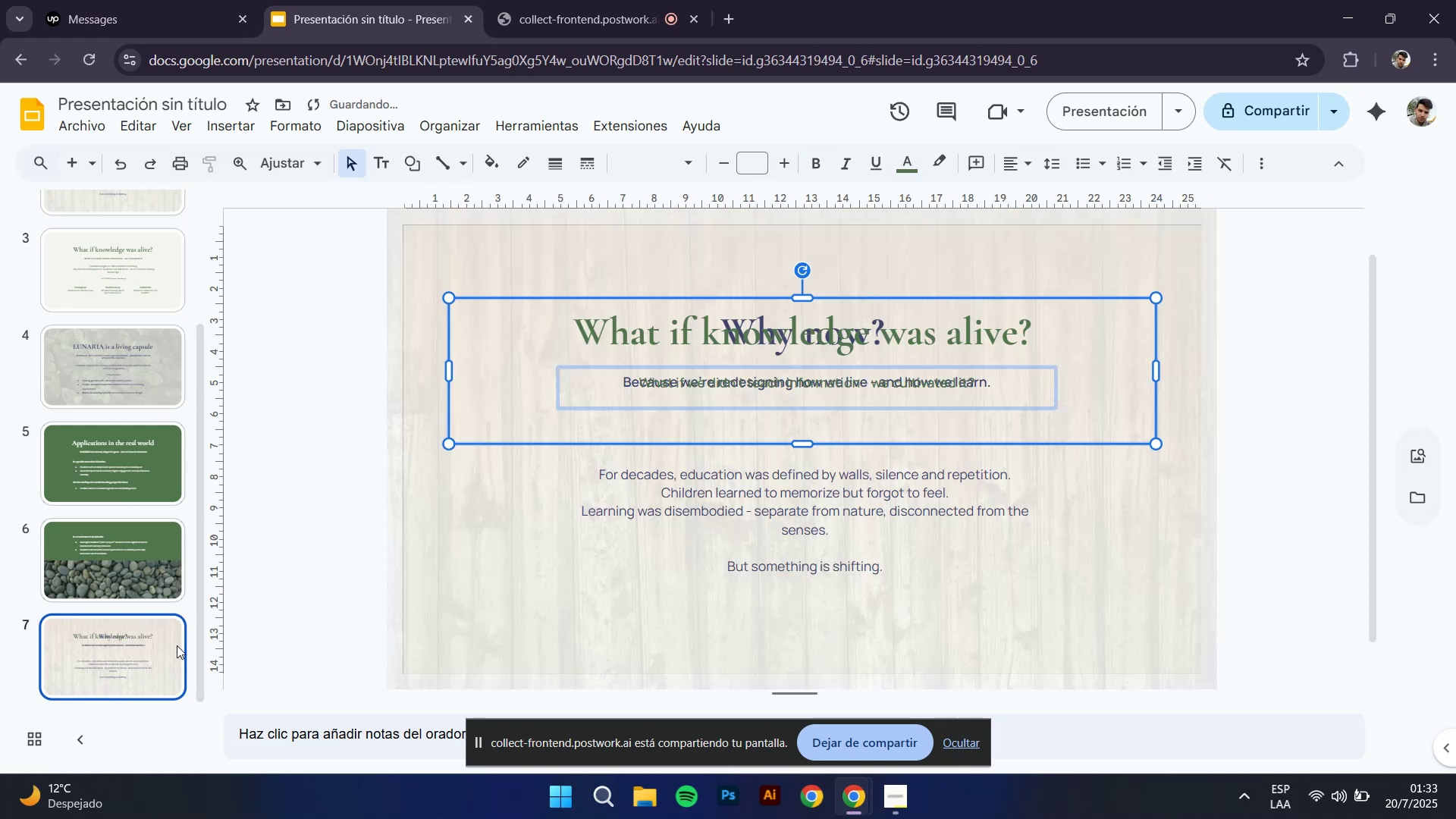 
hold_key(key=ControlLeft, duration=0.93)
scroll: coordinate [893, 394], scroll_direction: up, amount: 2.0
 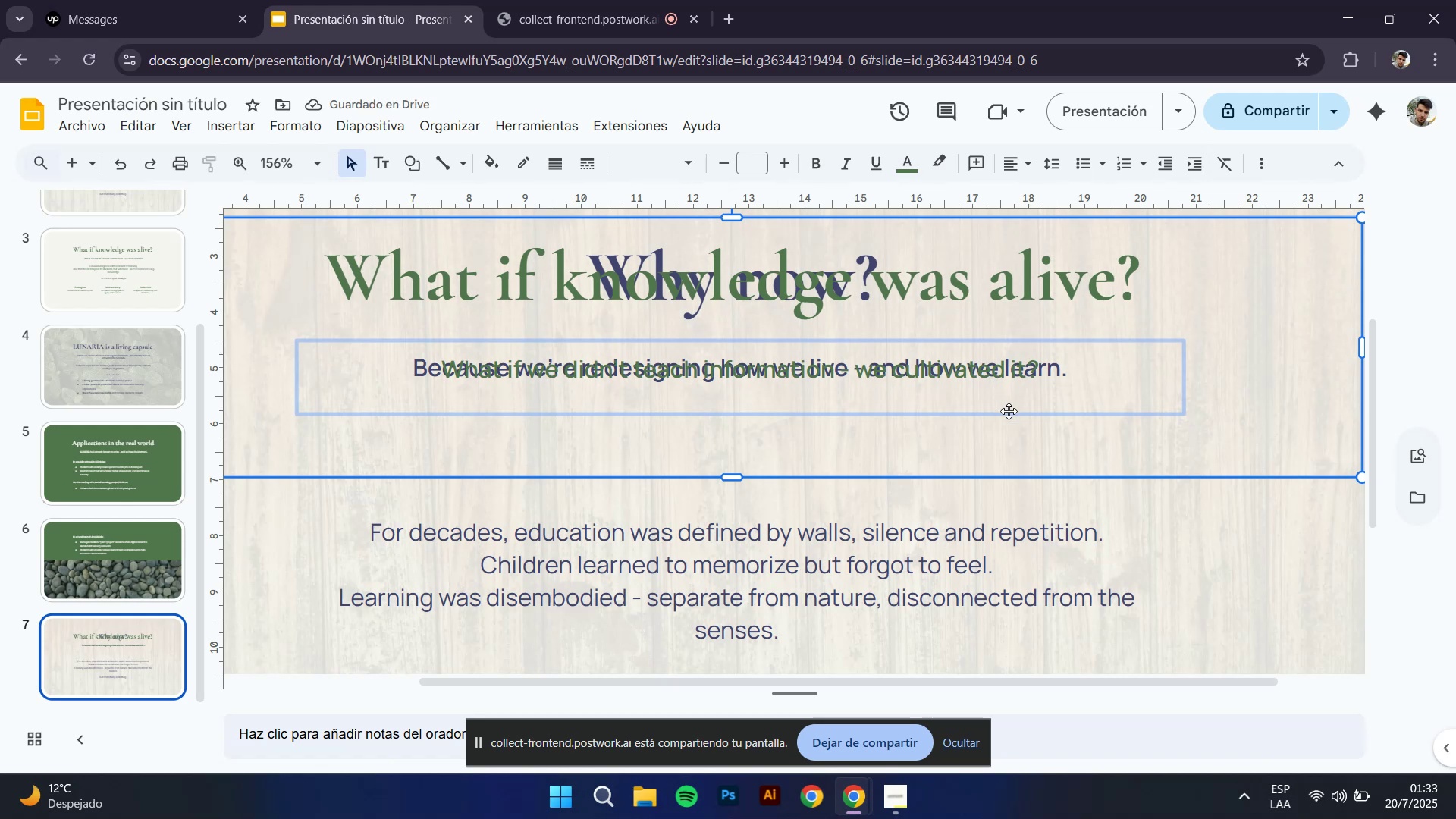 
key(Control+Z)
 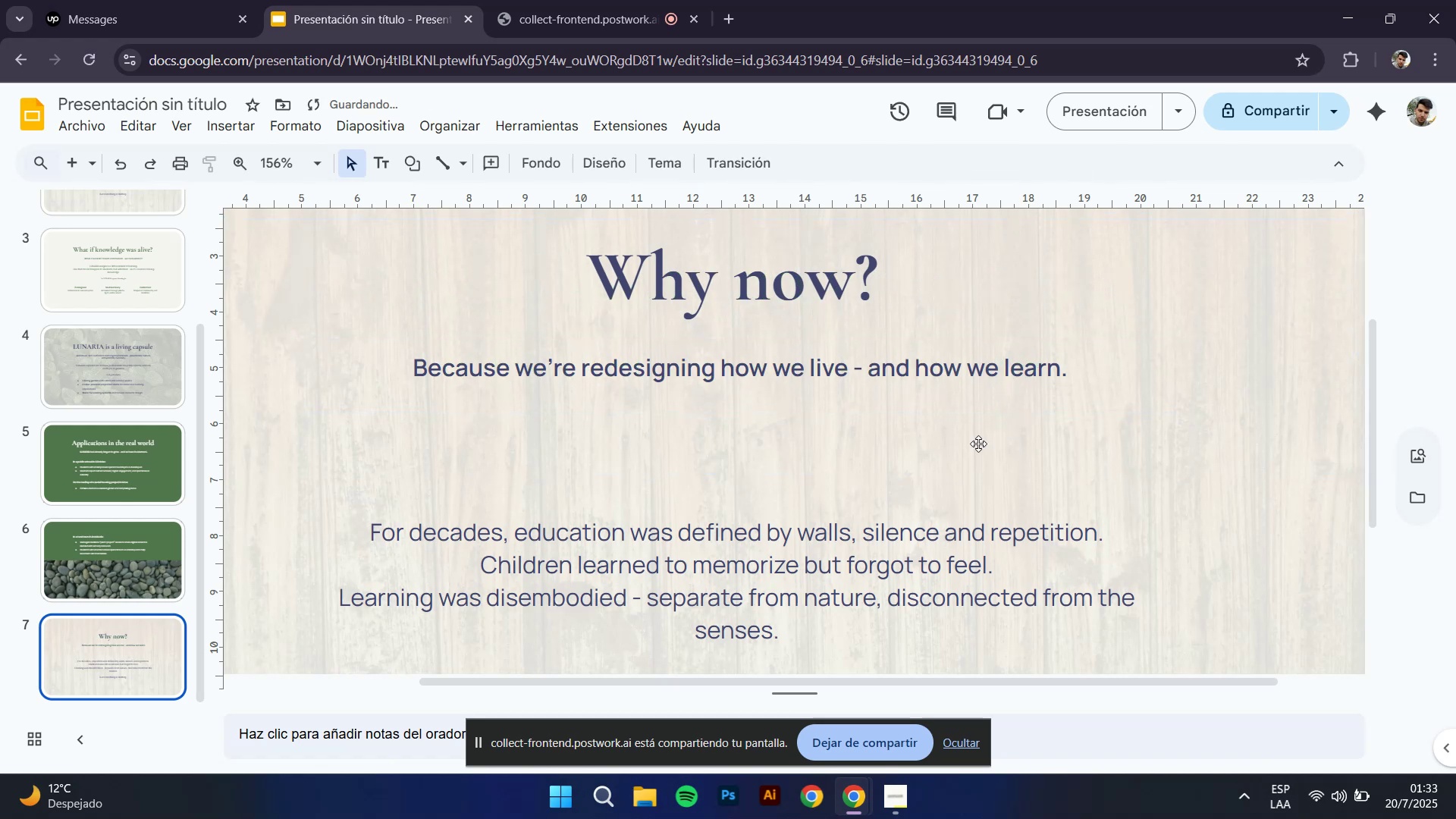 
hold_key(key=ControlLeft, duration=0.8)
scroll: coordinate [827, 481], scroll_direction: down, amount: 2.0
 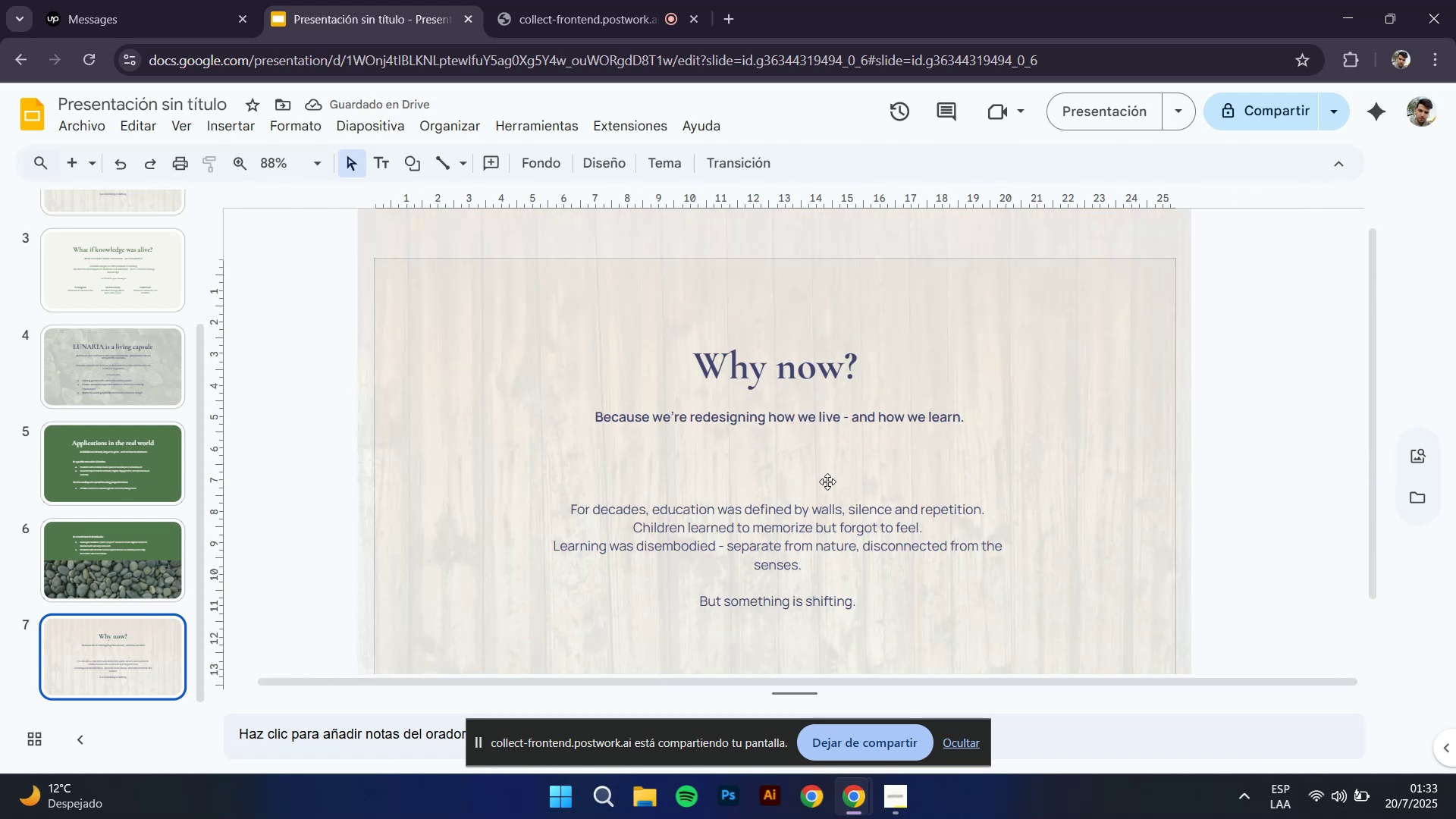 
wait(5.32)
 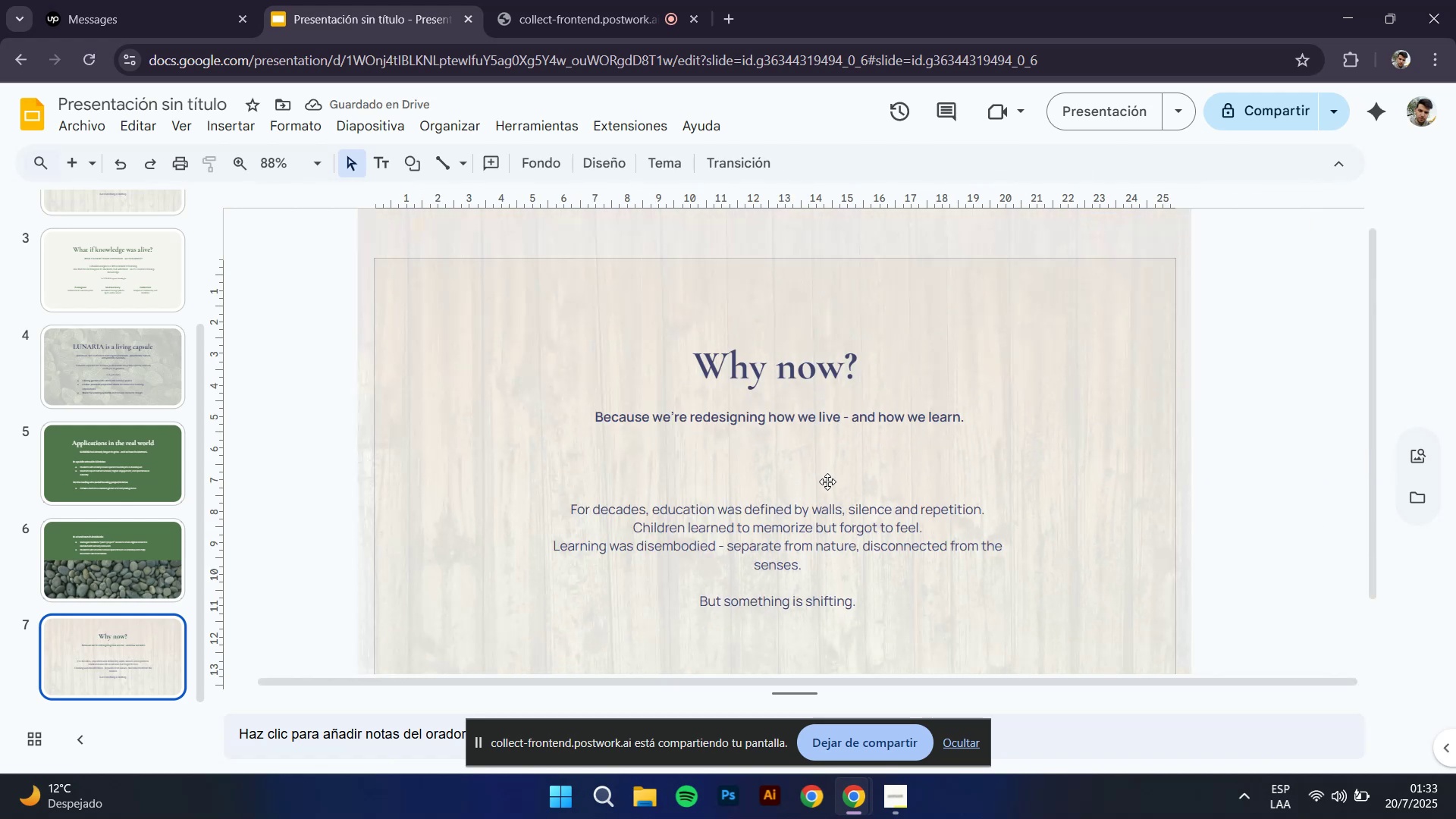 
scroll: coordinate [785, 533], scroll_direction: down, amount: 1.0
 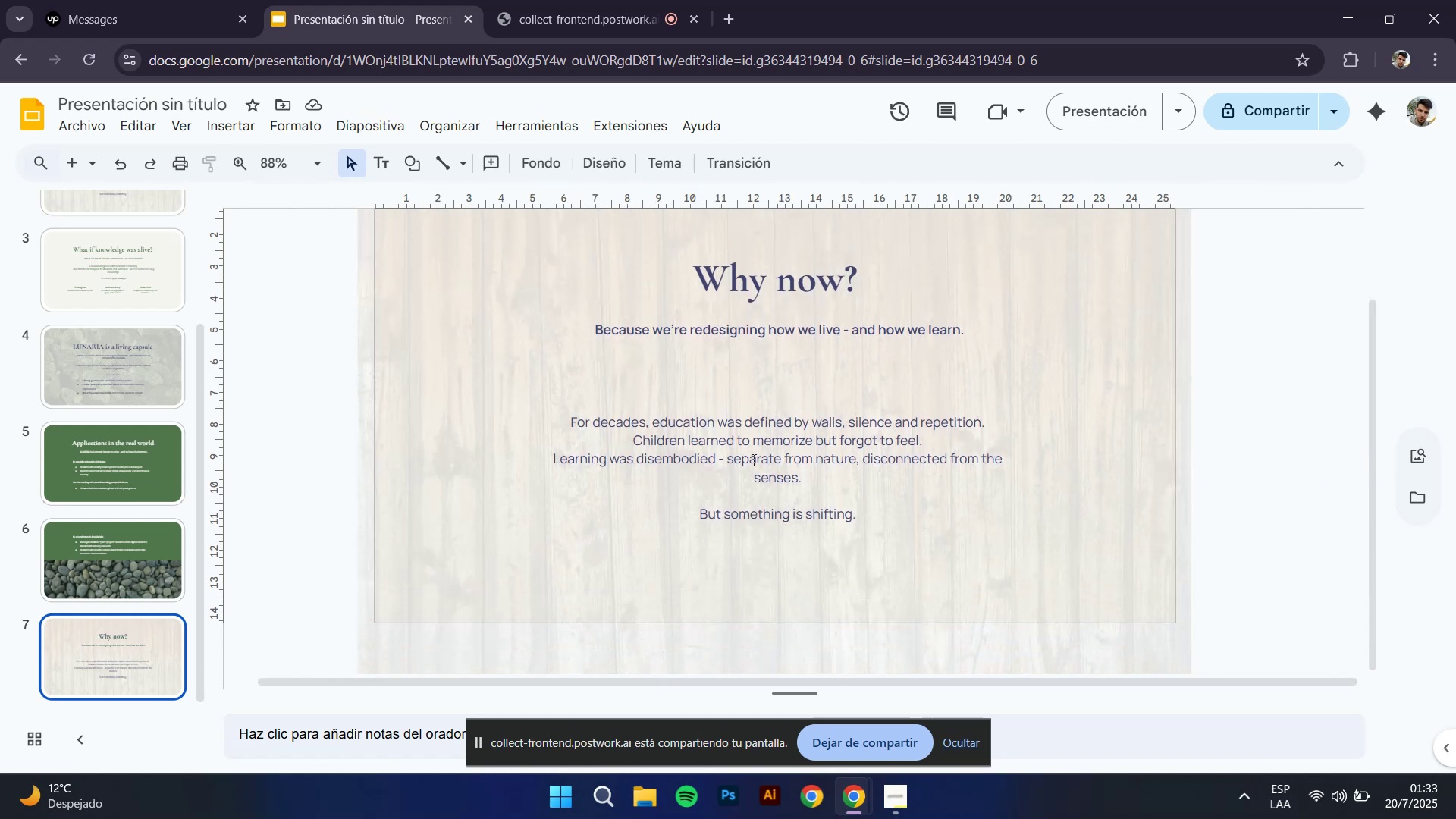 
left_click([754, 457])
 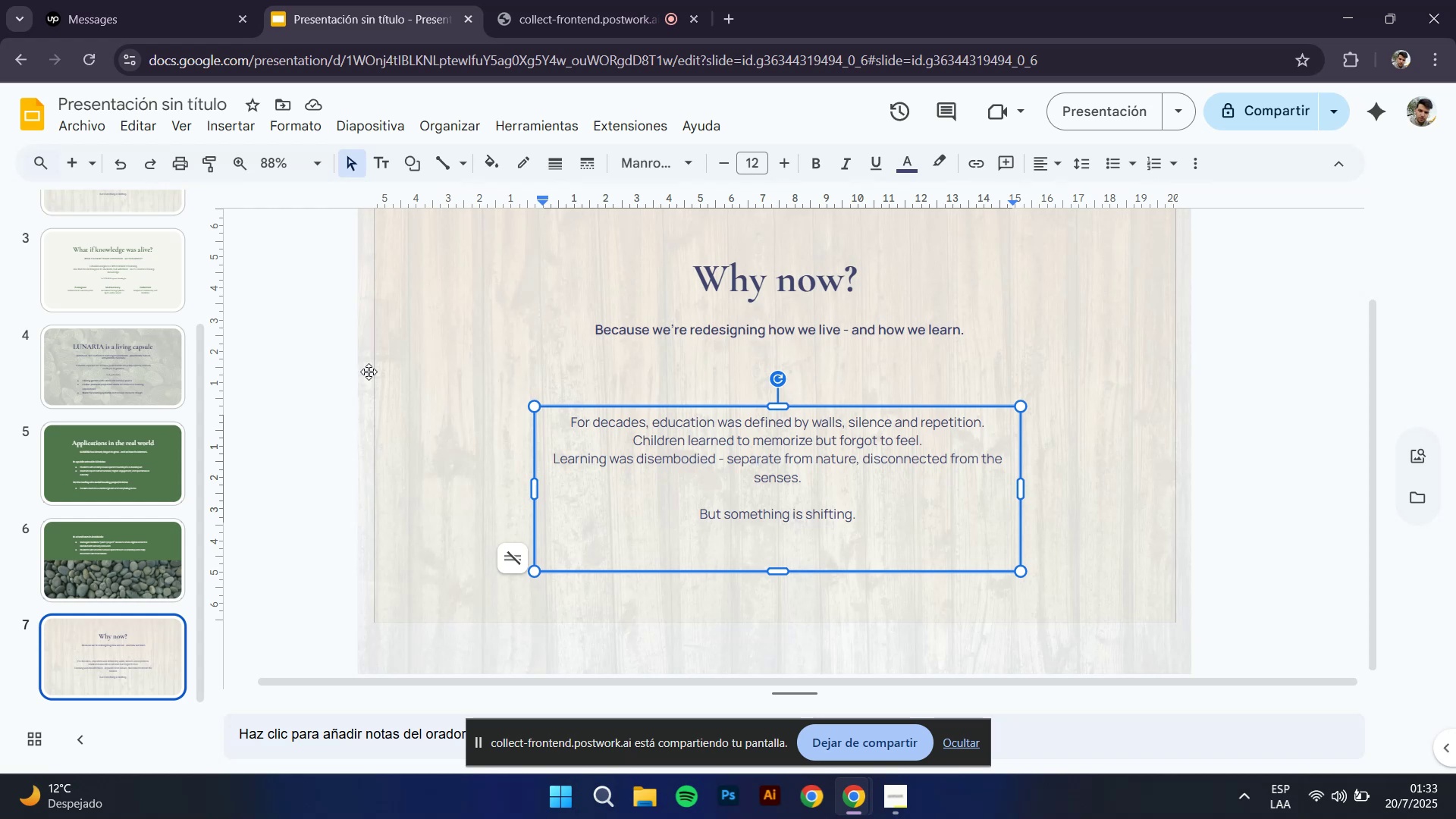 
left_click([103, 270])
 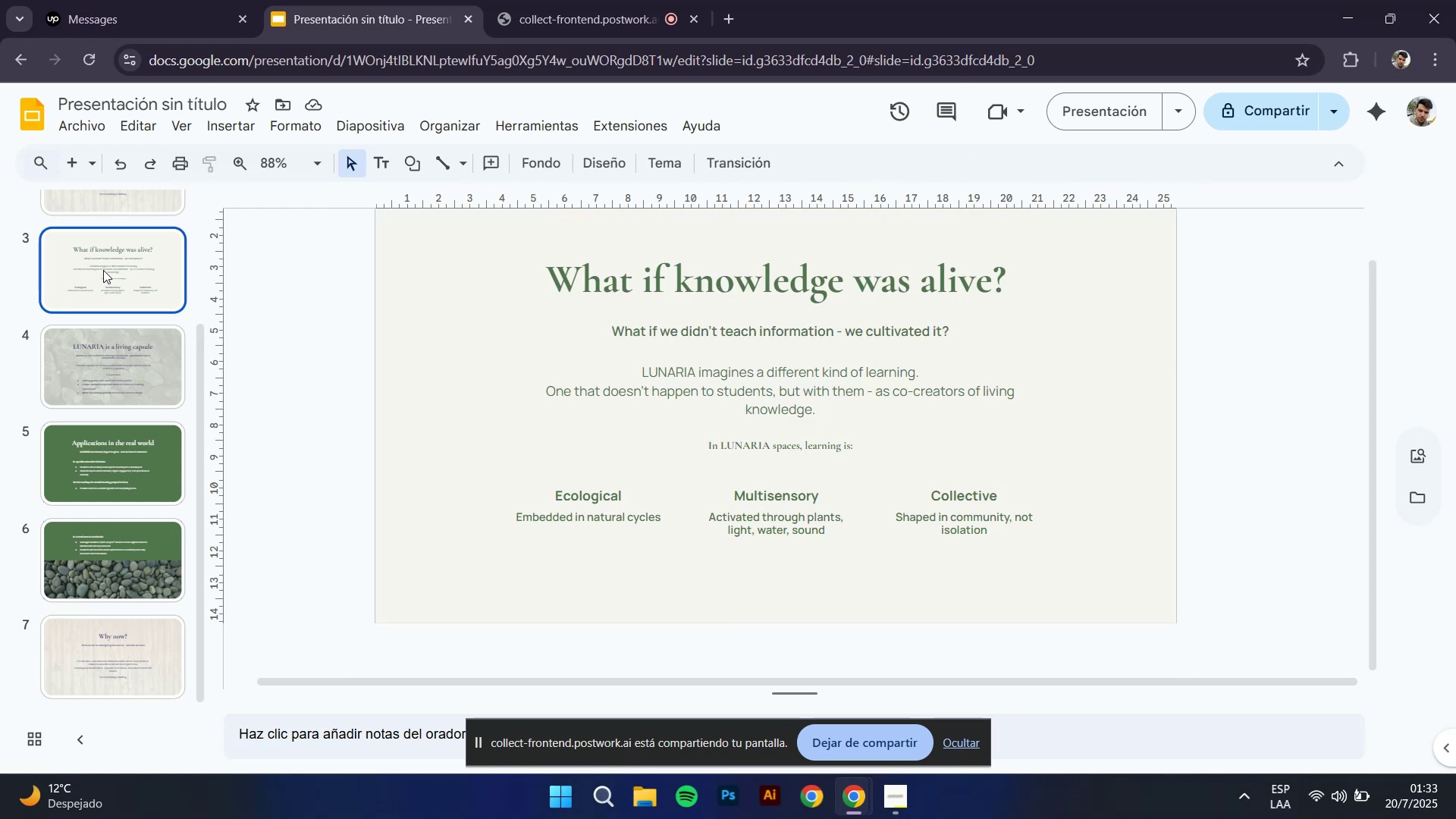 
scroll: coordinate [103, 270], scroll_direction: up, amount: 1.0
 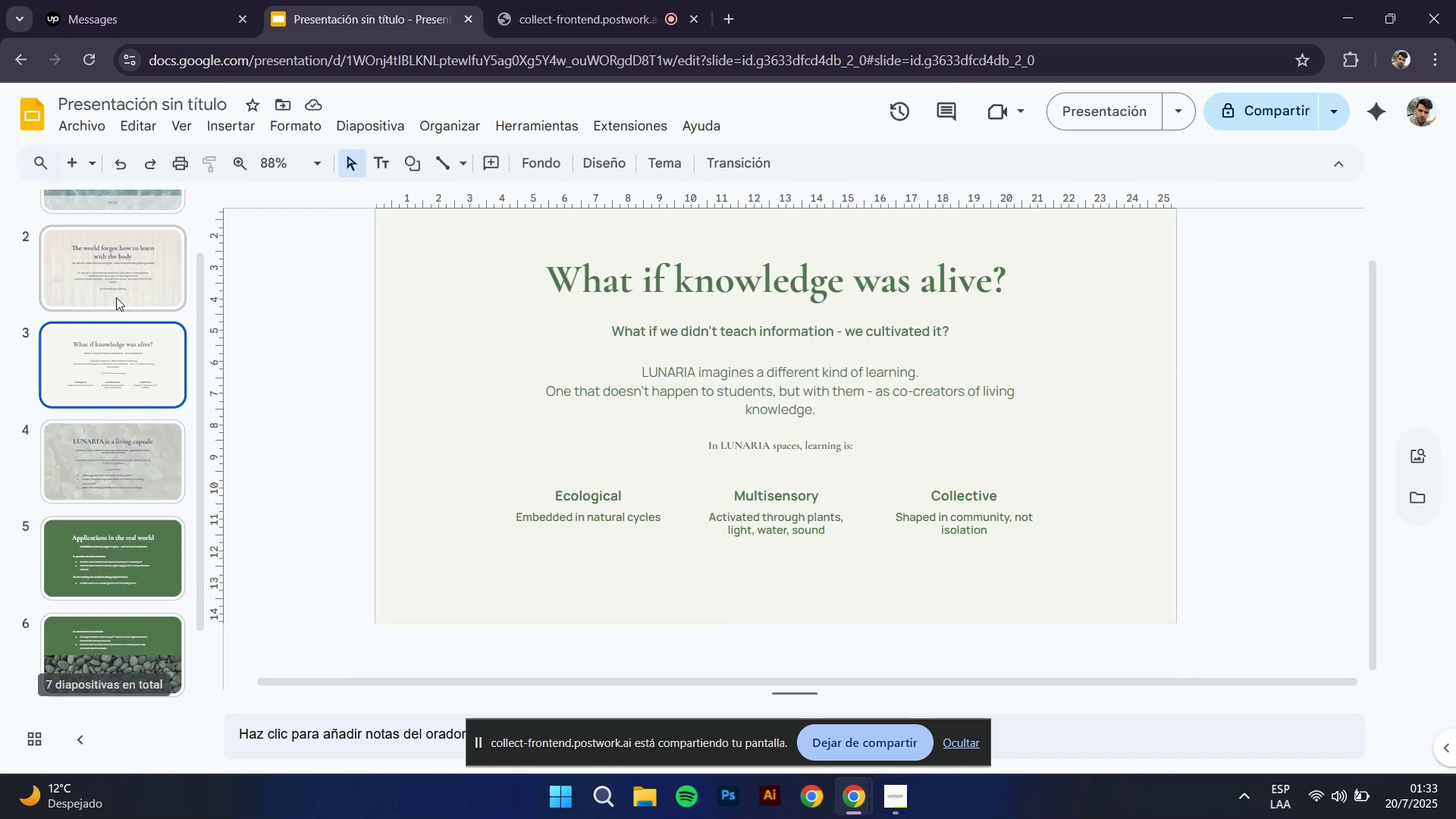 
left_click([116, 297])
 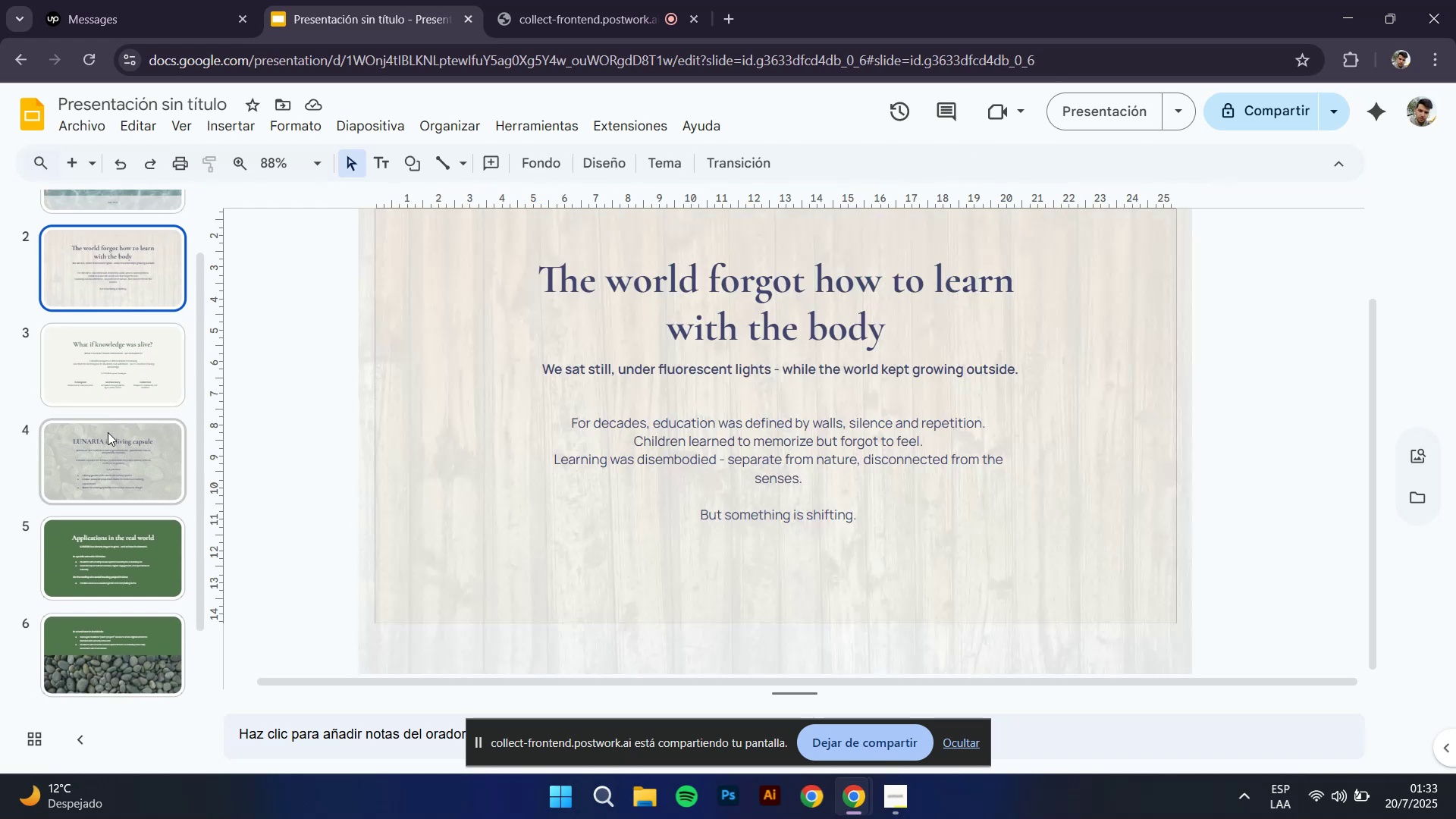 
scroll: coordinate [118, 467], scroll_direction: down, amount: 2.0
 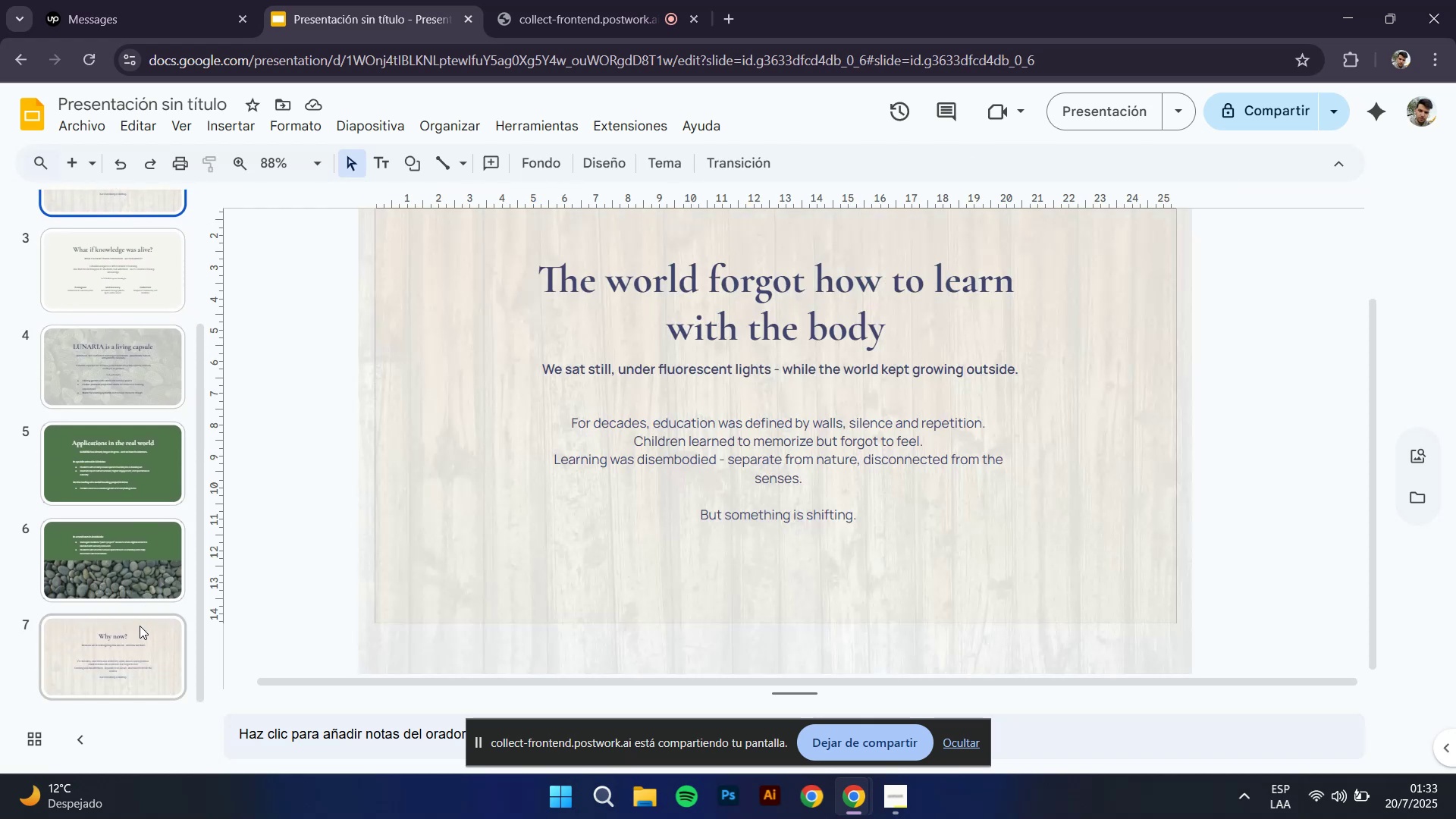 
left_click([140, 626])
 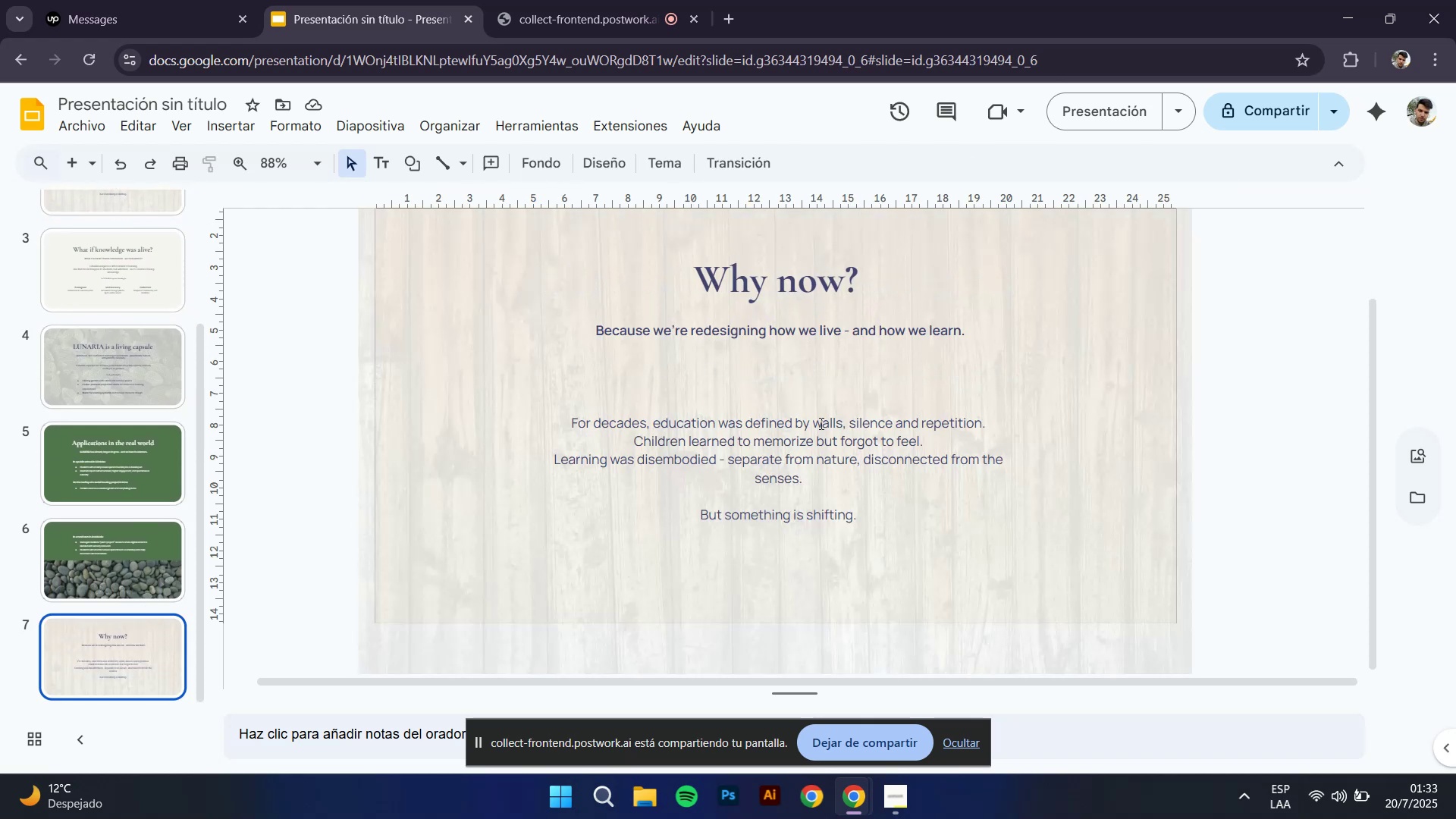 
left_click([786, 425])
 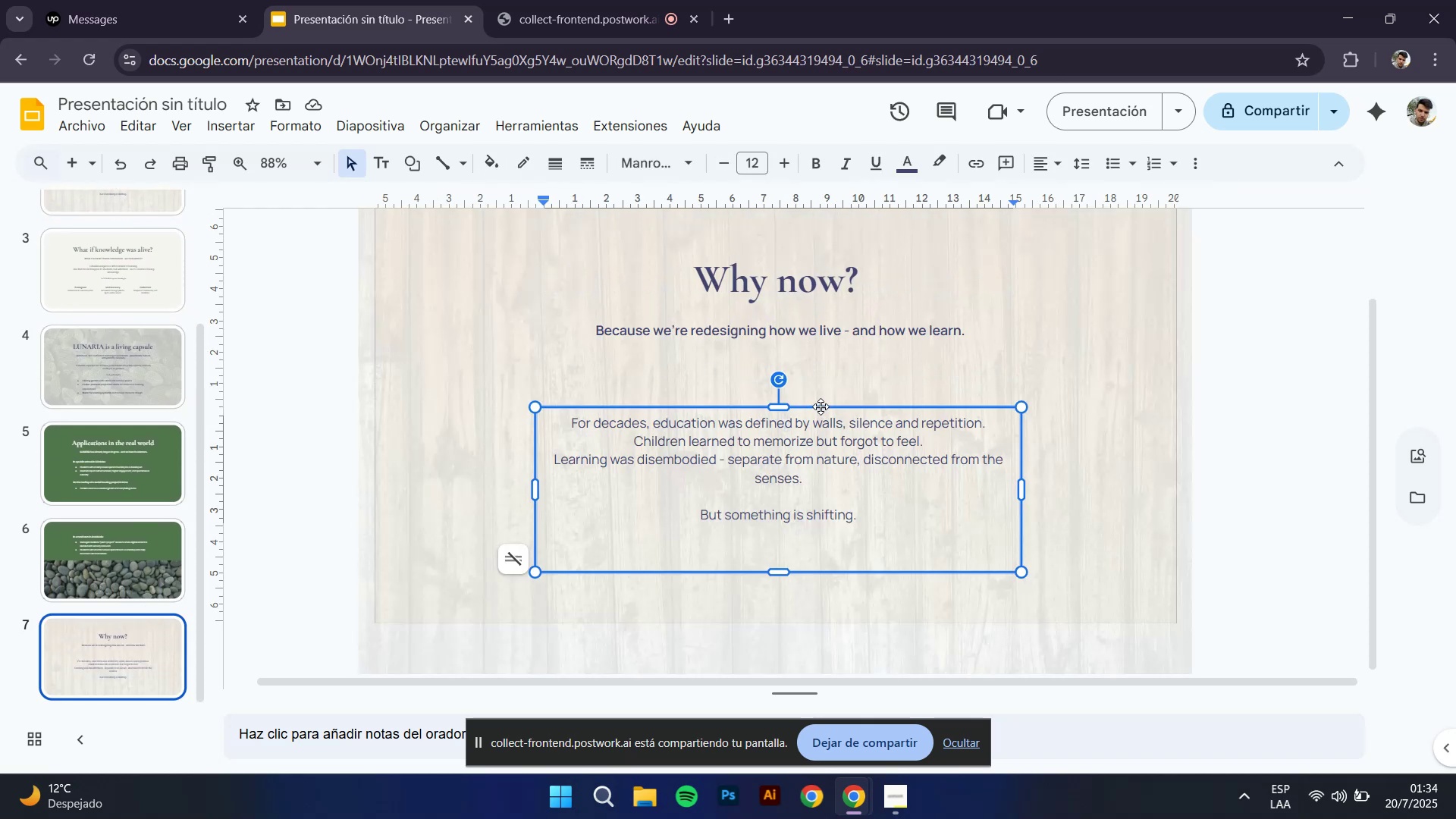 
left_click_drag(start_coordinate=[821, 406], to_coordinate=[822, 373])
 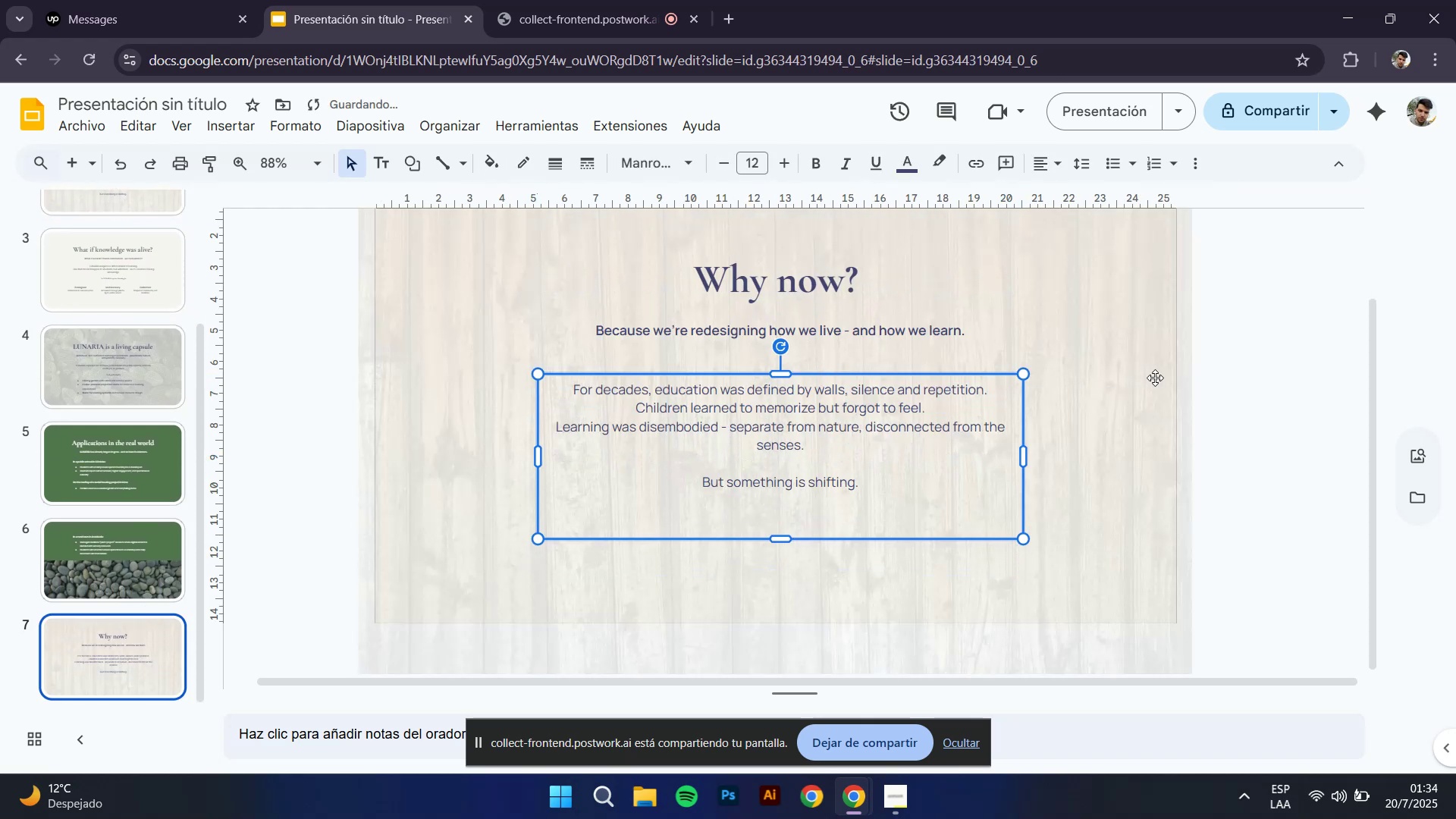 
left_click([1158, 377])
 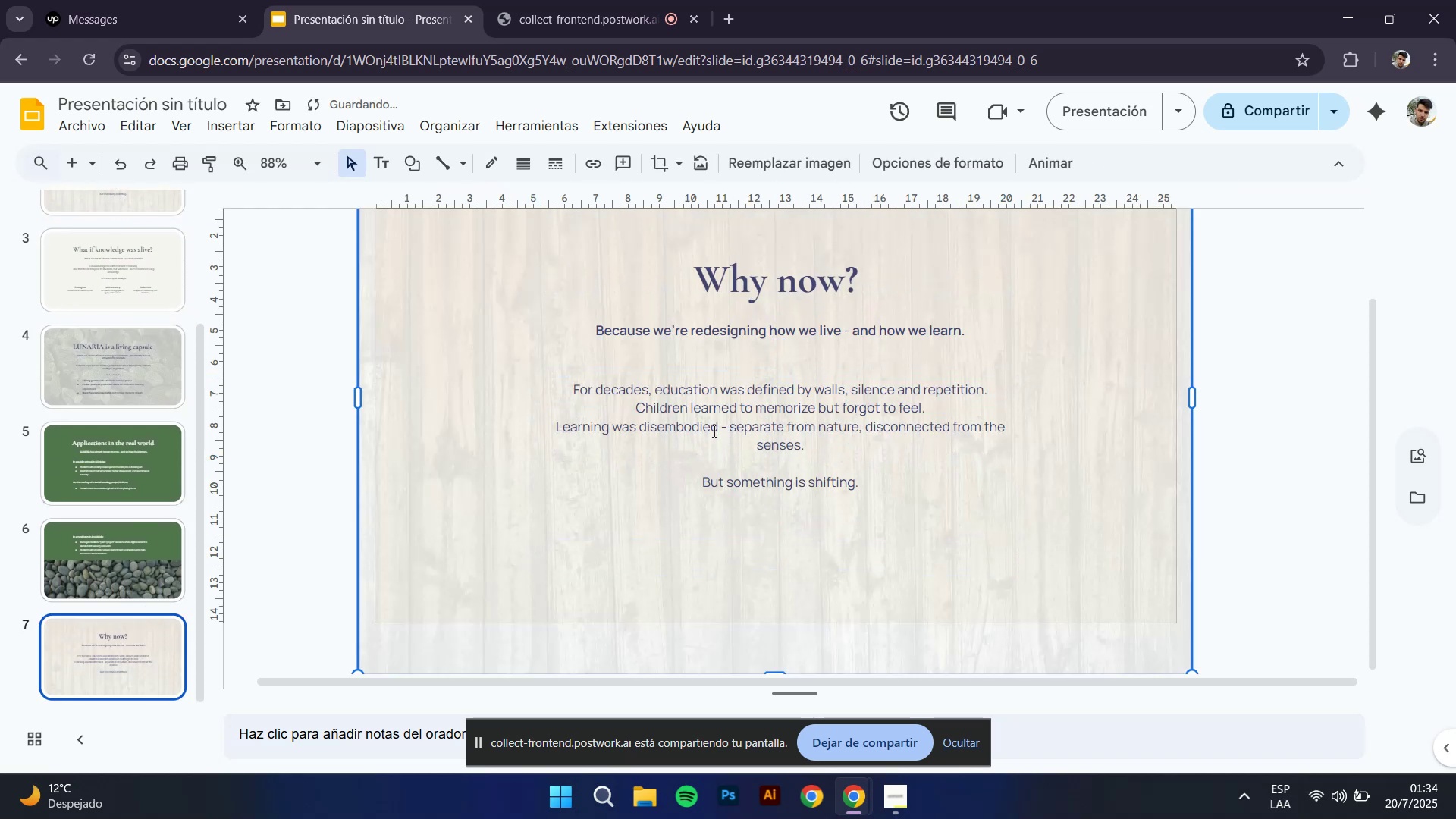 
left_click([726, 416])
 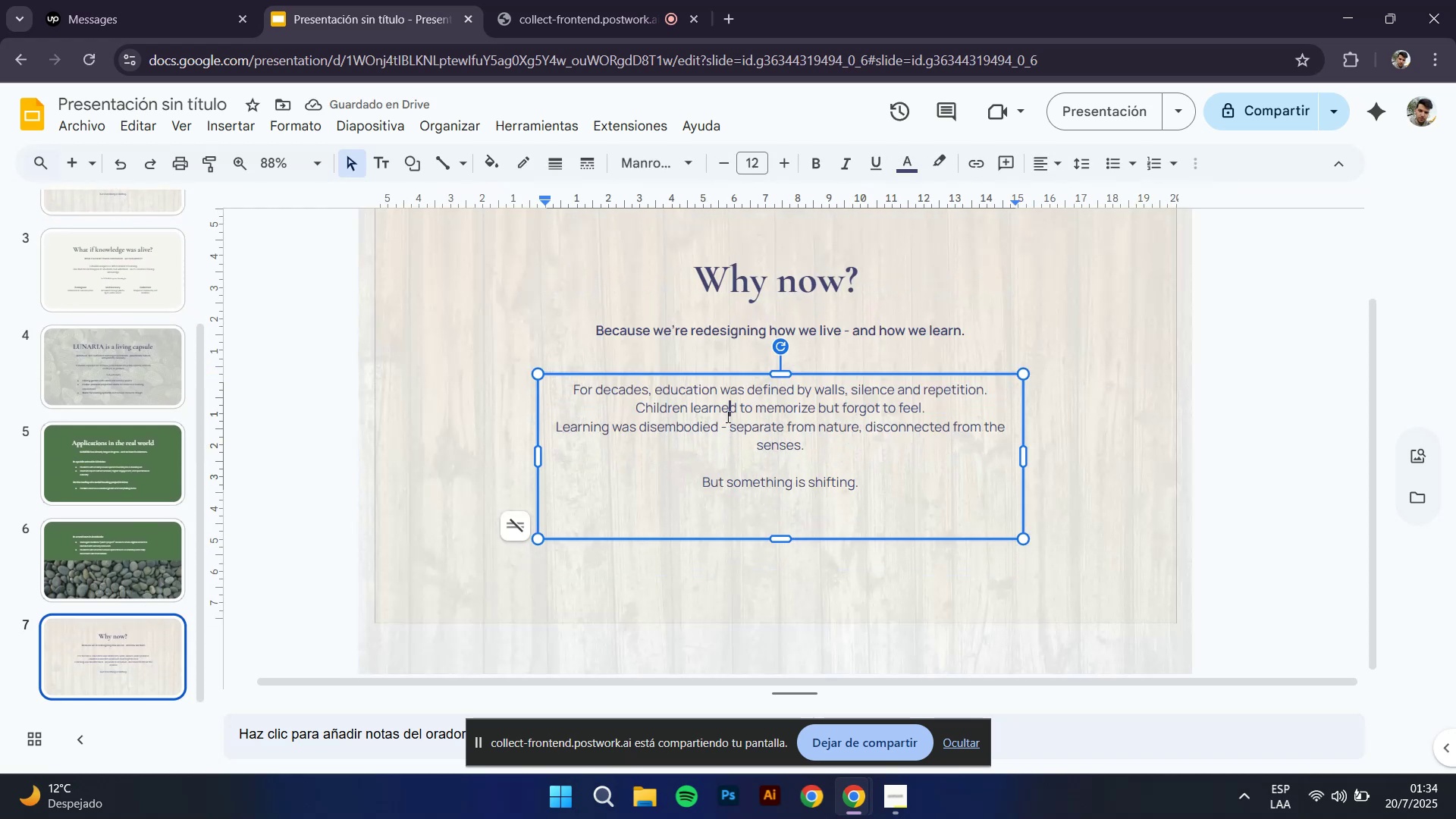 
key(Control+A)
 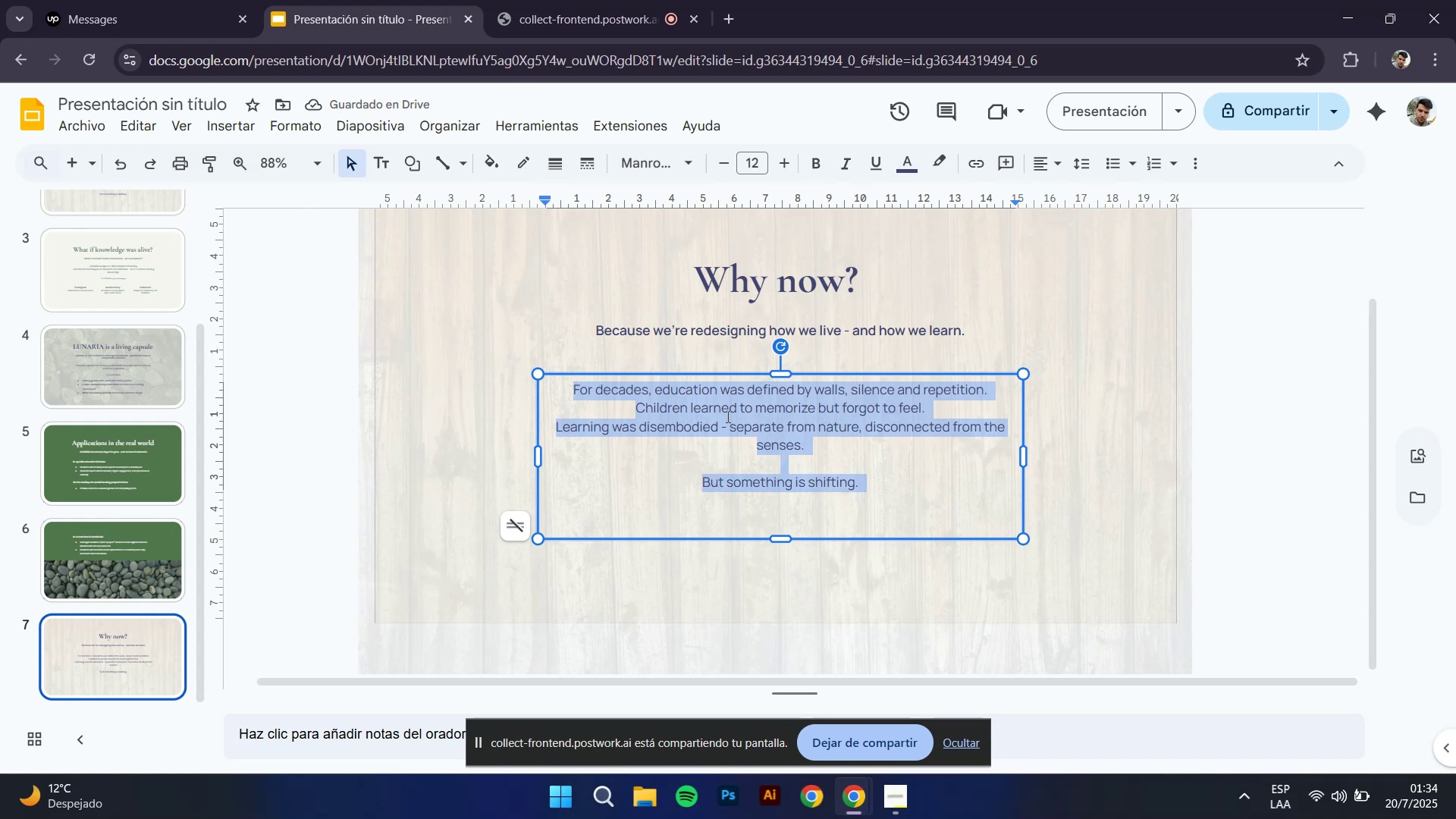 
type(The world )
 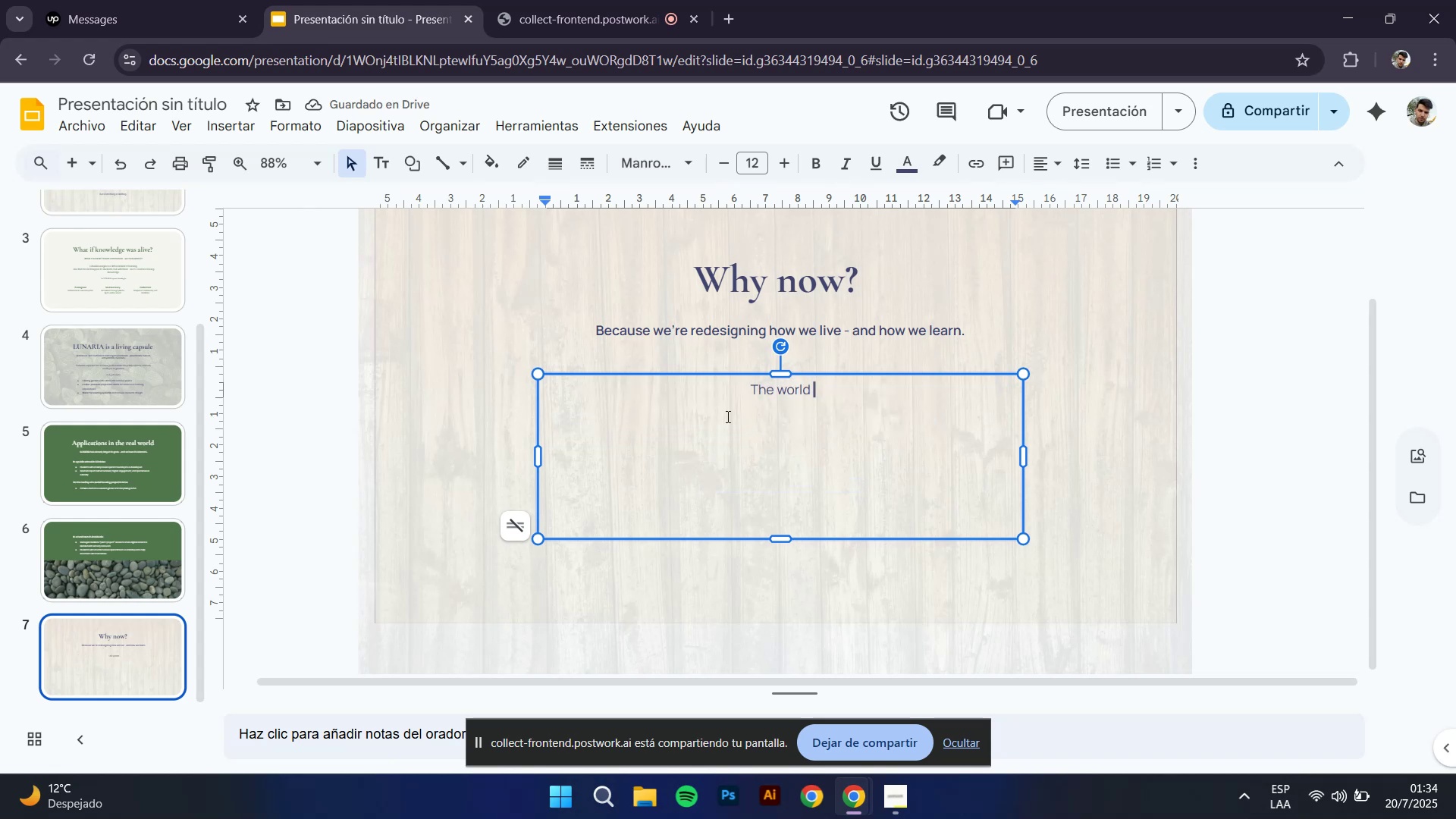 
type(is emerging from a time f)
key(Backspace)
type(of collective burnout.)
 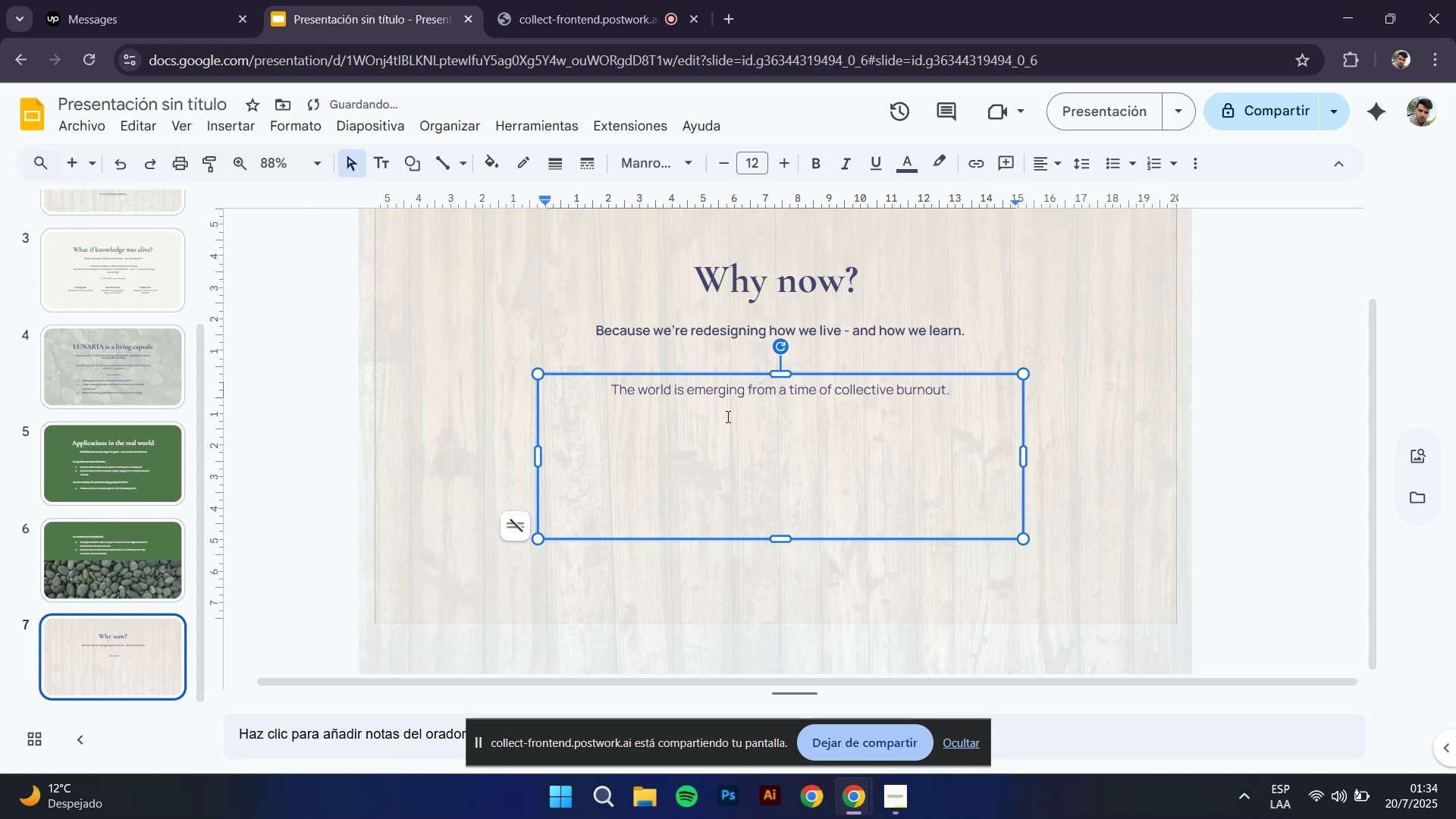 
key(Enter)
 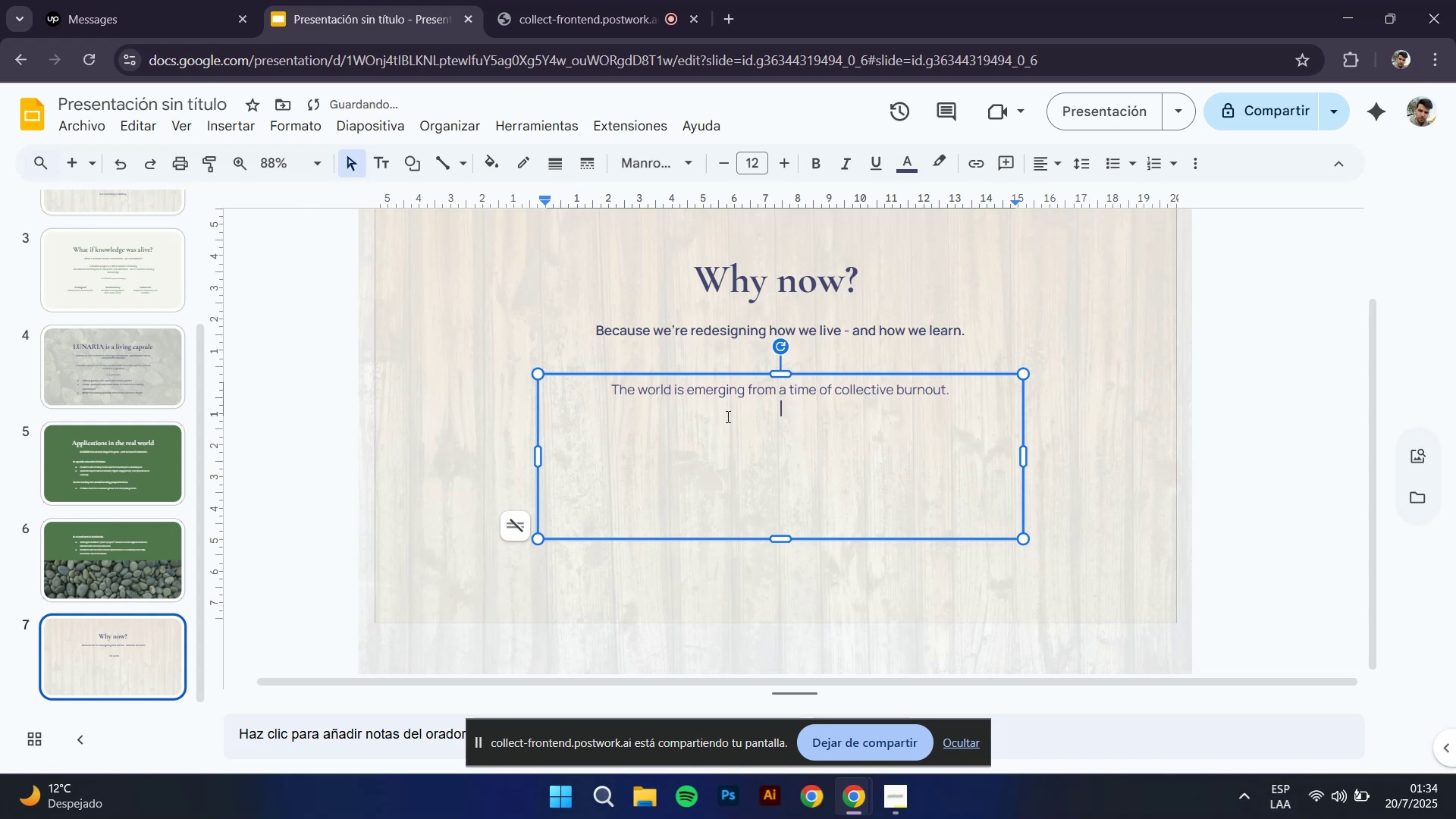 
type(We are facing)
 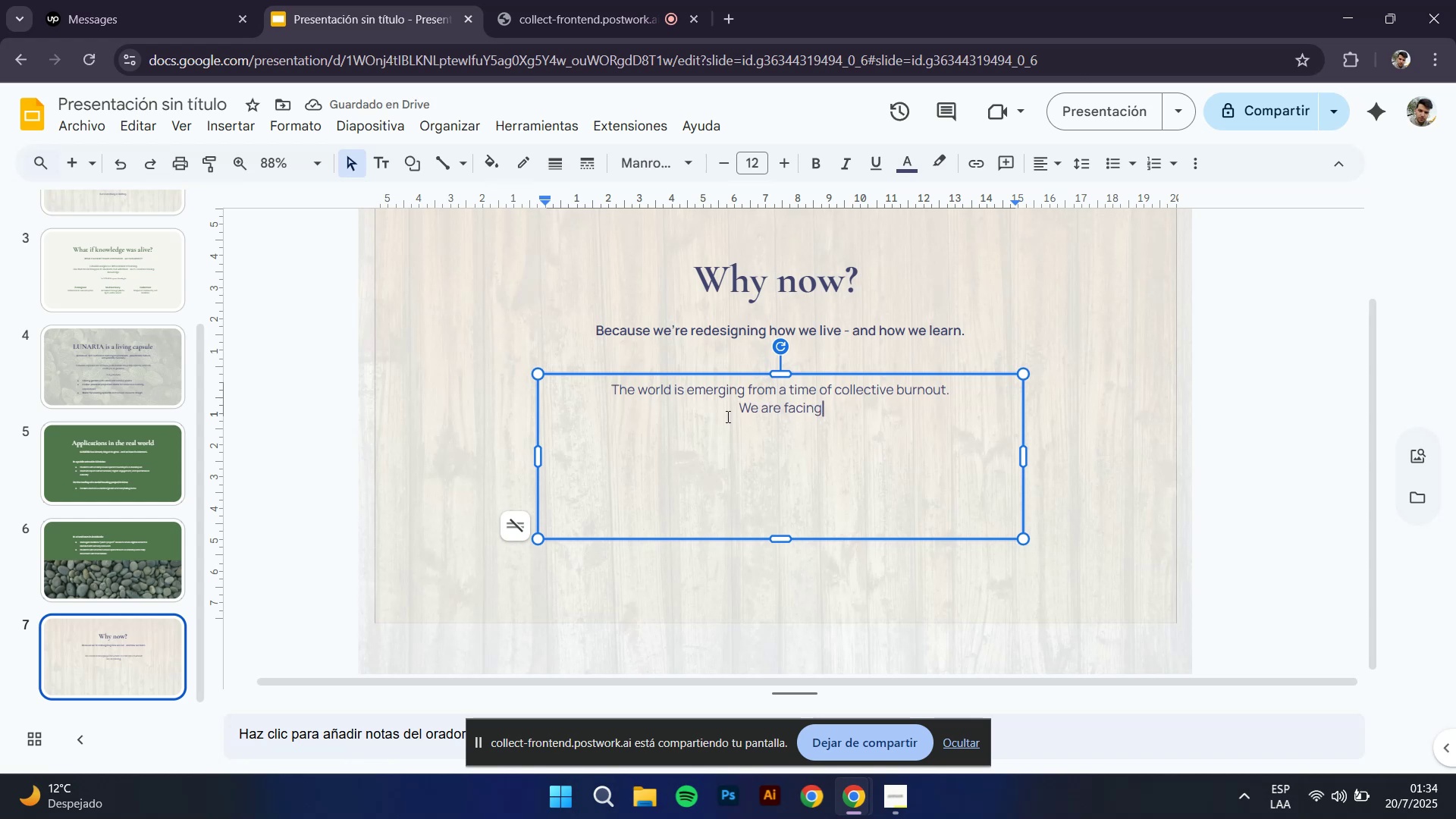 
wait(5.31)
 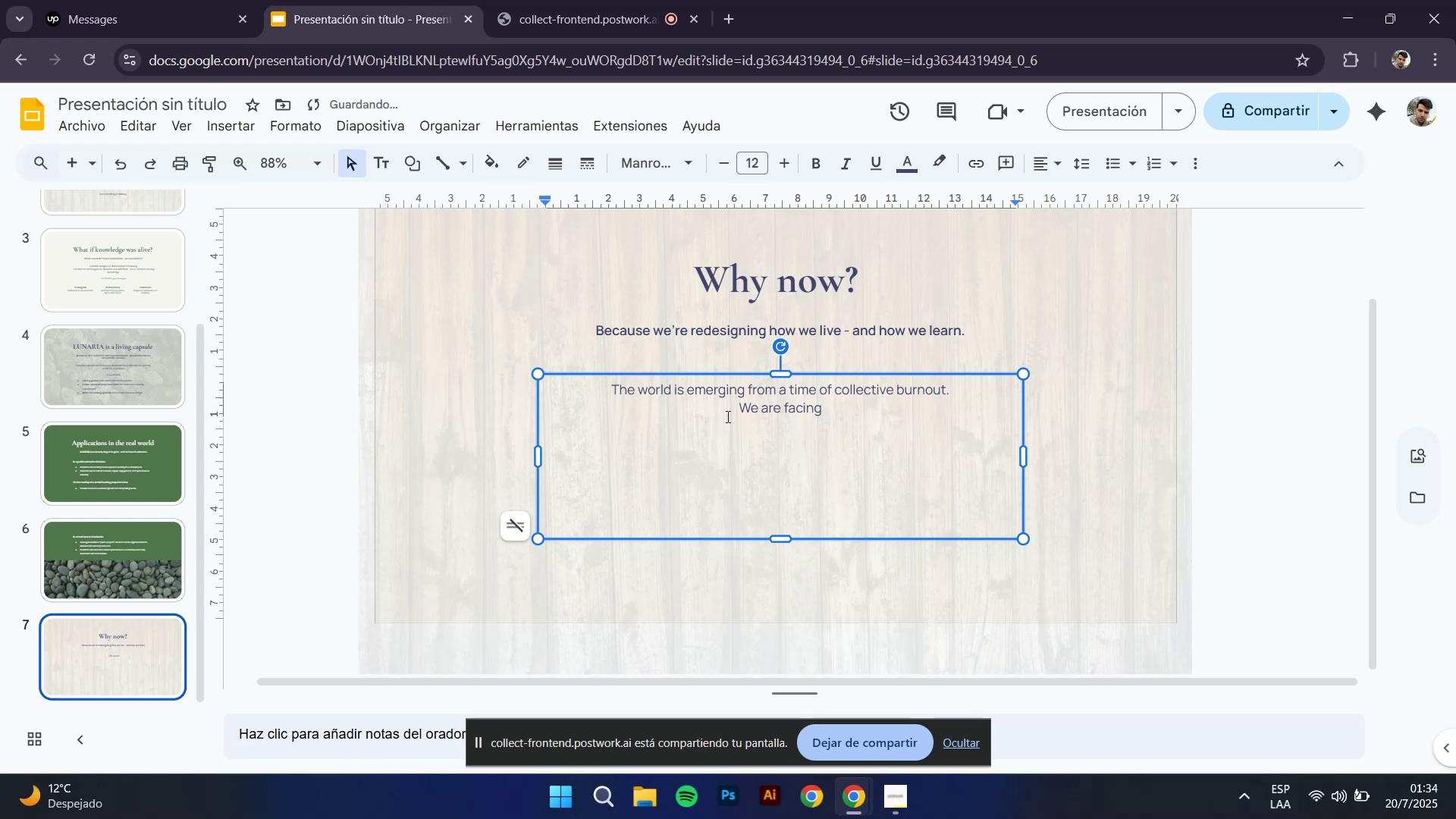 
type( climate collapse,)
 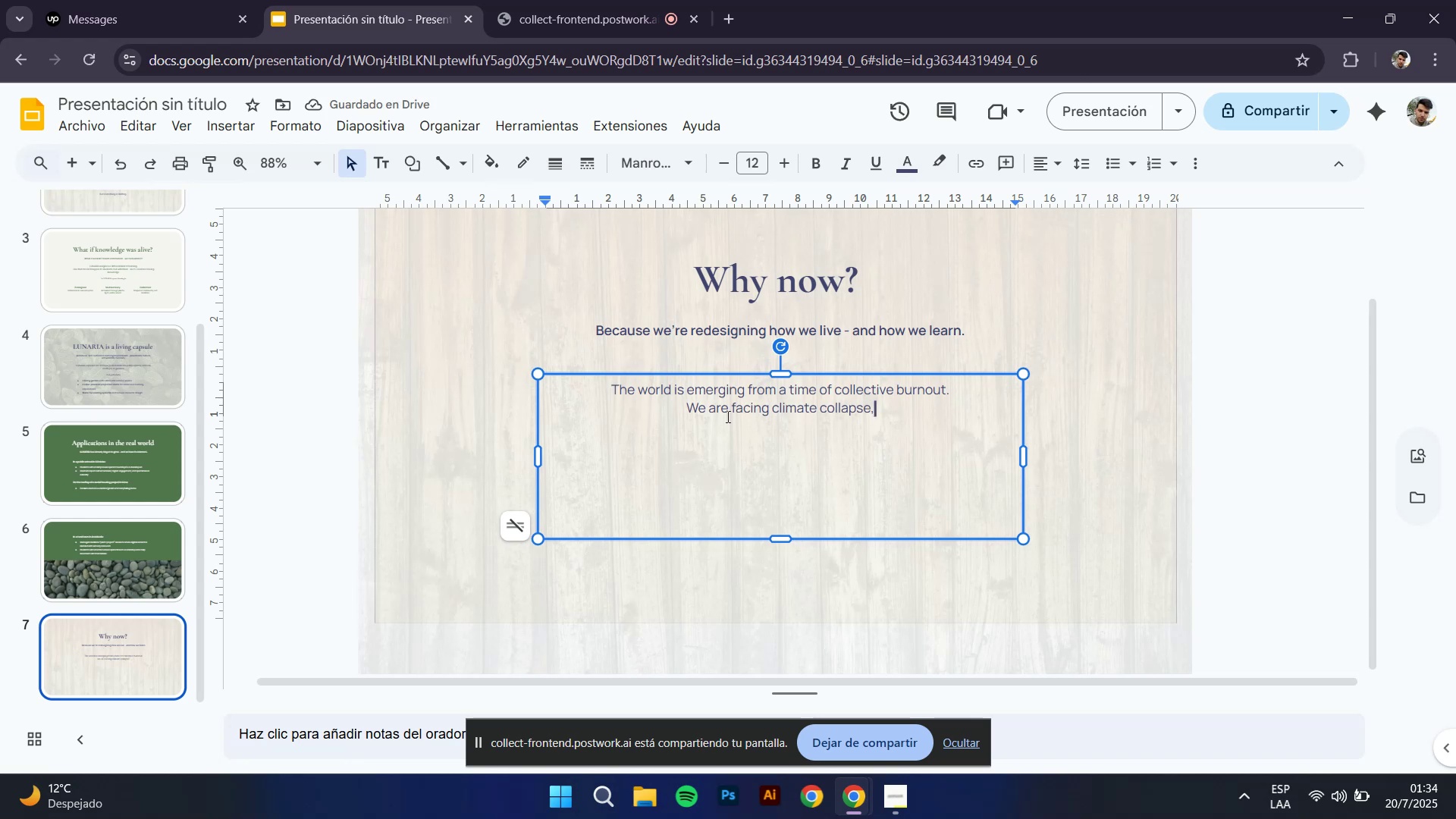 
wait(5.01)
 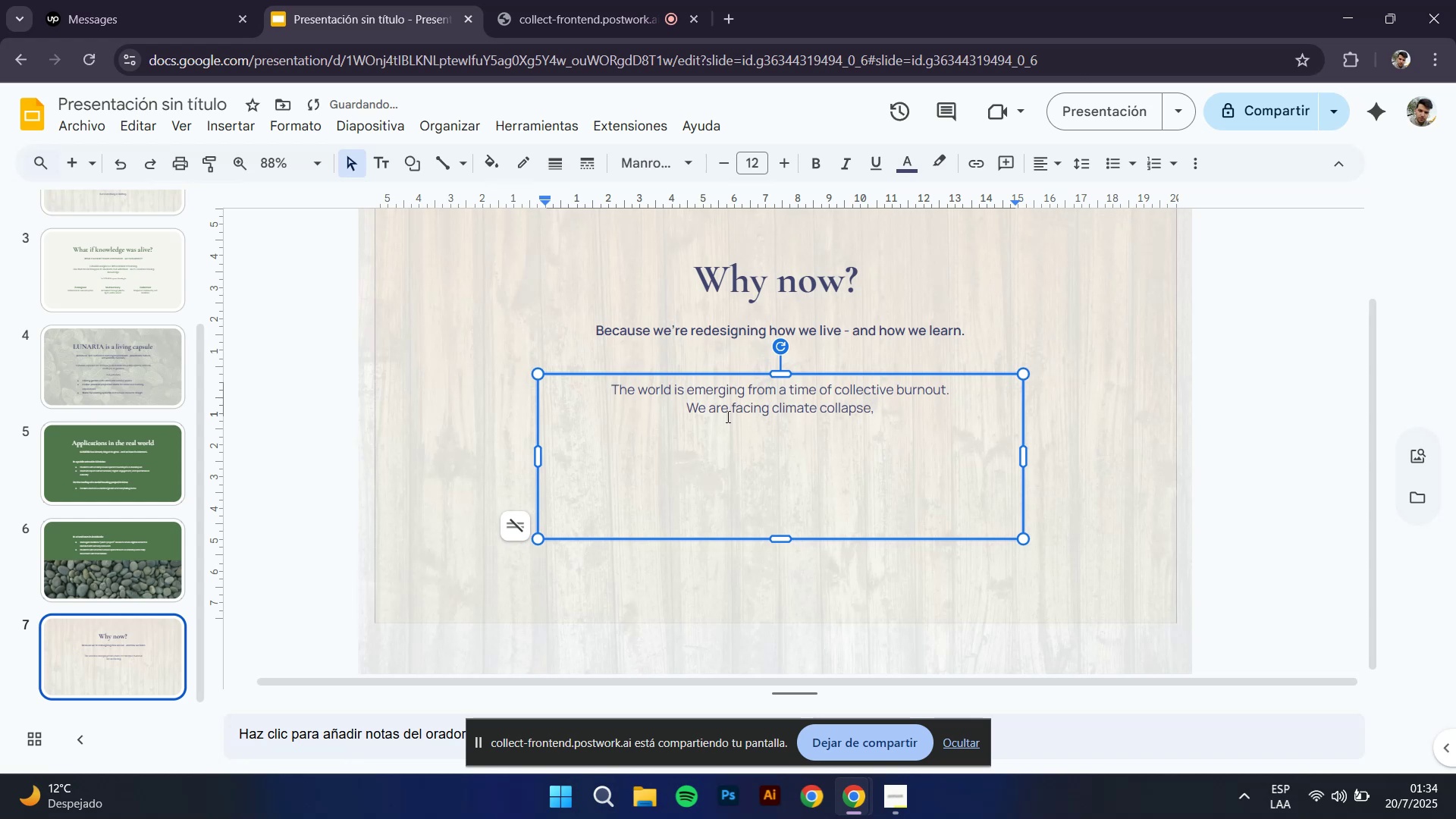 
type(te)
key(Backspace)
key(Backspace)
type( technological anxiety, and social fragmentation.)
 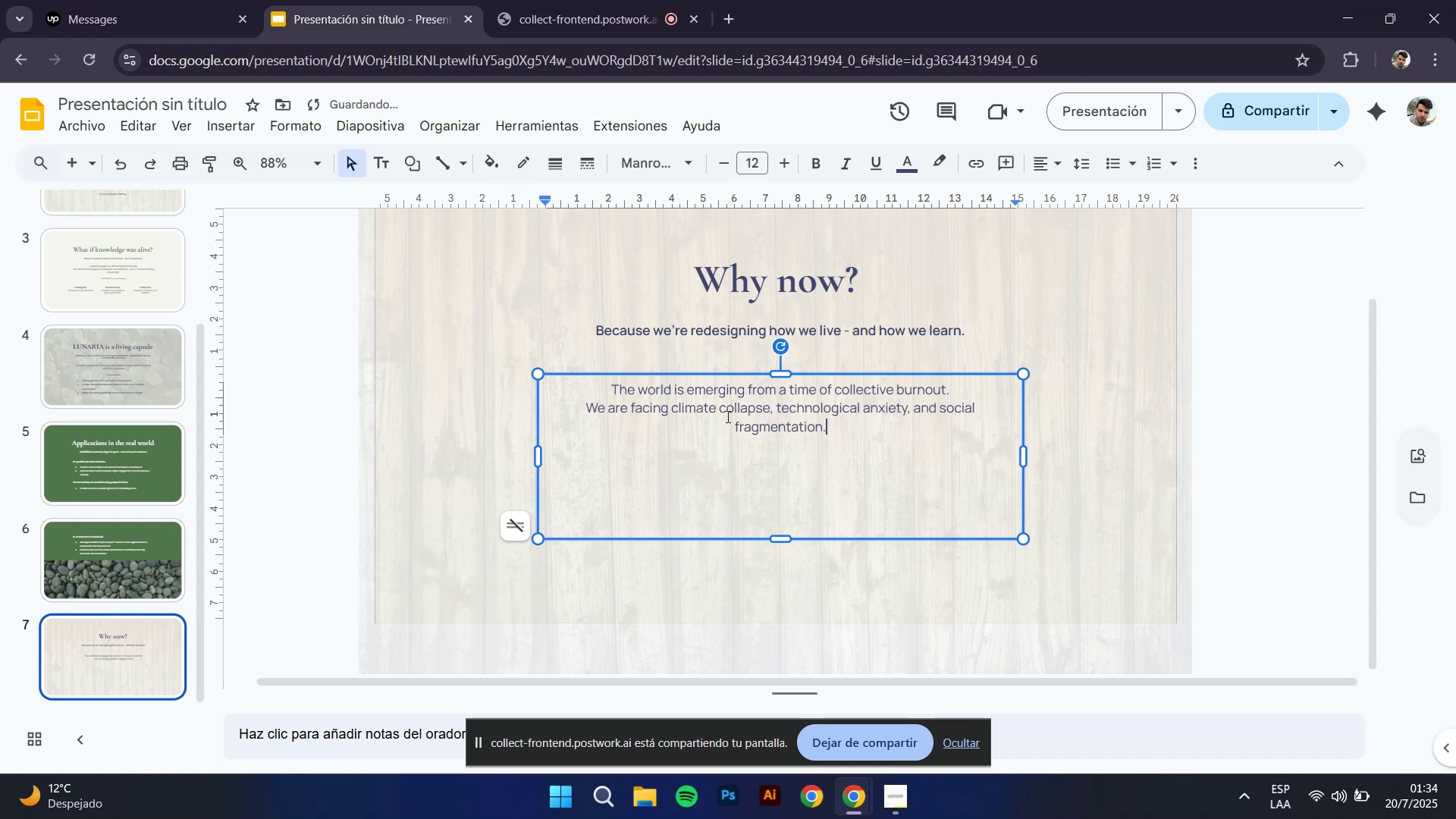 
key(Enter)
 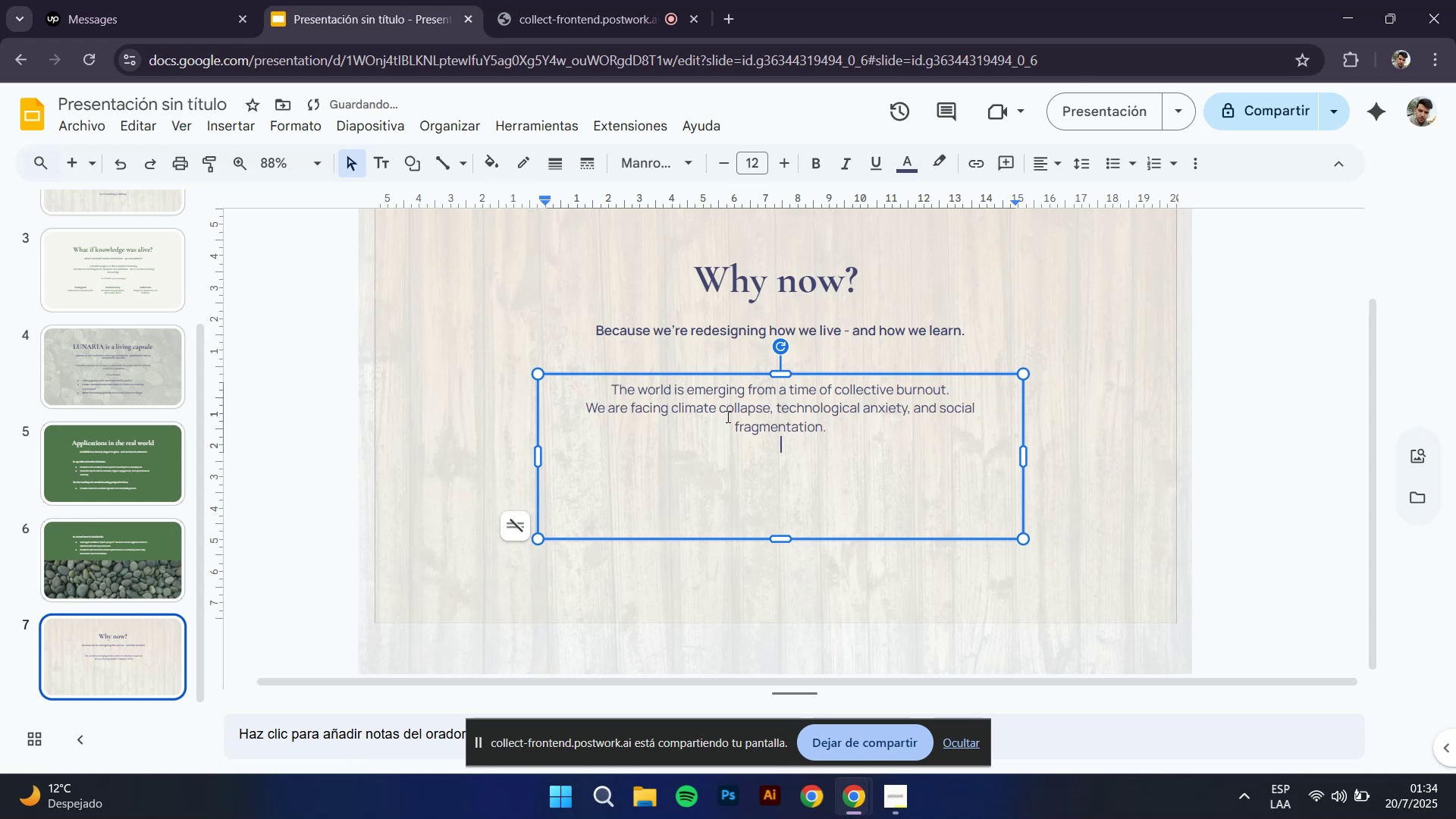 
type(And yey)
key(Backspace)
type(t, education systems remain largely unchanged.)
 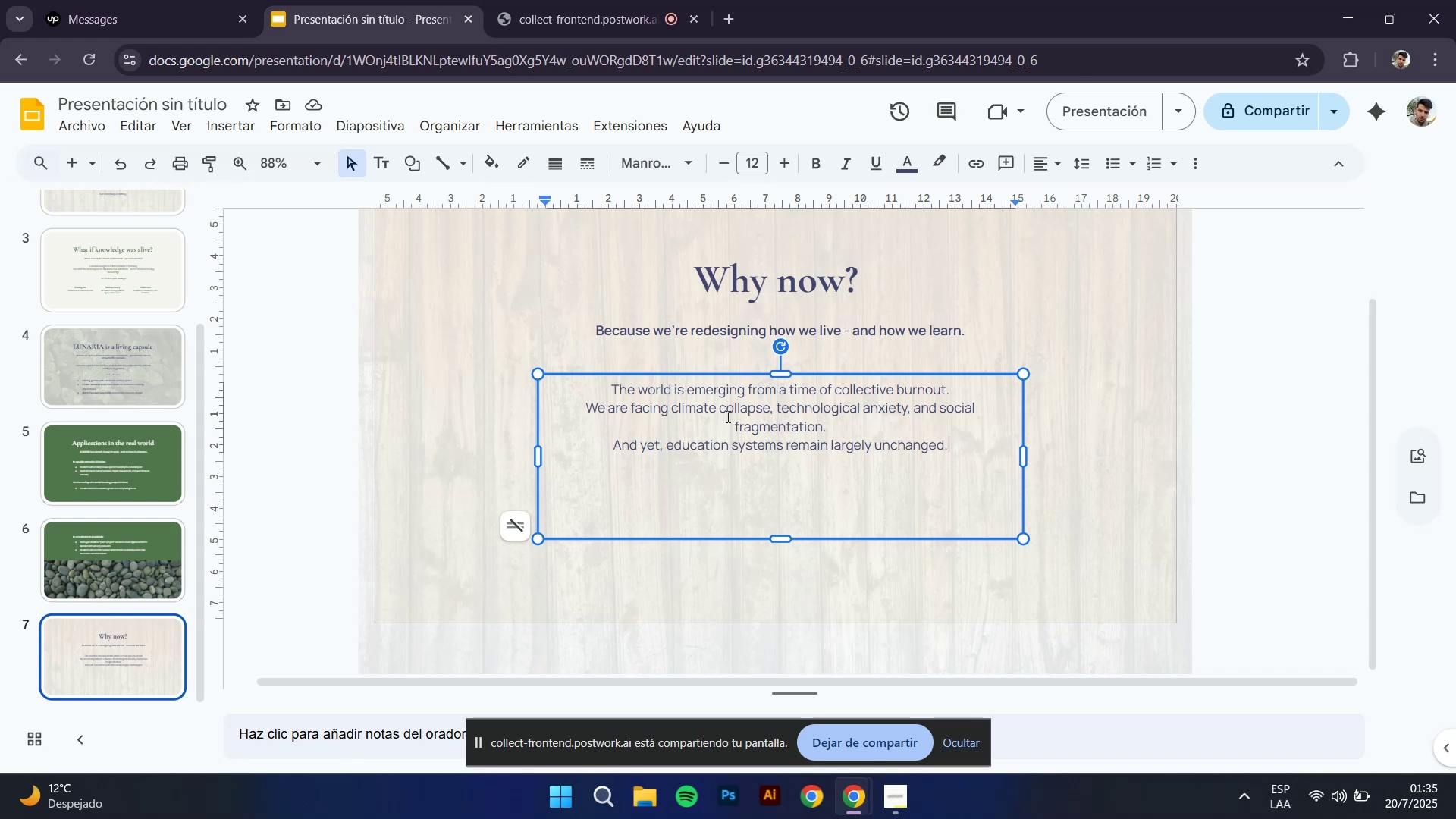 
wait(43.21)
 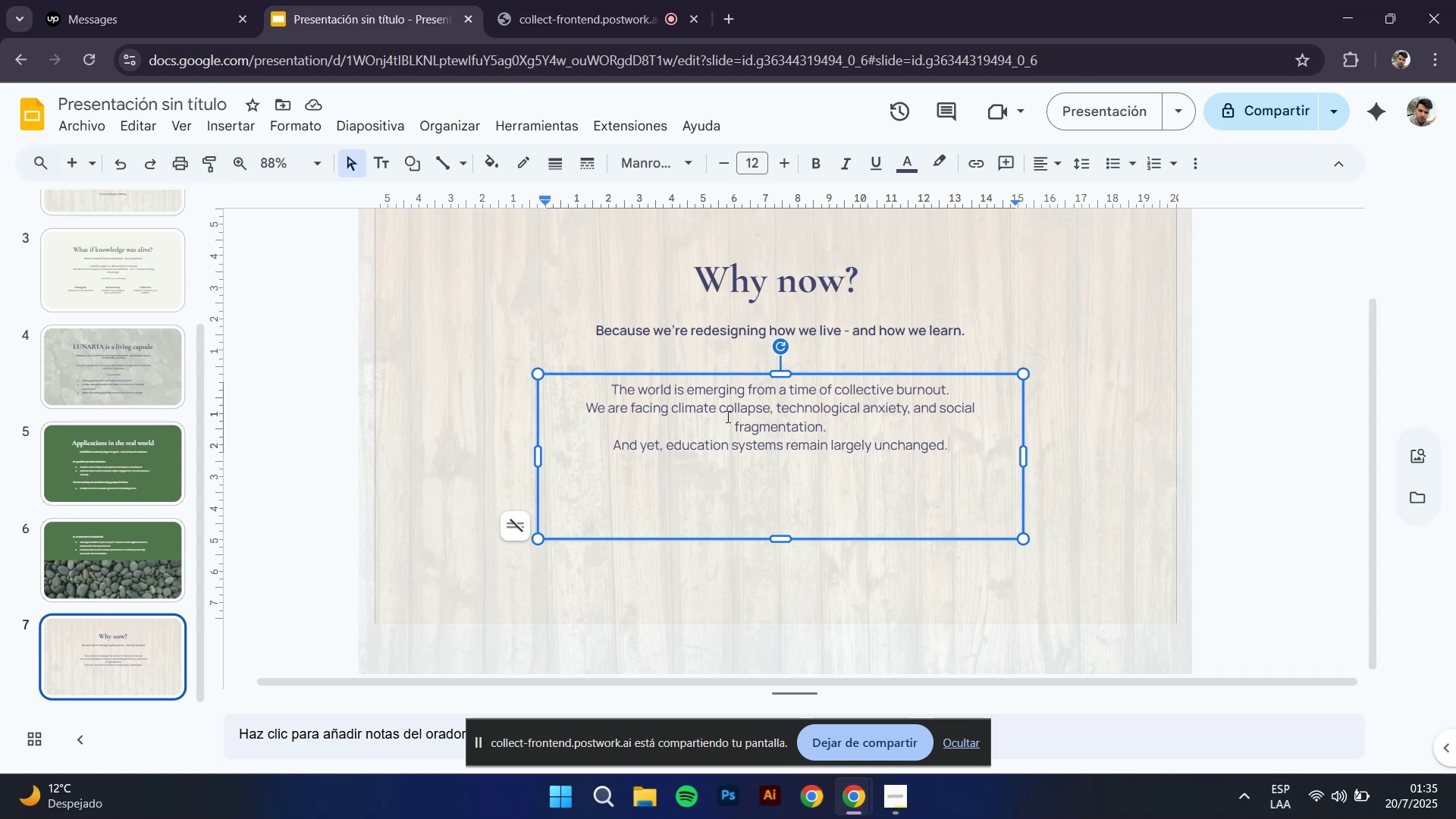 
left_click([1258, 437])
 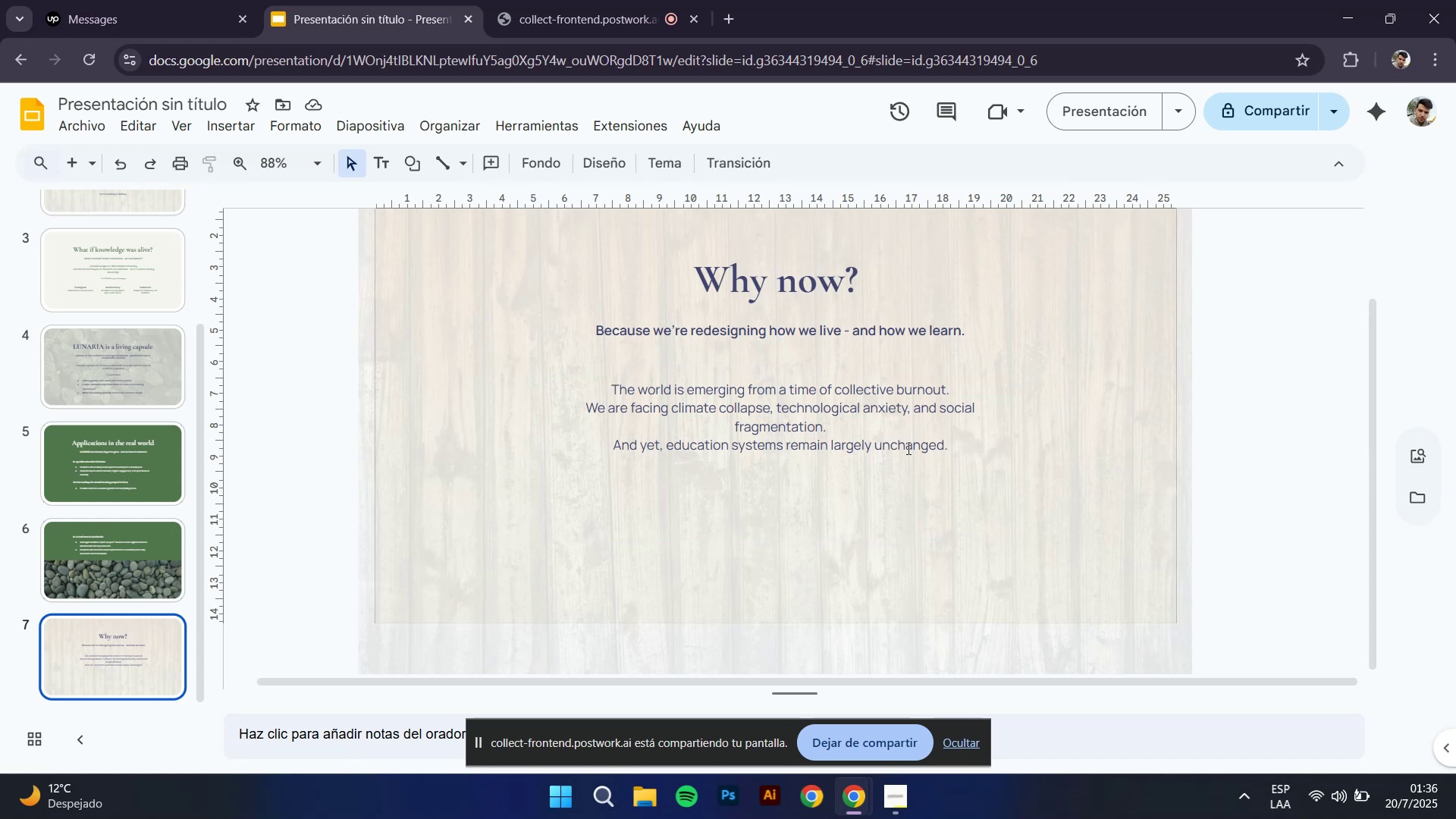 
wait(7.88)
 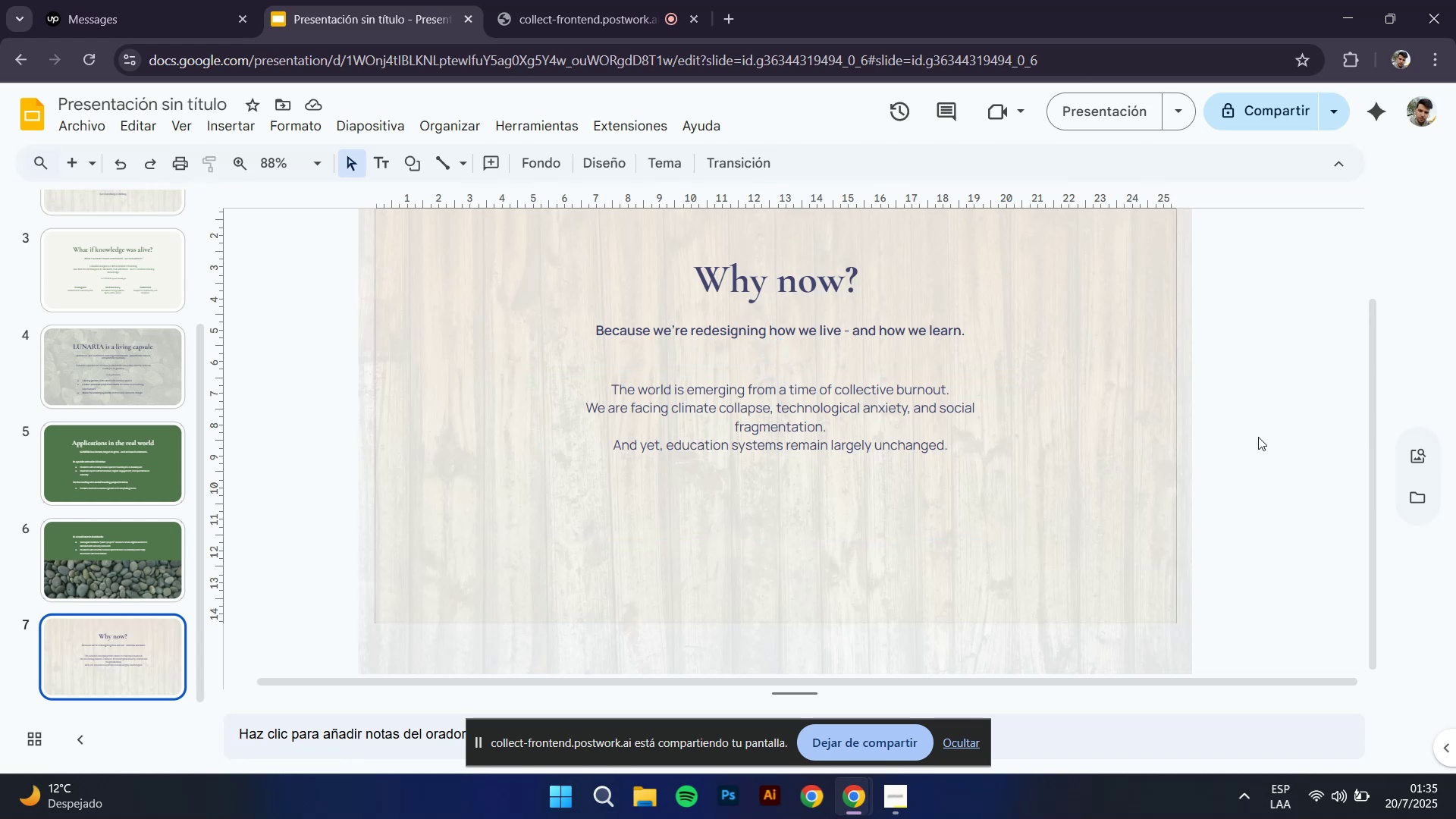 
scroll: coordinate [819, 428], scroll_direction: up, amount: 1.0
 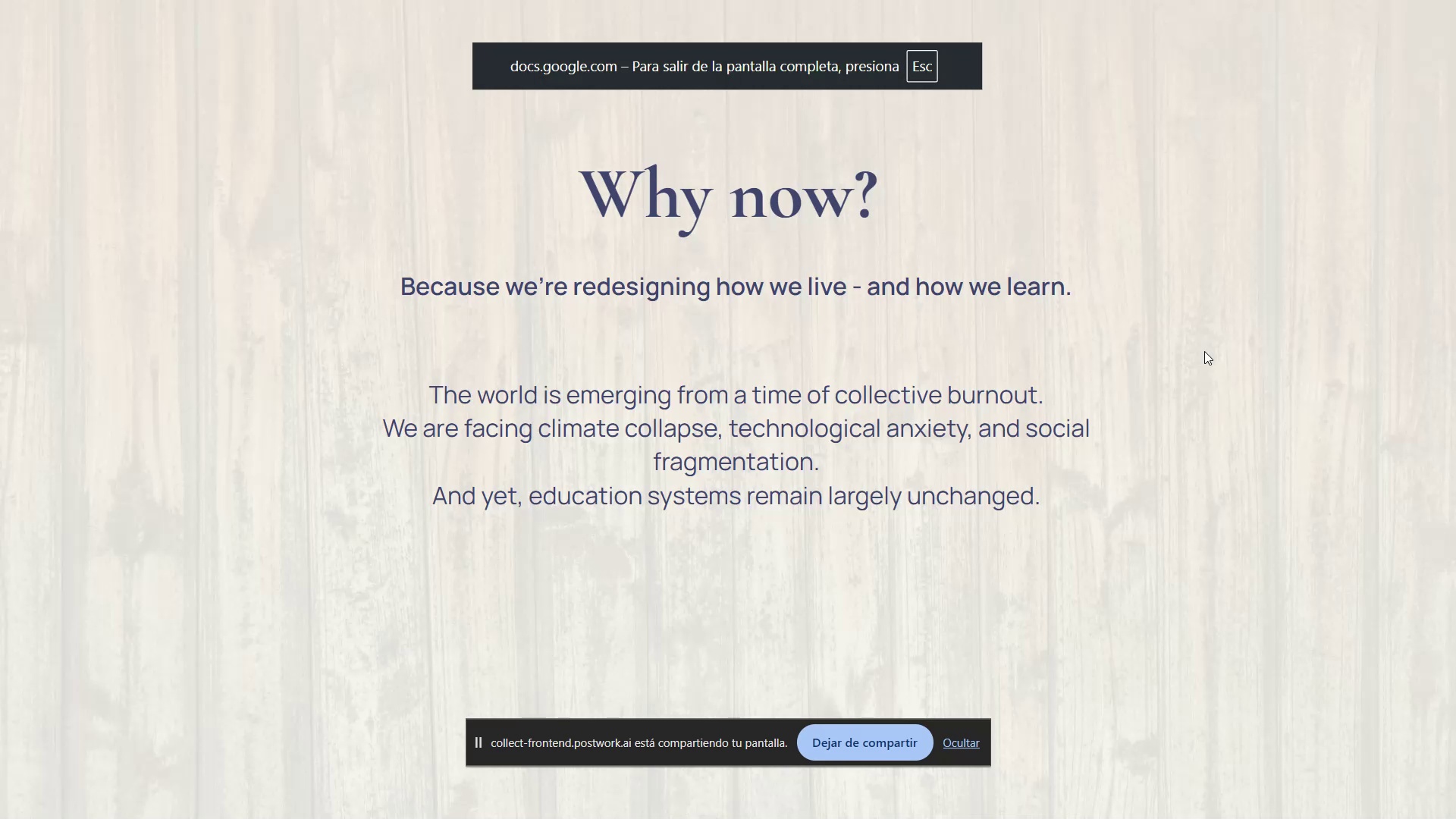 
wait(5.91)
 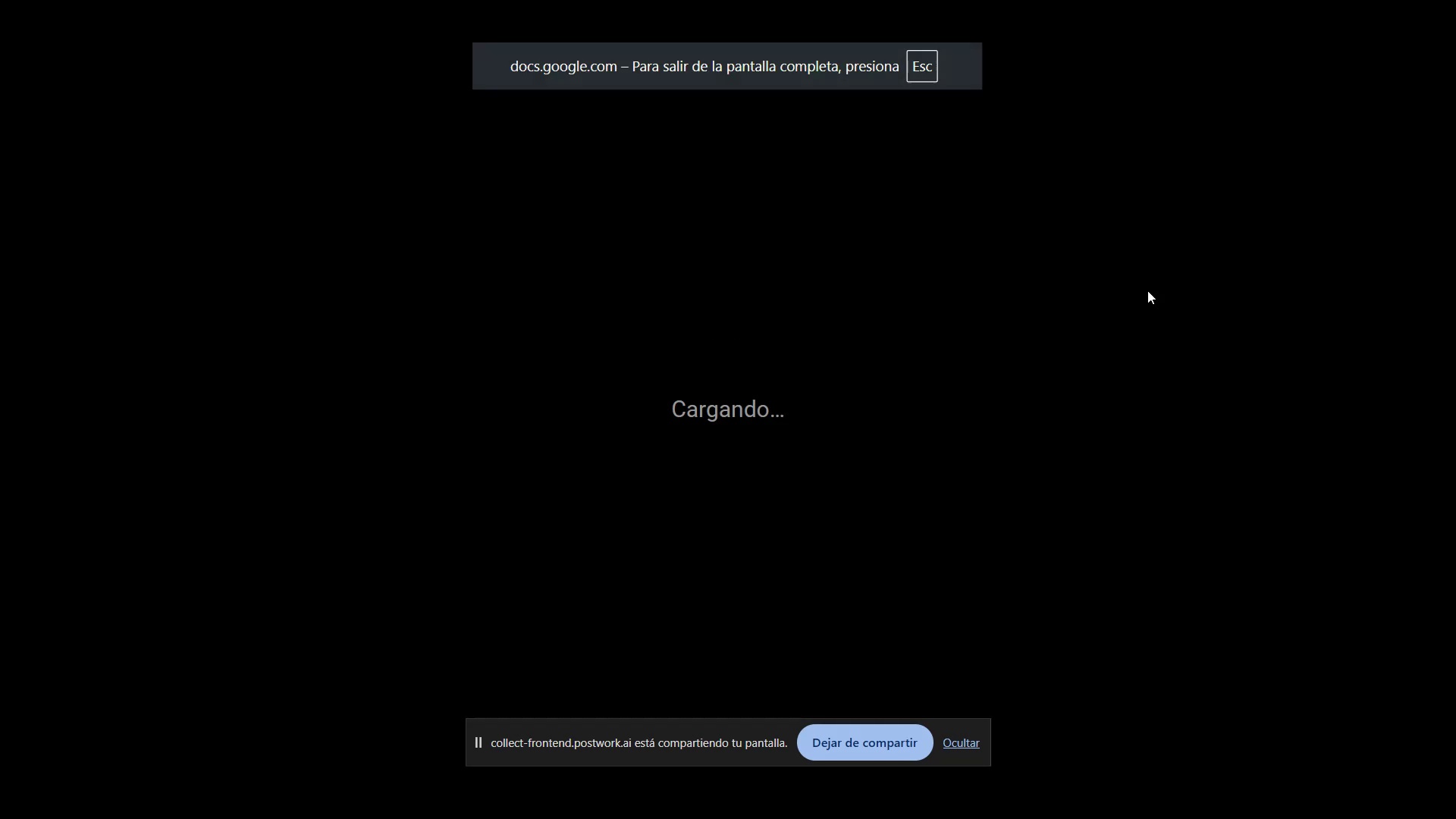 
key(Escape)
 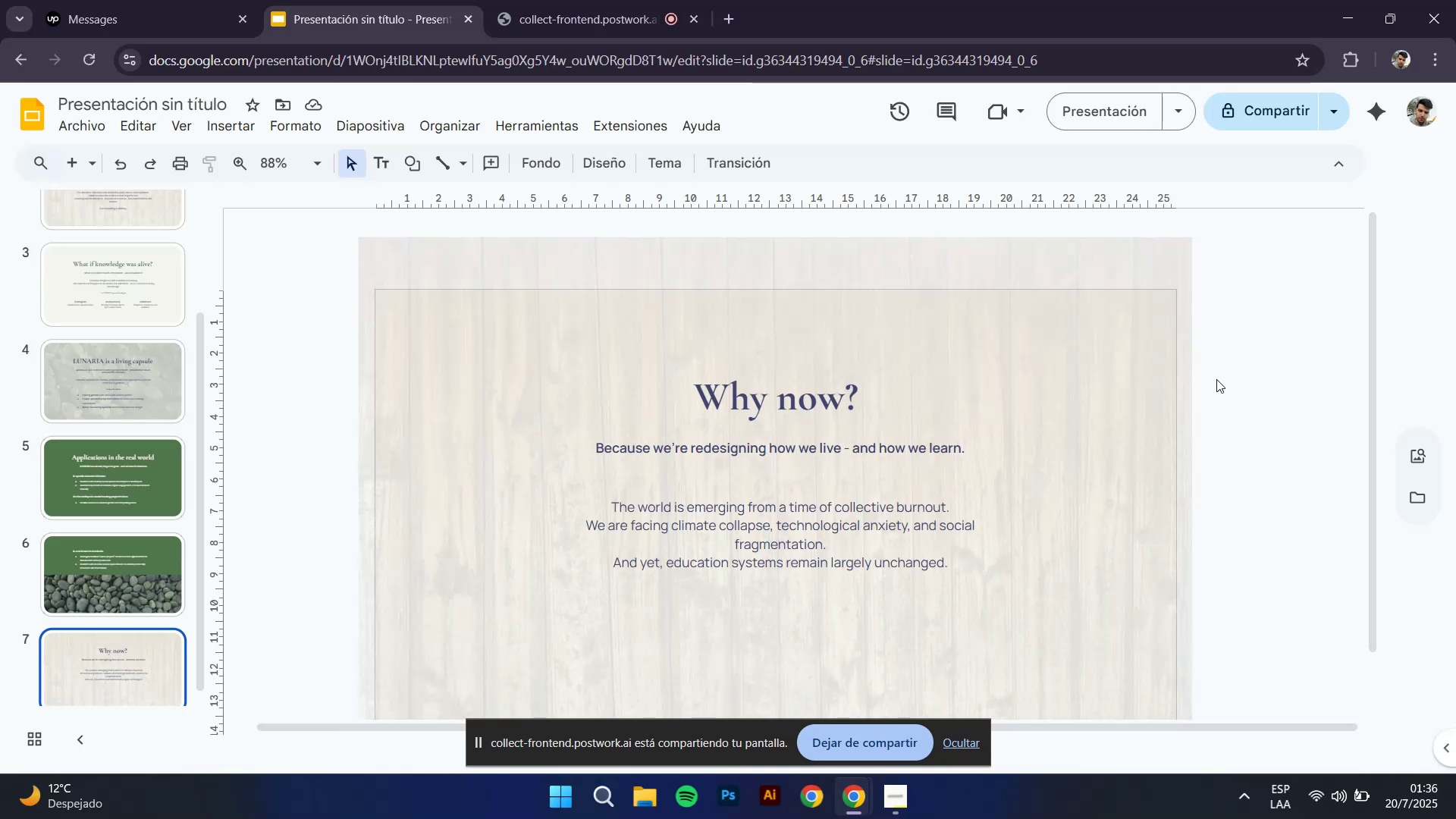 
scroll: coordinate [1140, 401], scroll_direction: down, amount: 1.0
 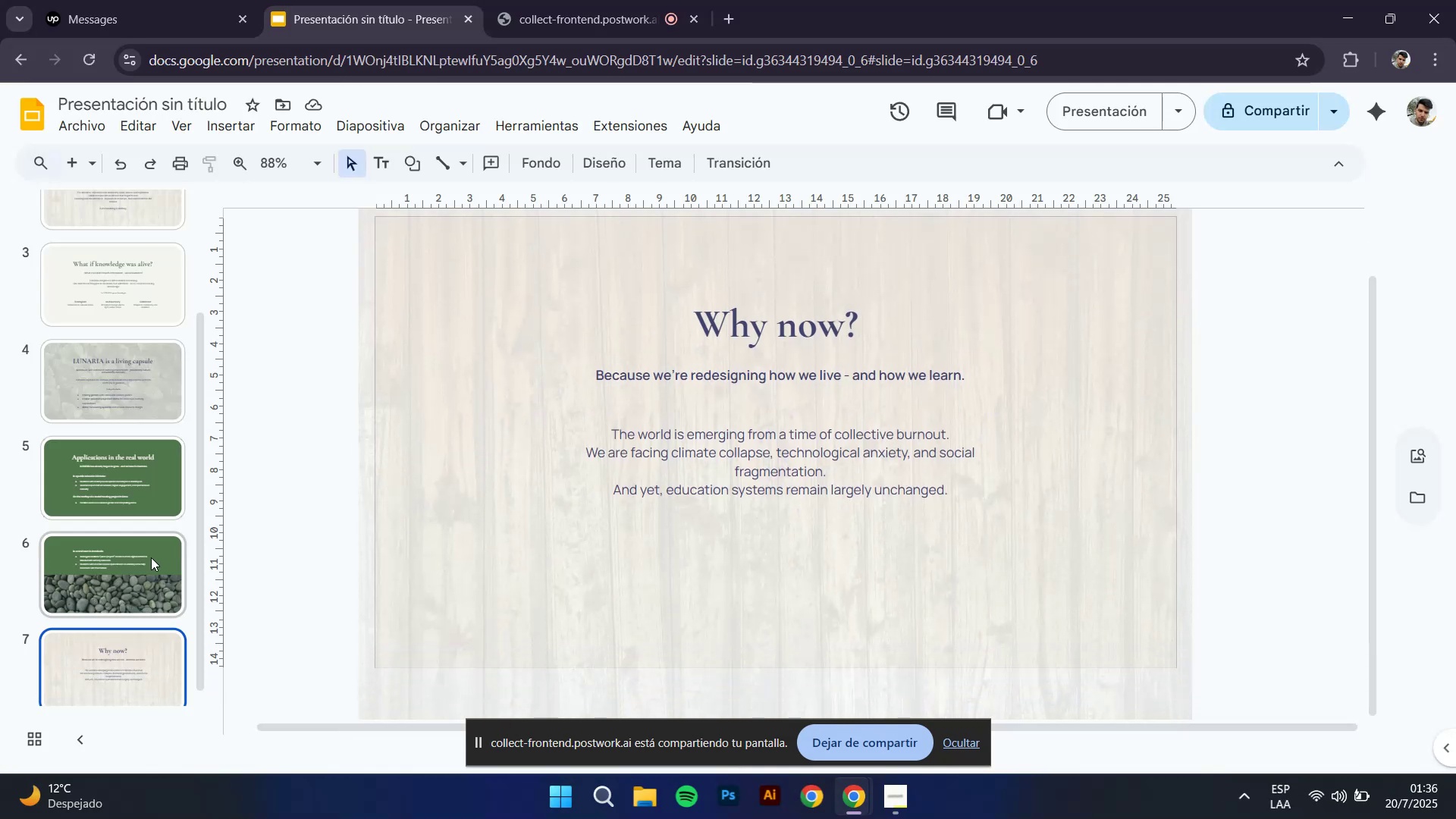 
left_click([150, 558])
 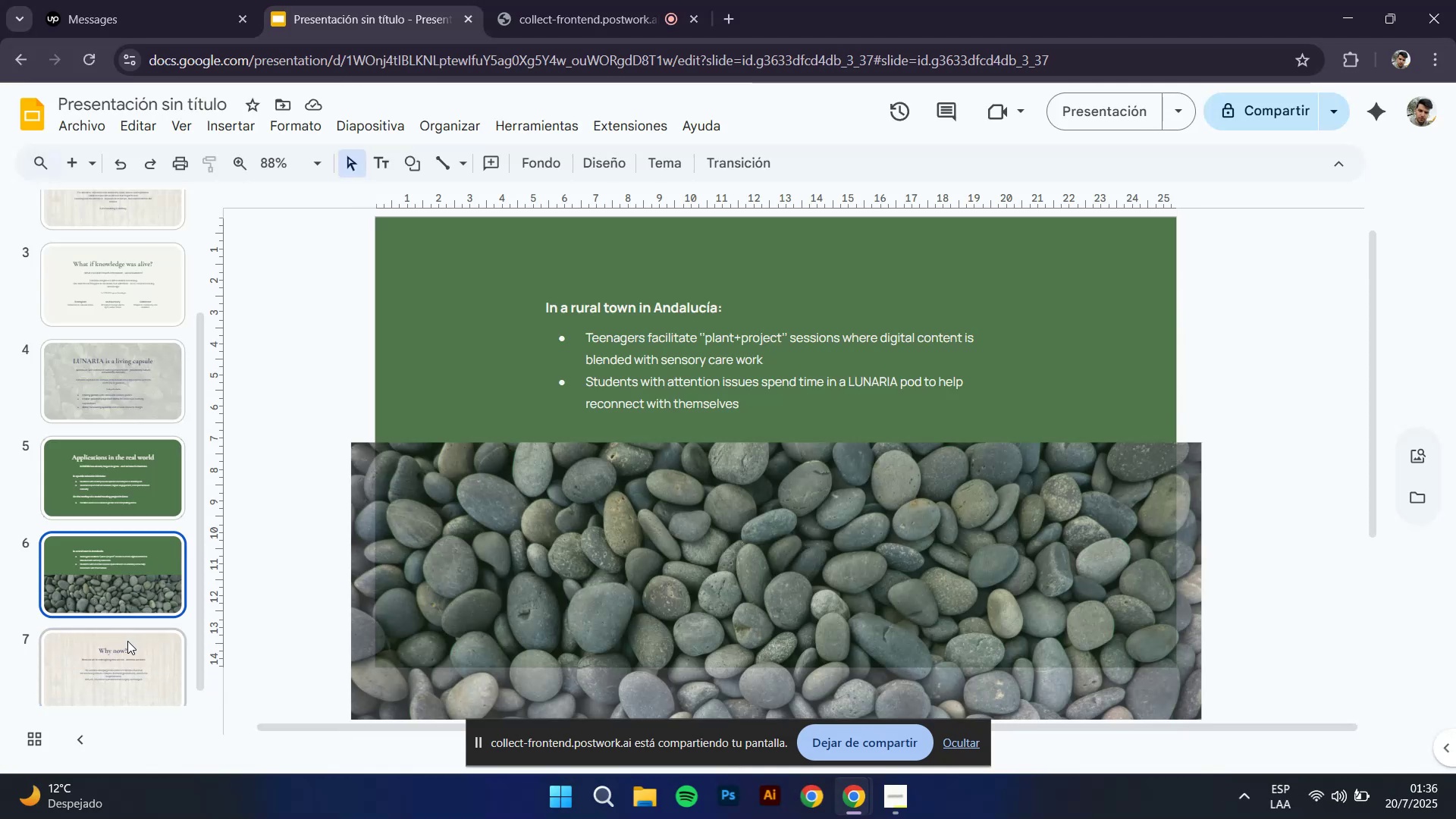 
left_click([127, 641])
 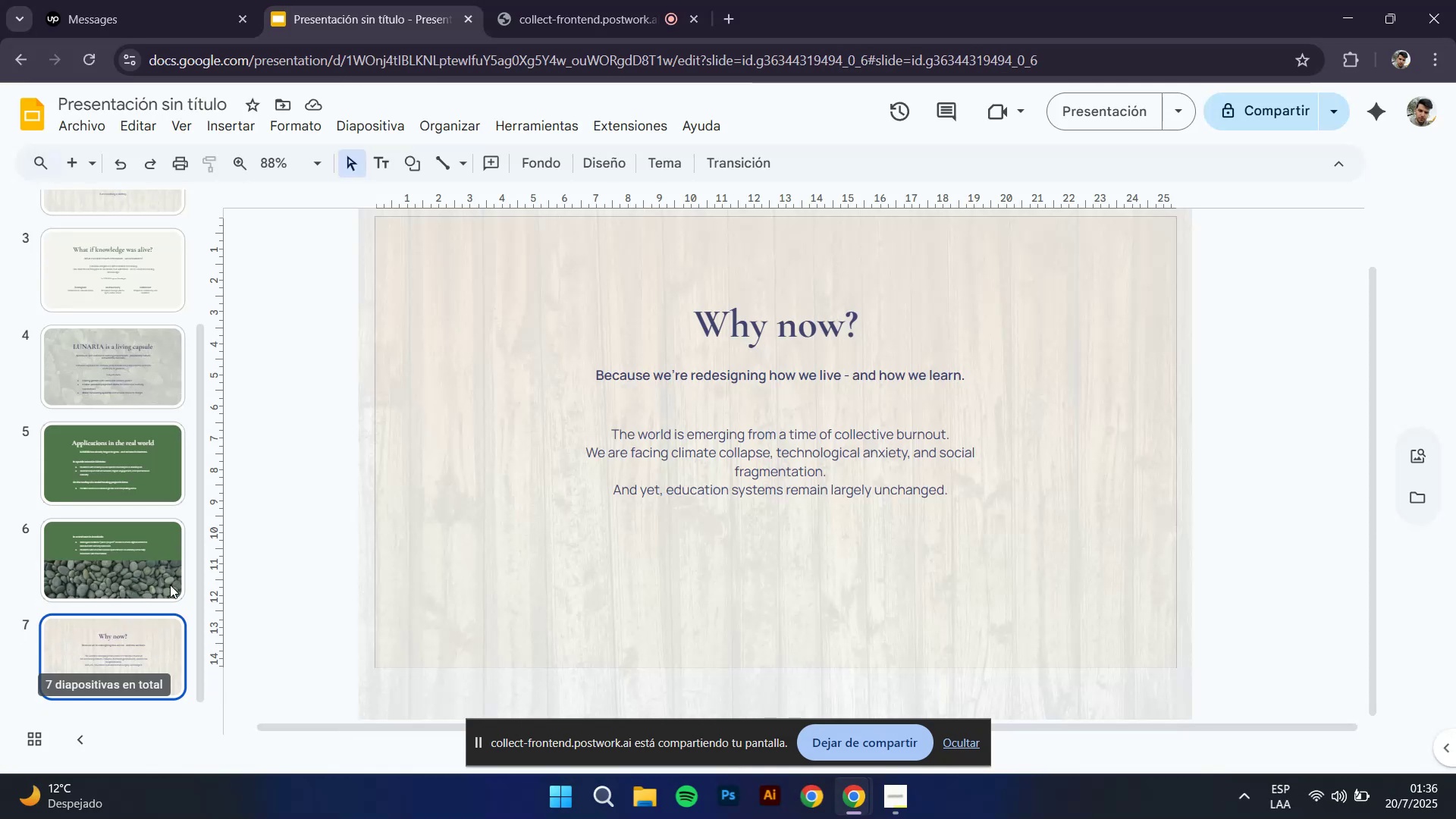 
scroll: coordinate [173, 569], scroll_direction: down, amount: 2.0
 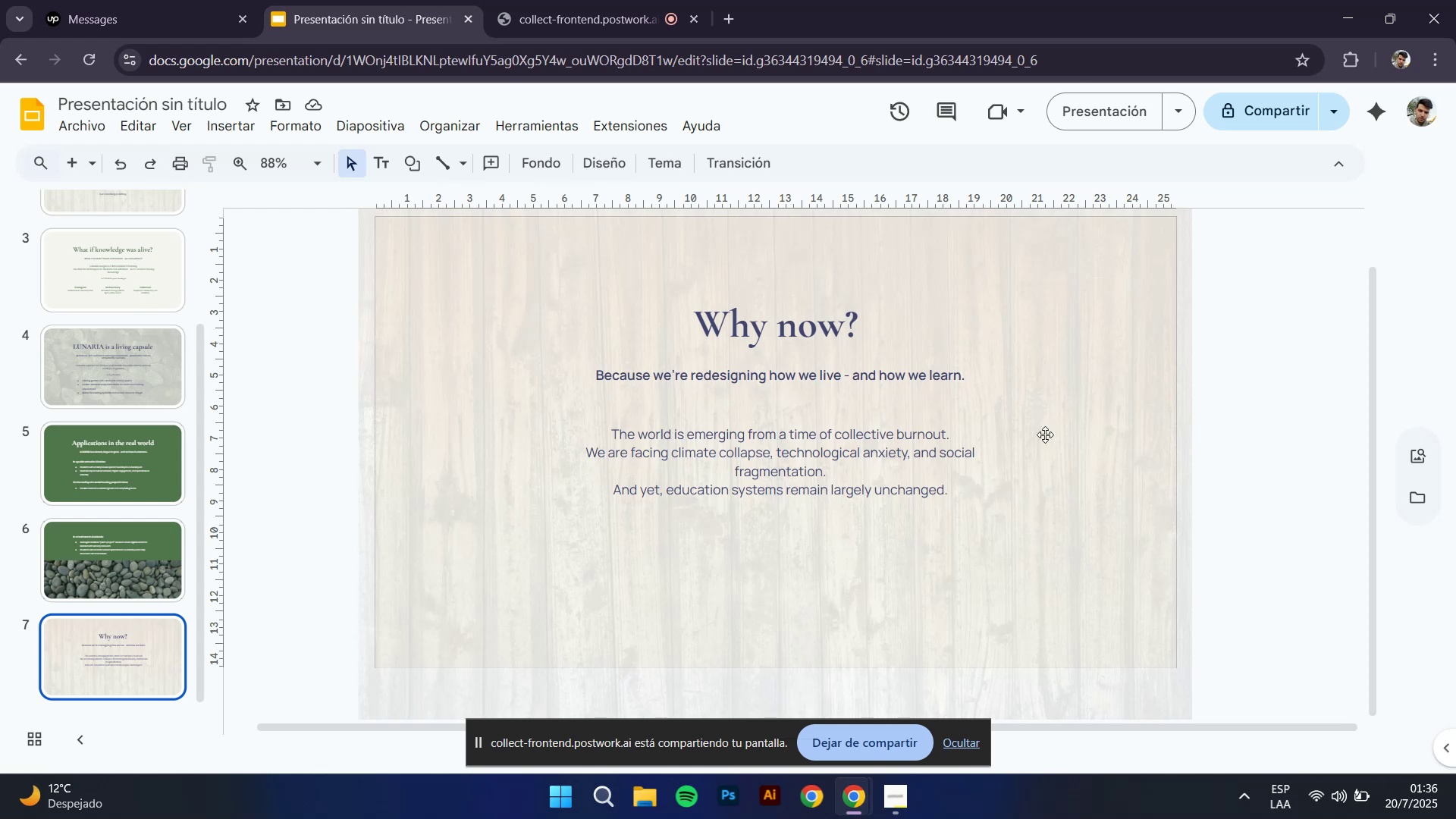 
wait(17.68)
 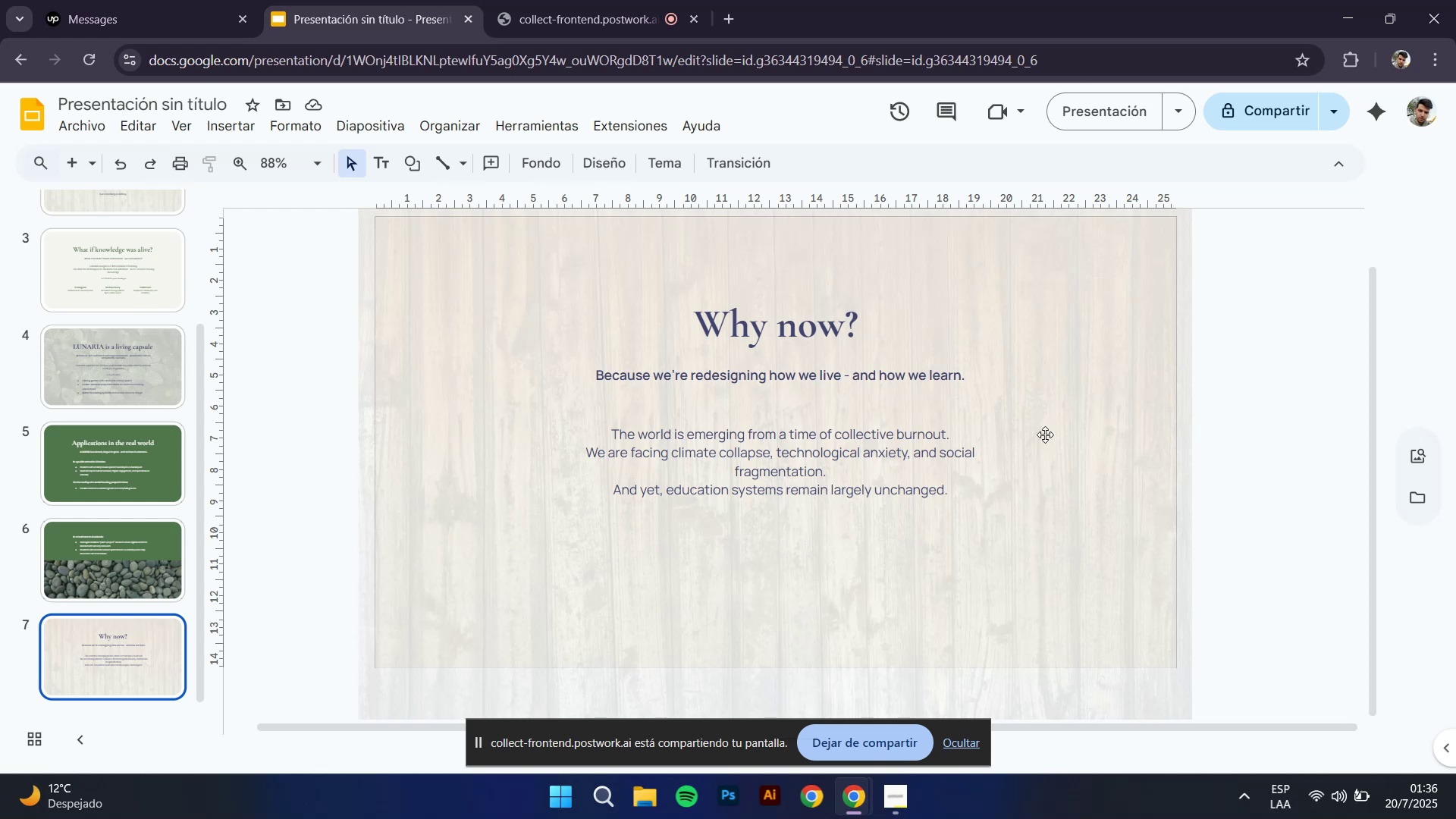 
scroll: coordinate [148, 504], scroll_direction: up, amount: 2.0
 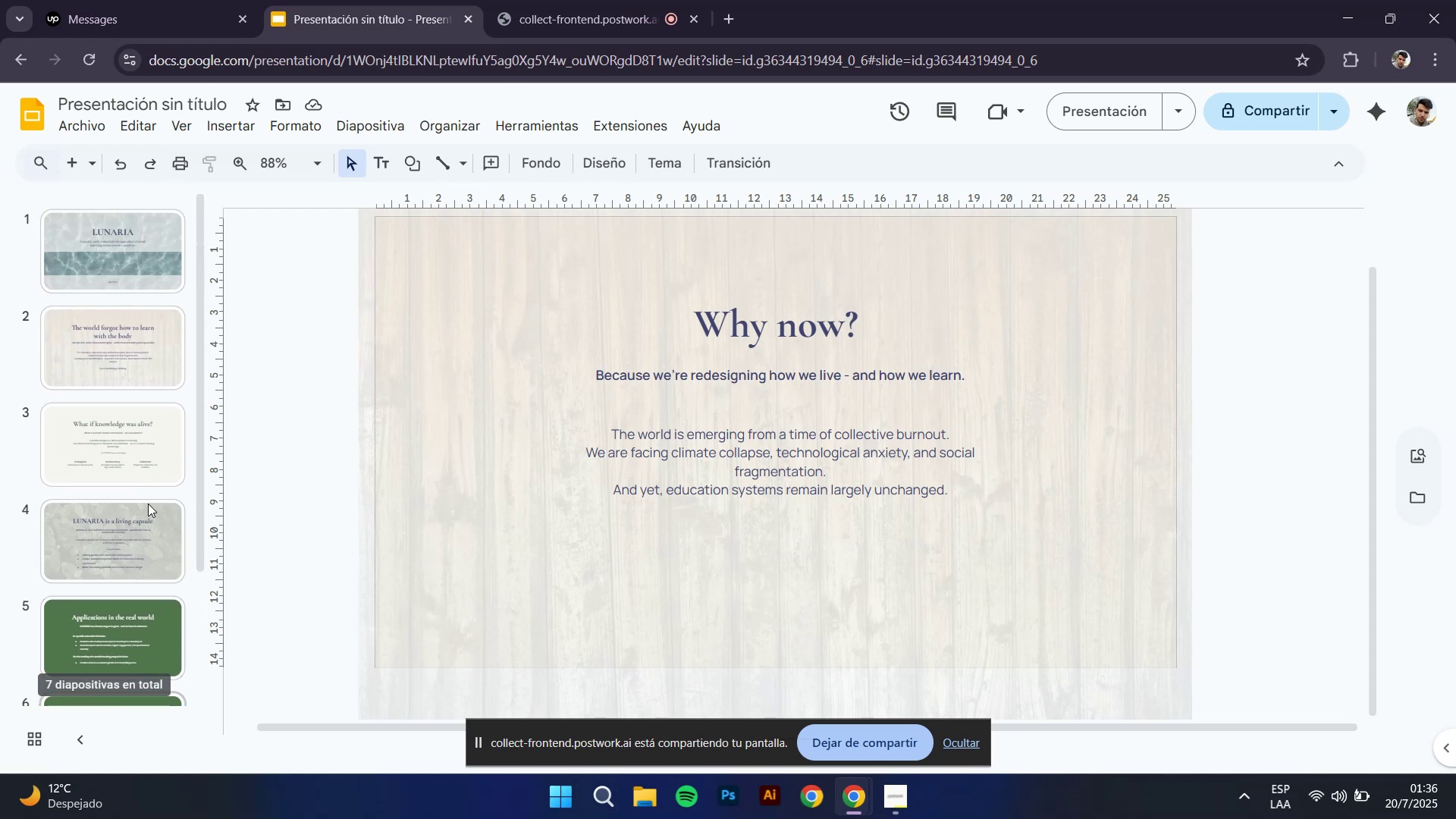 
scroll: coordinate [148, 504], scroll_direction: down, amount: 3.0
 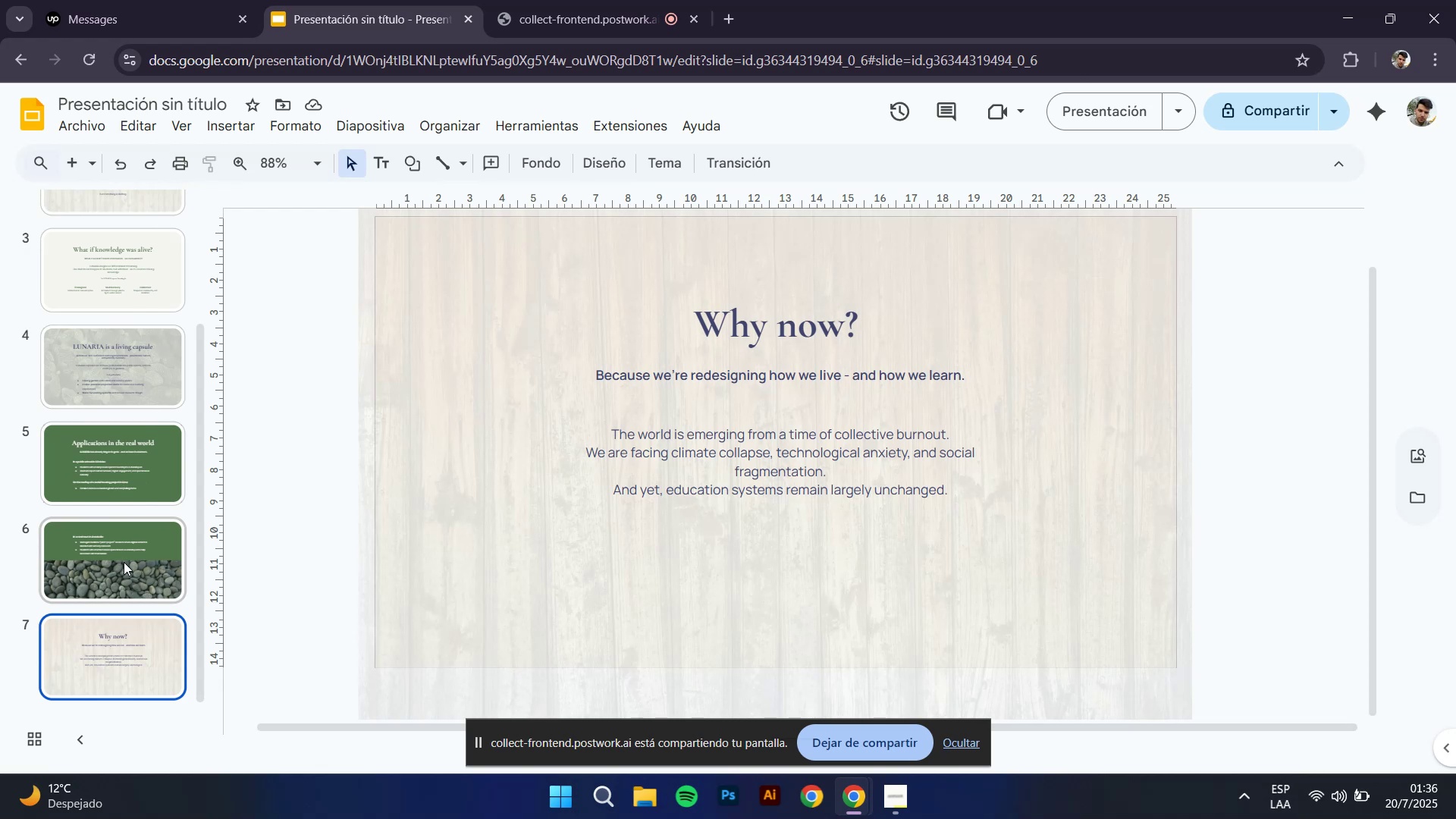 
wait(5.92)
 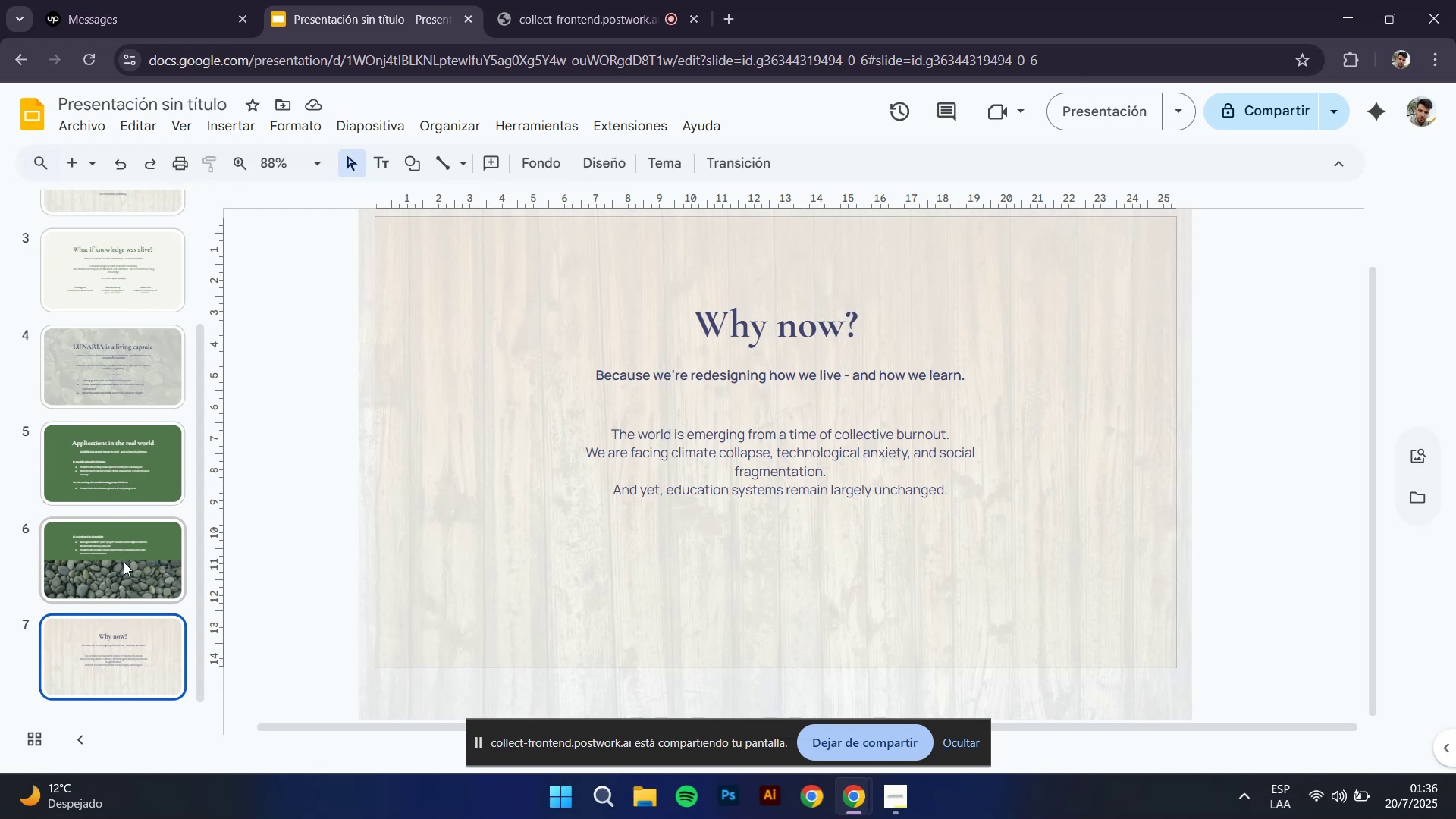 
scroll: coordinate [151, 568], scroll_direction: up, amount: 1.0
 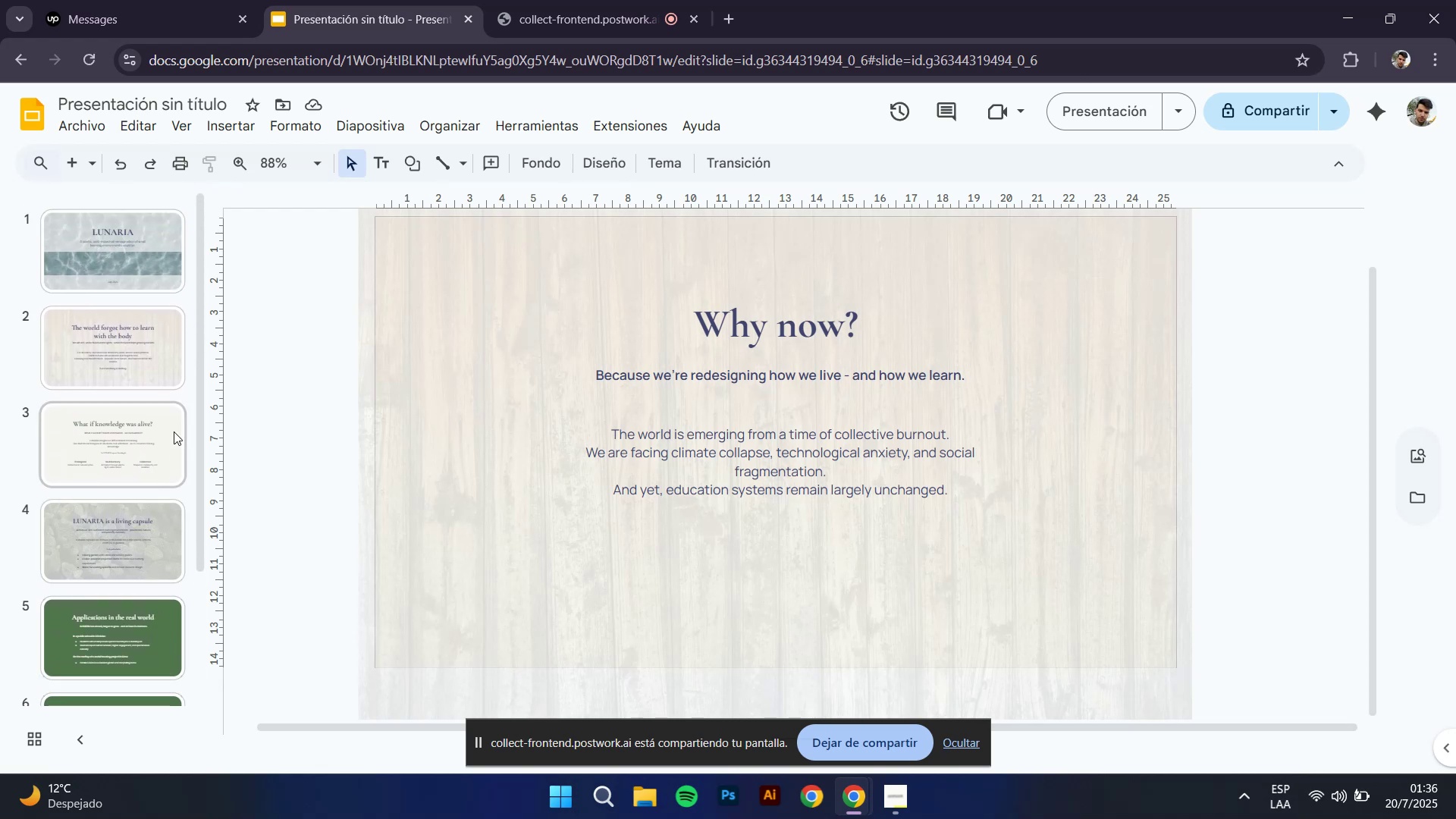 
left_click([141, 277])
 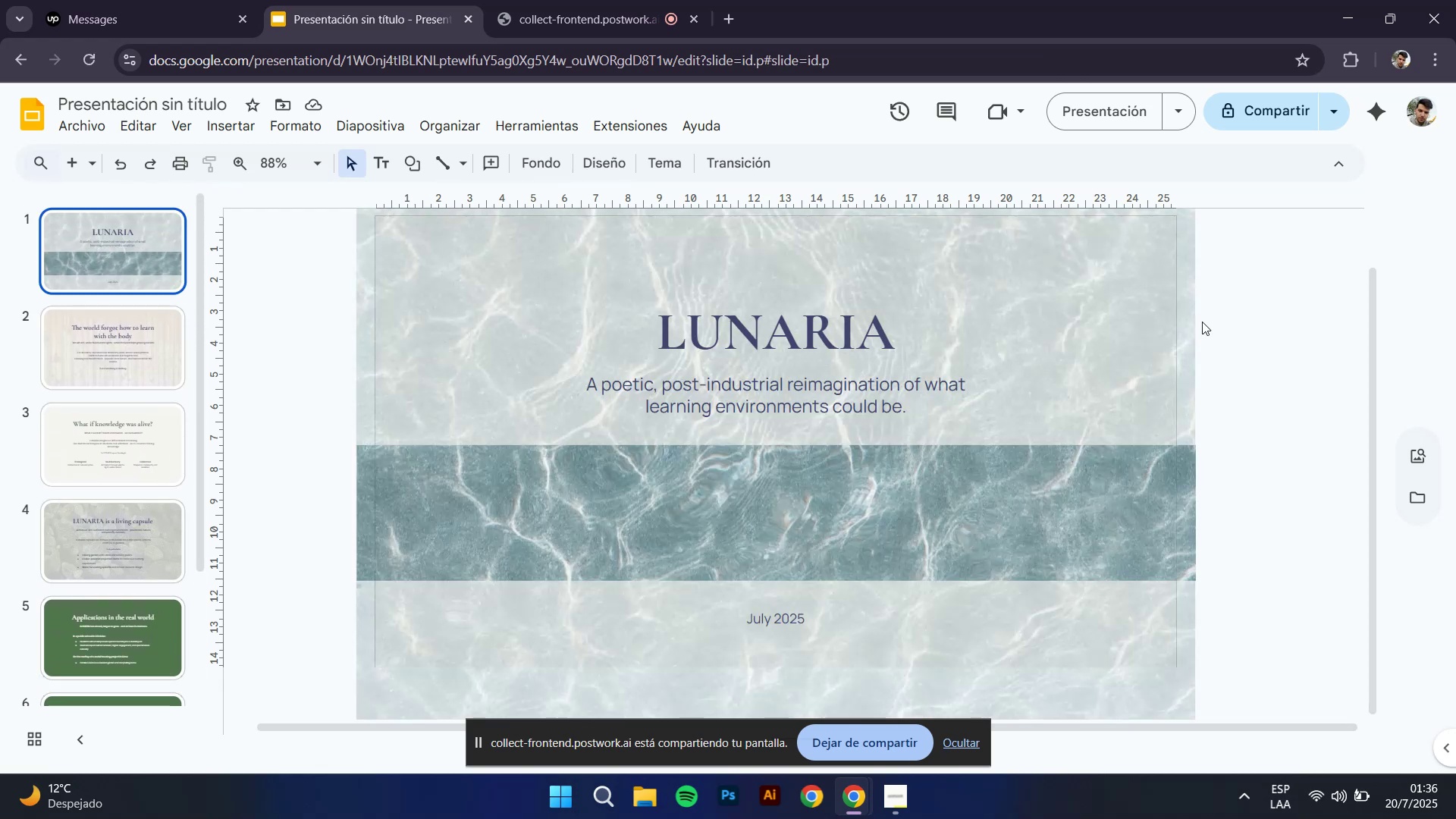 
left_click([1062, 322])
 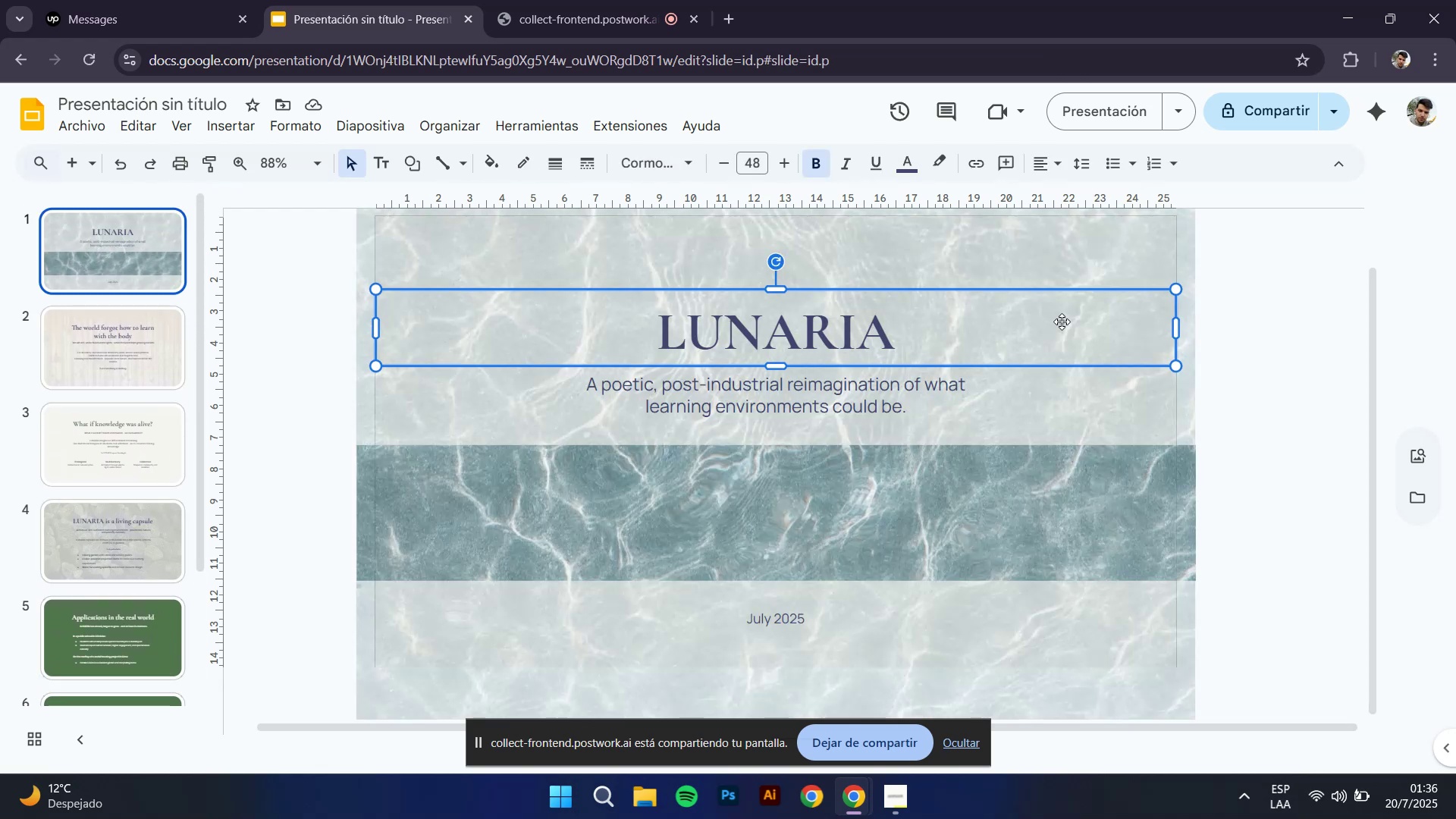 
hold_key(key=ControlLeft, duration=0.4)
 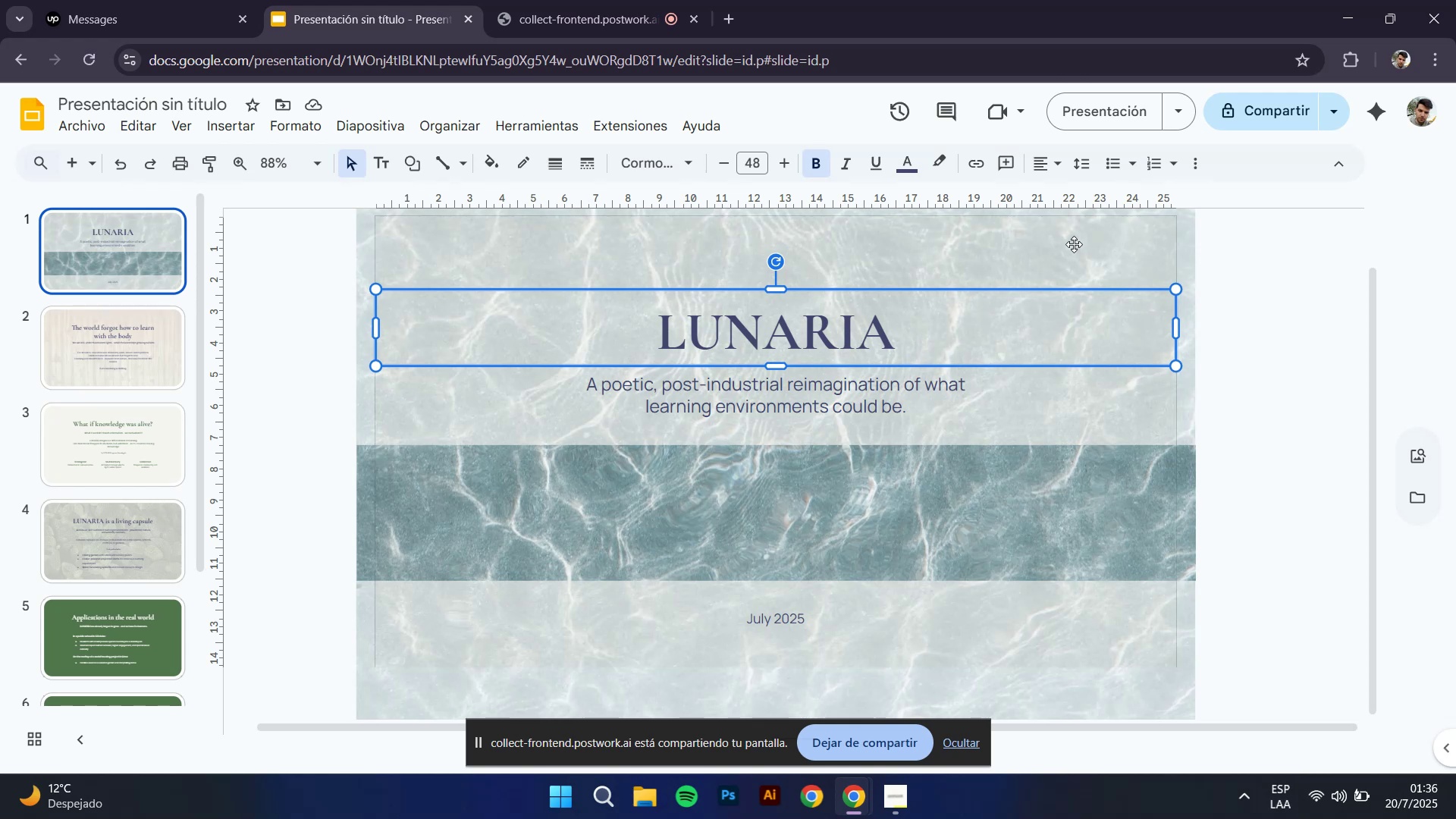 
left_click([1074, 244])
 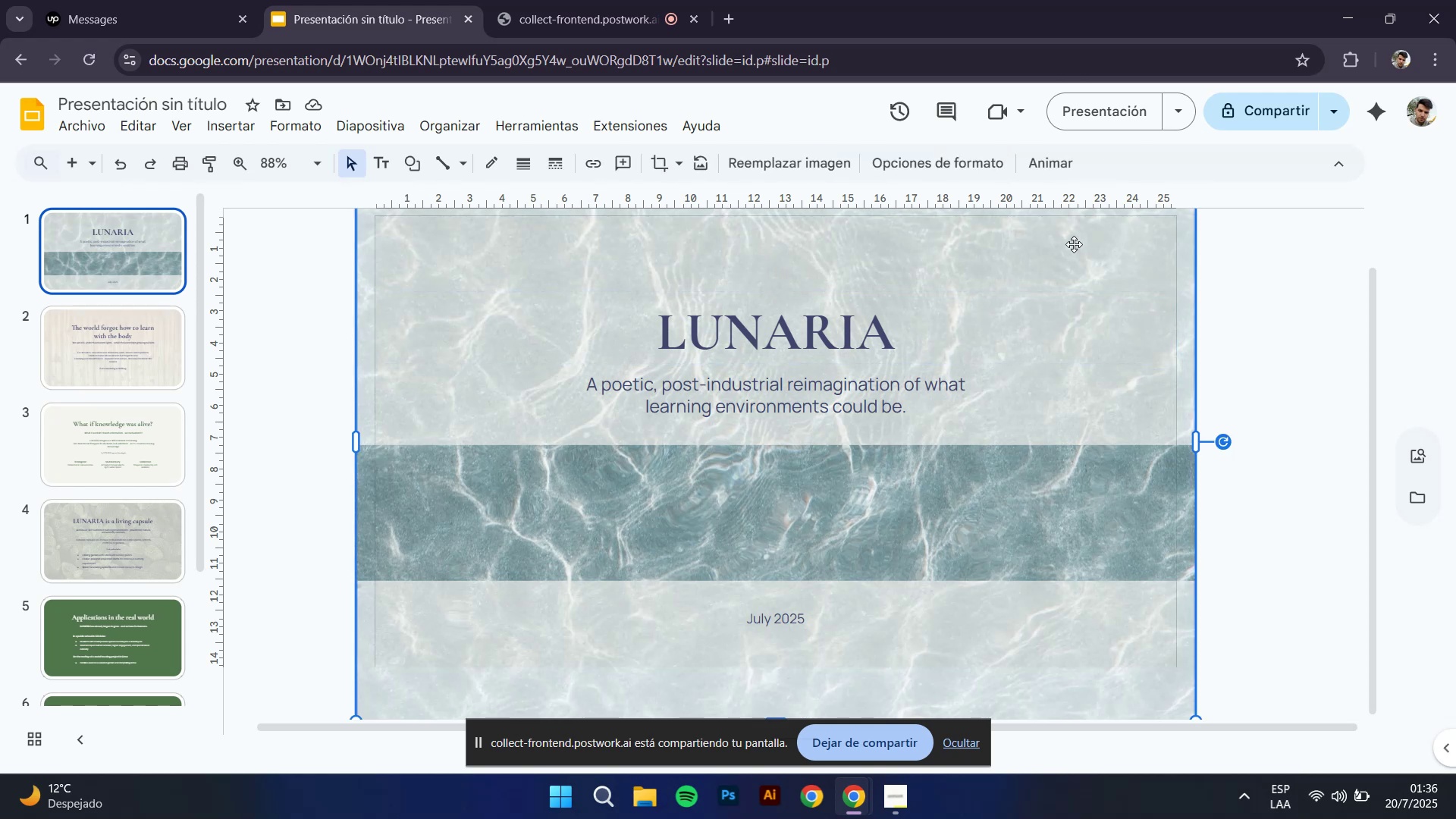 
key(Control+C)
 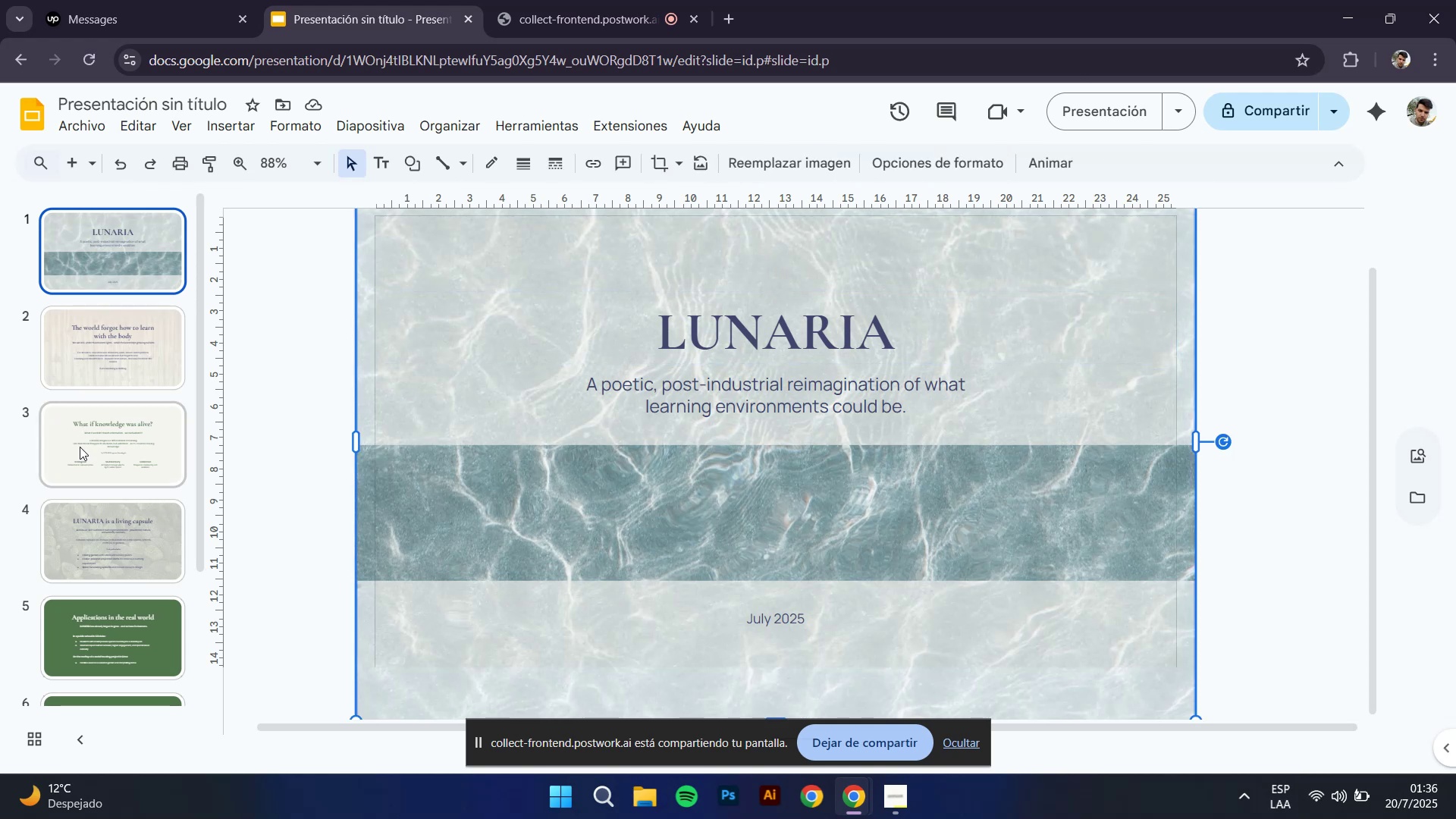 
scroll: coordinate [94, 484], scroll_direction: down, amount: 2.0
 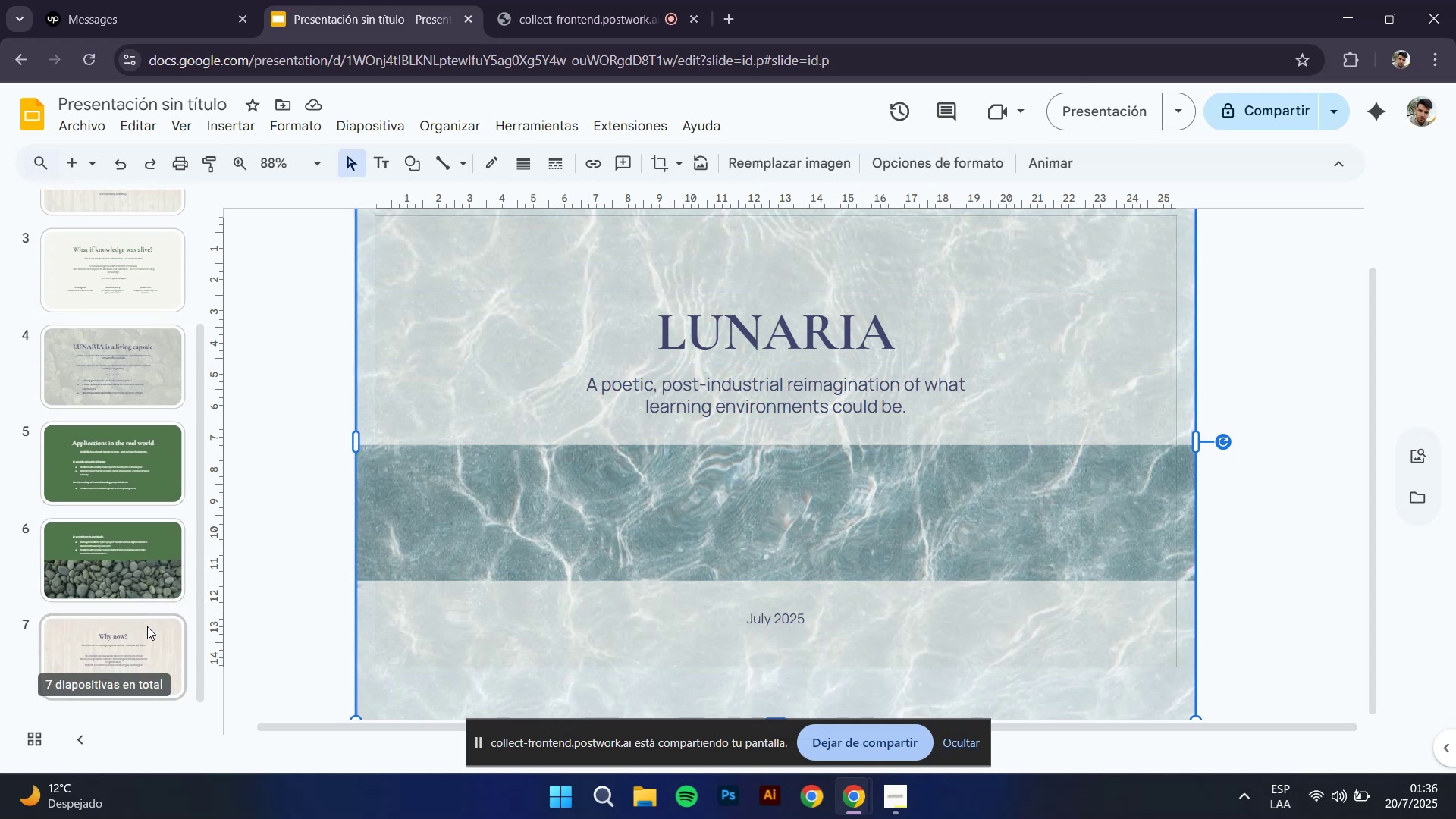 
left_click([145, 642])
 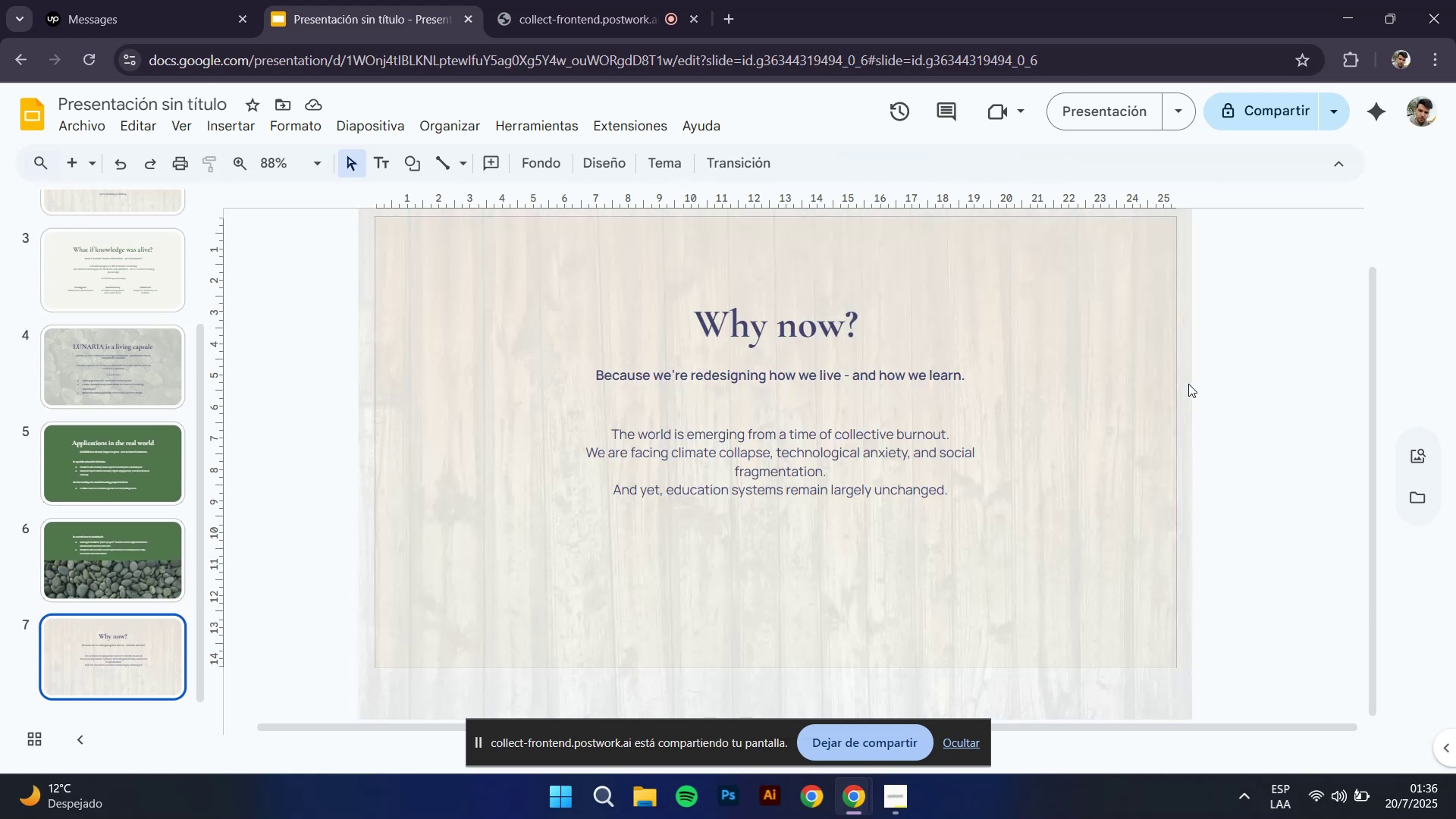 
left_click([1150, 363])
 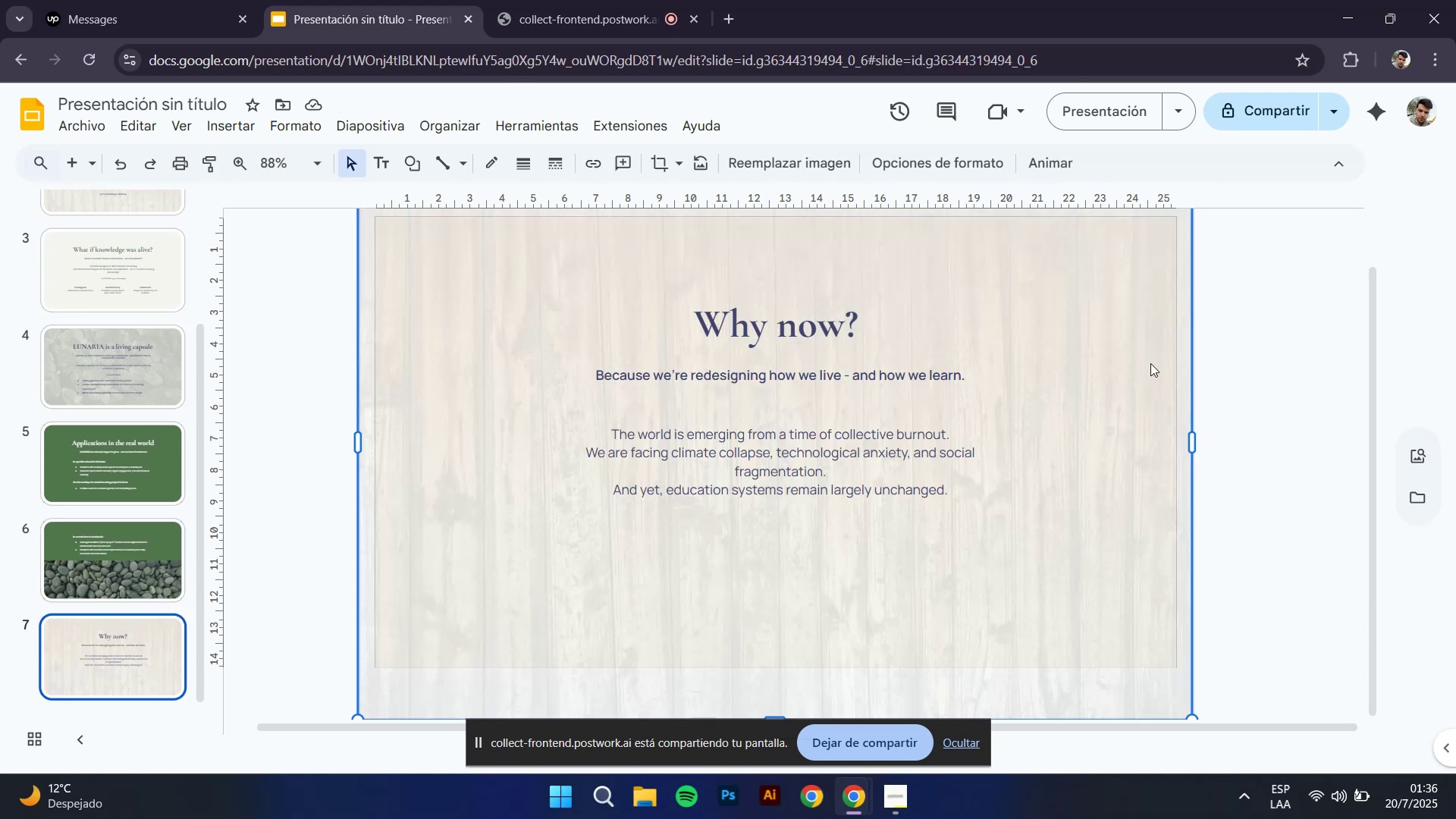 
key(Delete)
 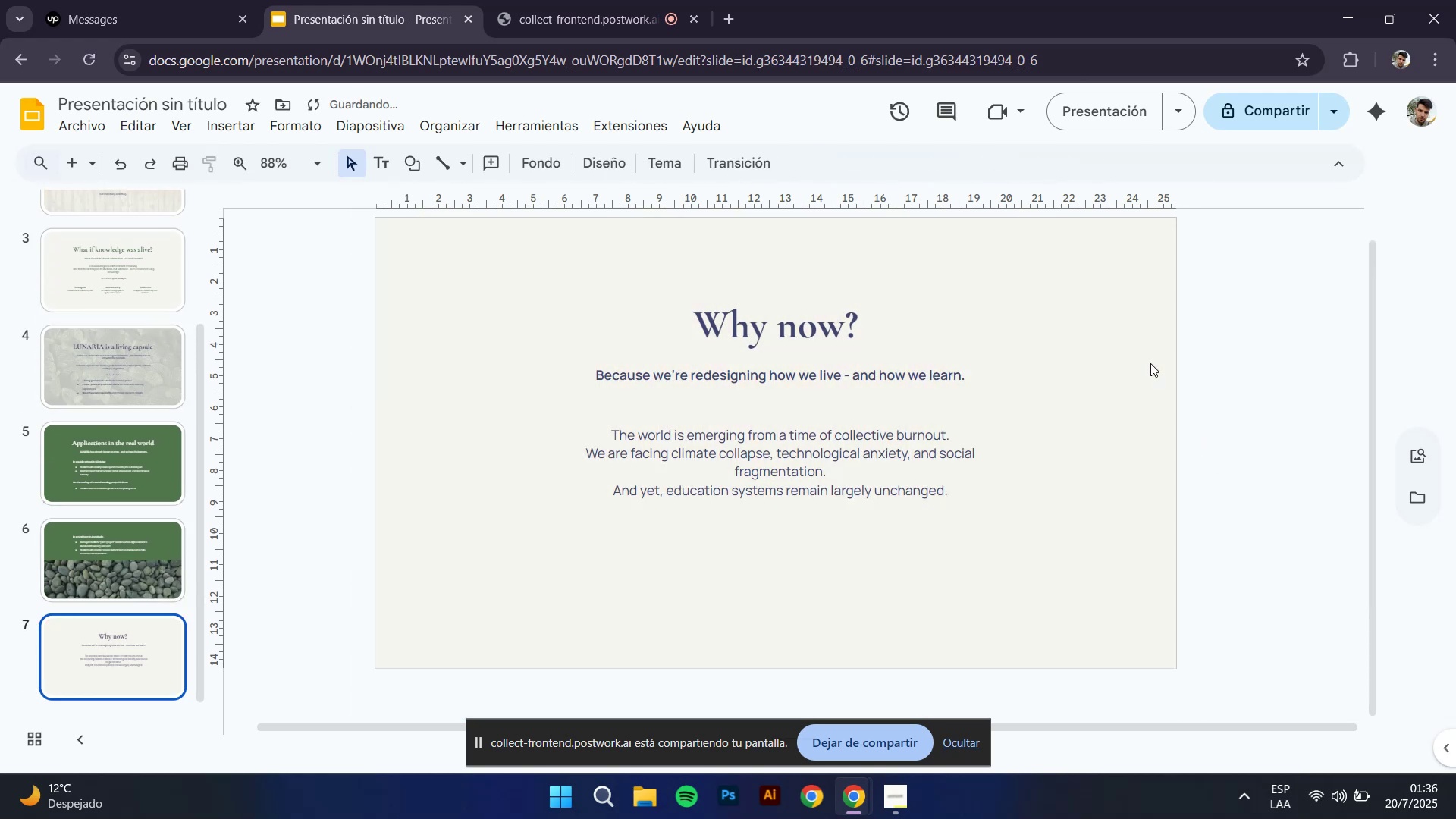 
key(Control+V)
 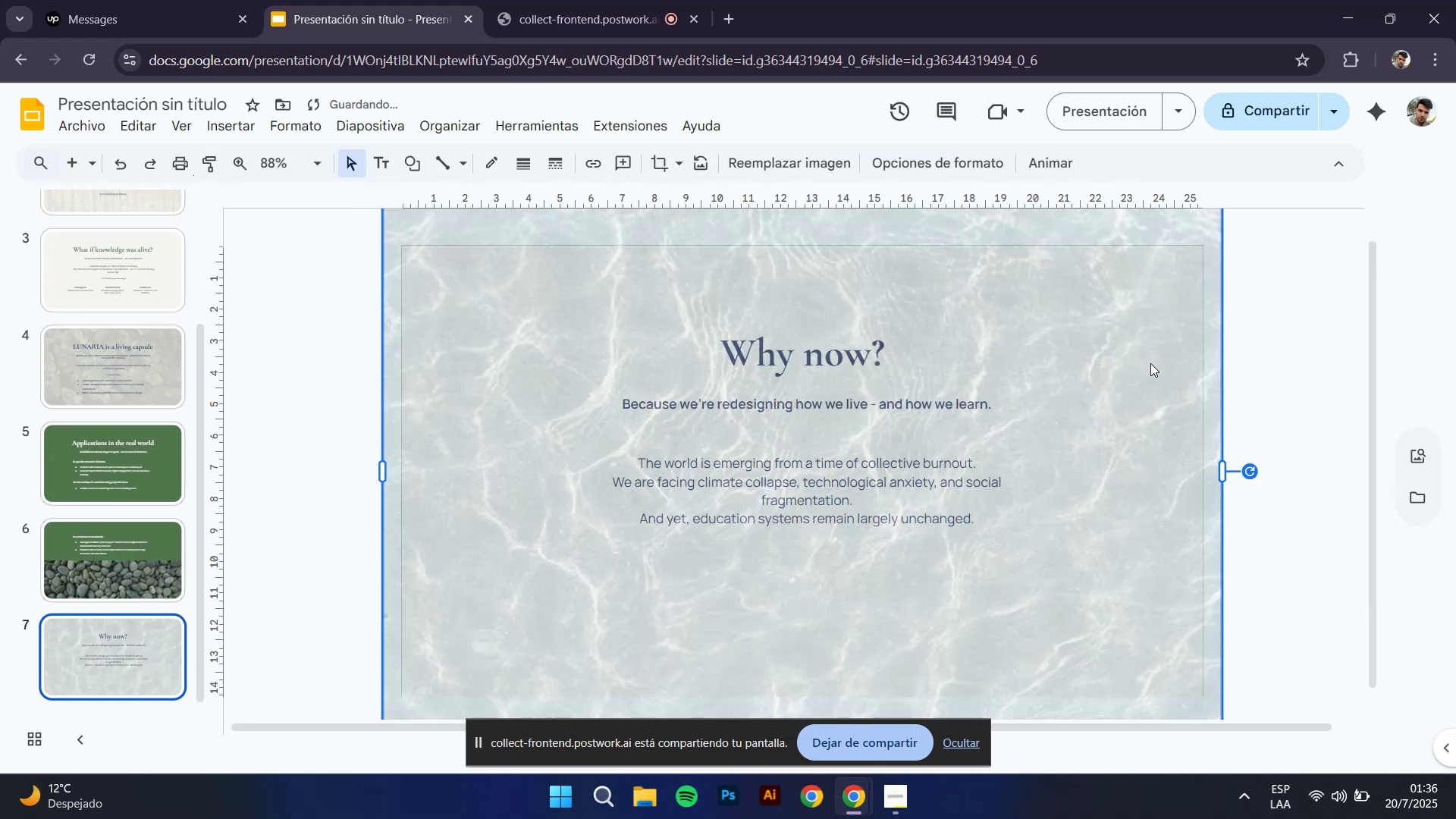 
scroll: coordinate [1151, 373], scroll_direction: down, amount: 2.0
 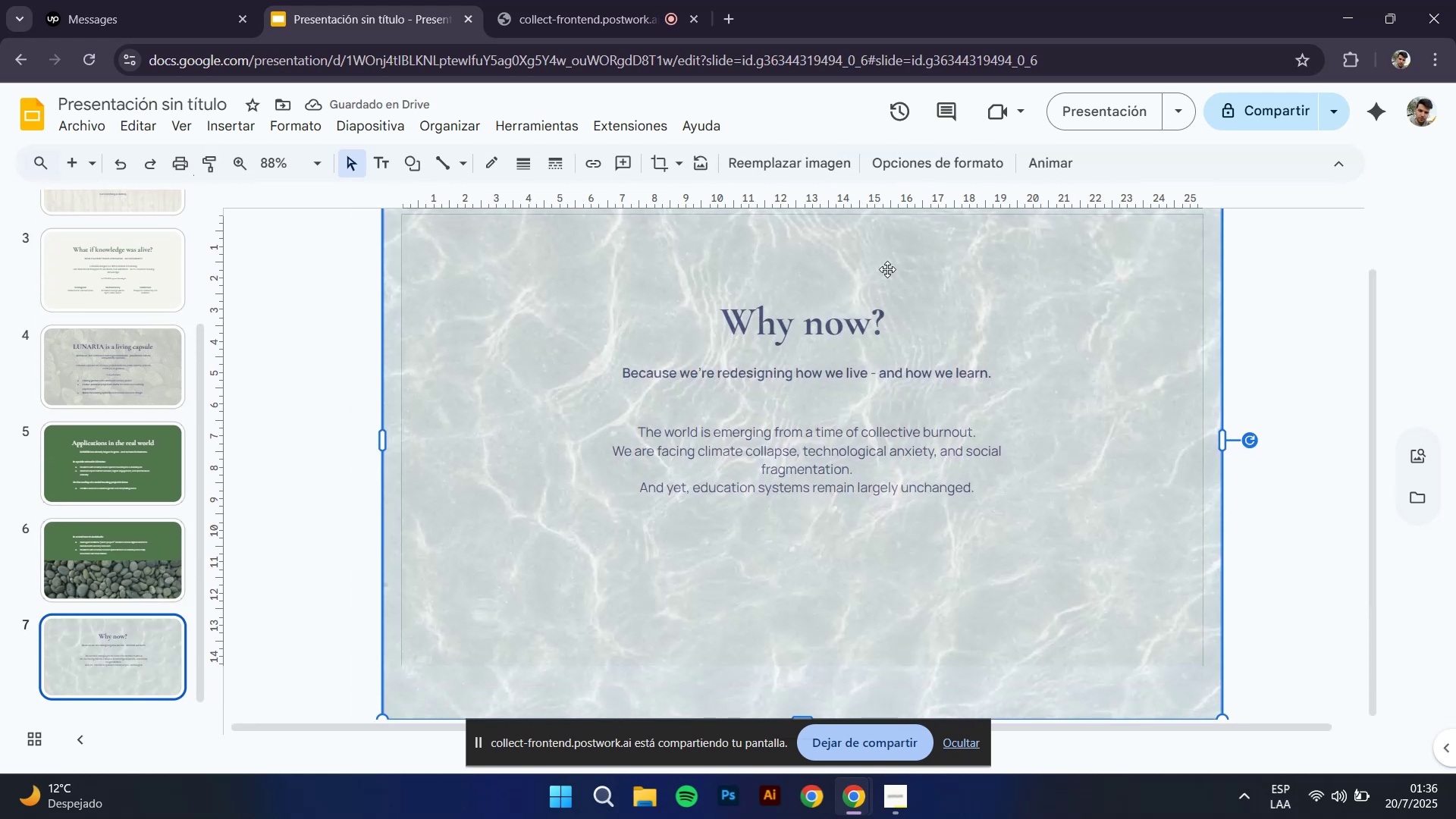 
right_click([1138, 320])
 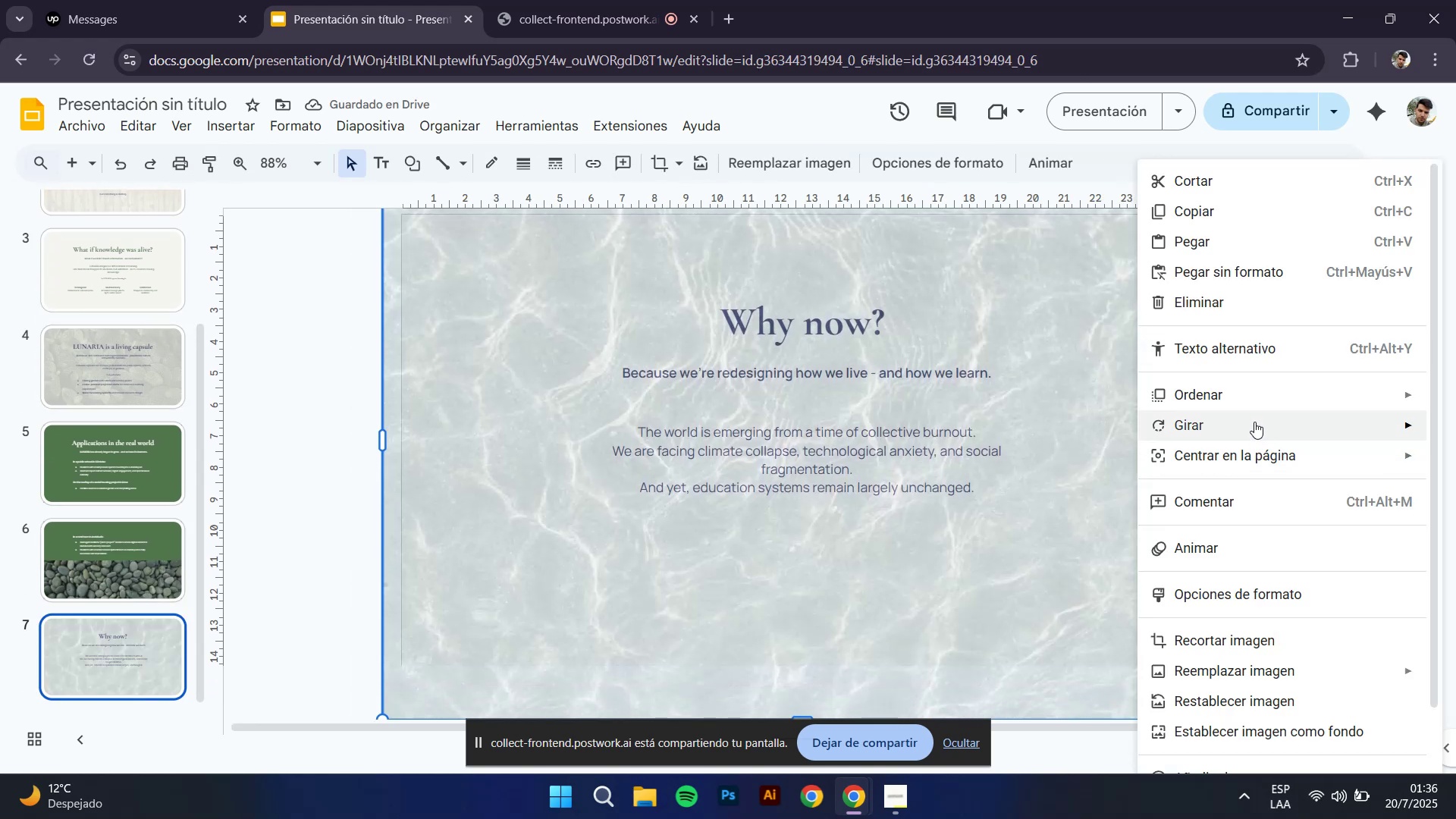 
left_click([1250, 397])
 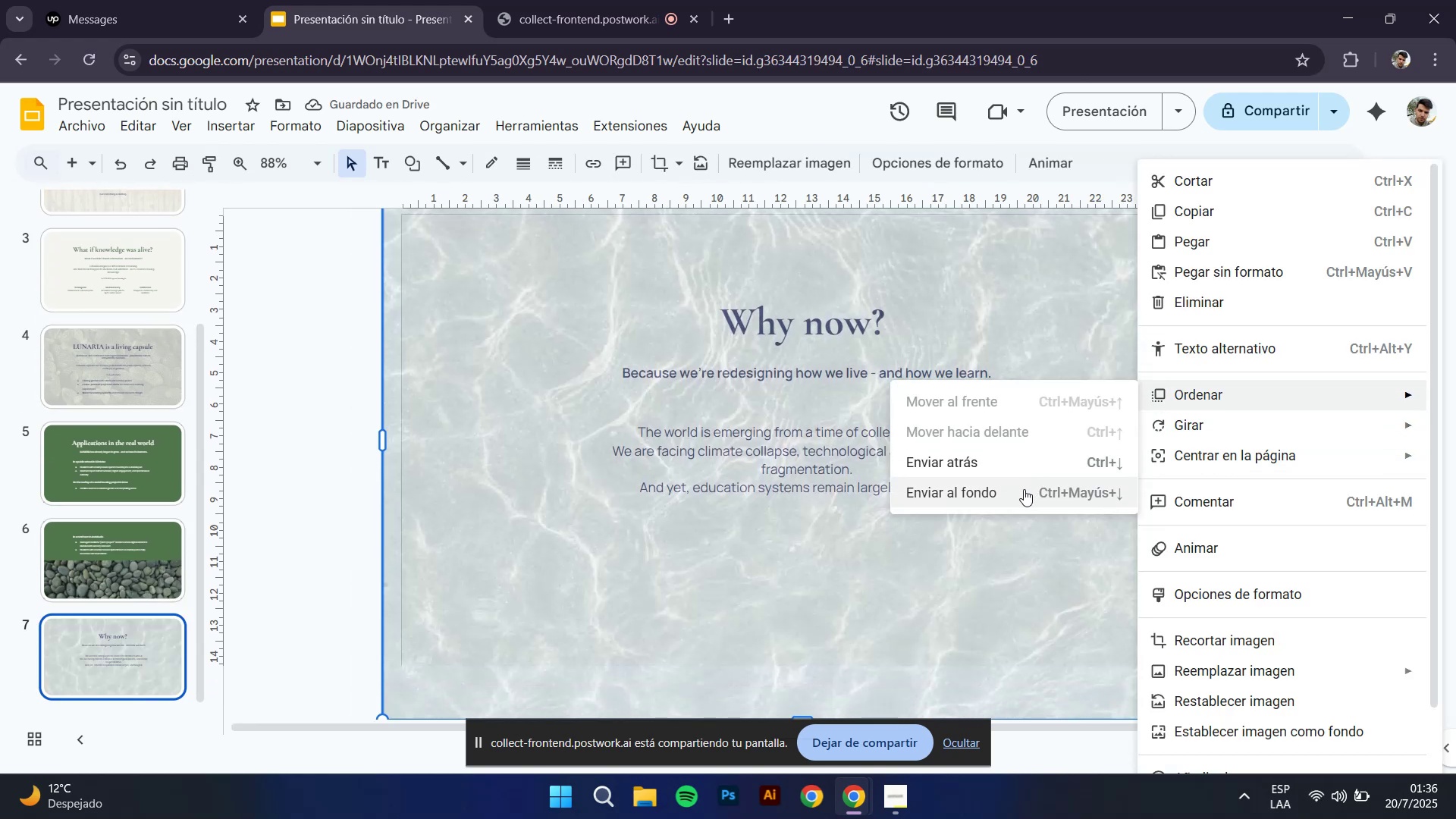 
left_click([1021, 492])
 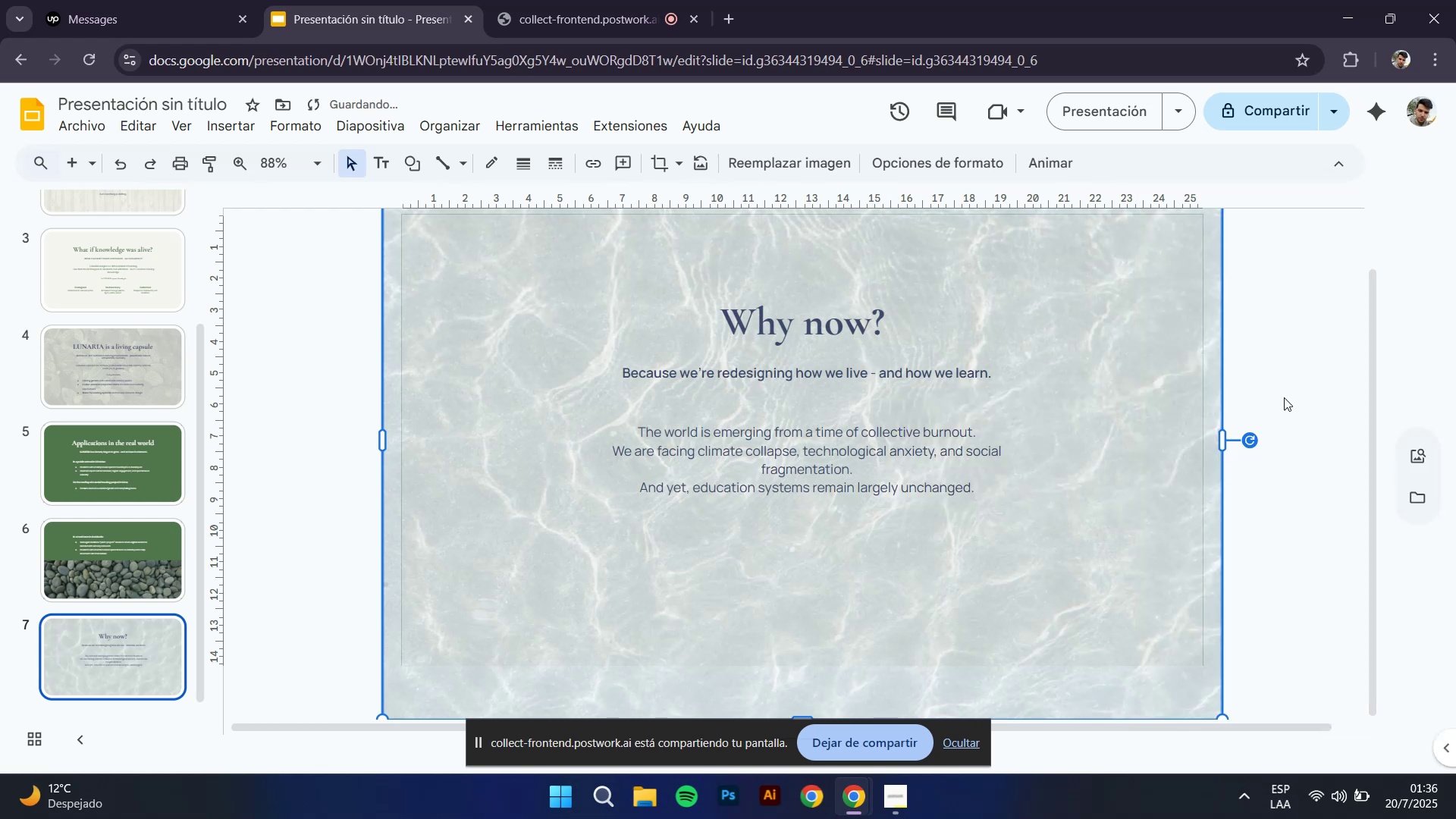 
left_click([1275, 378])
 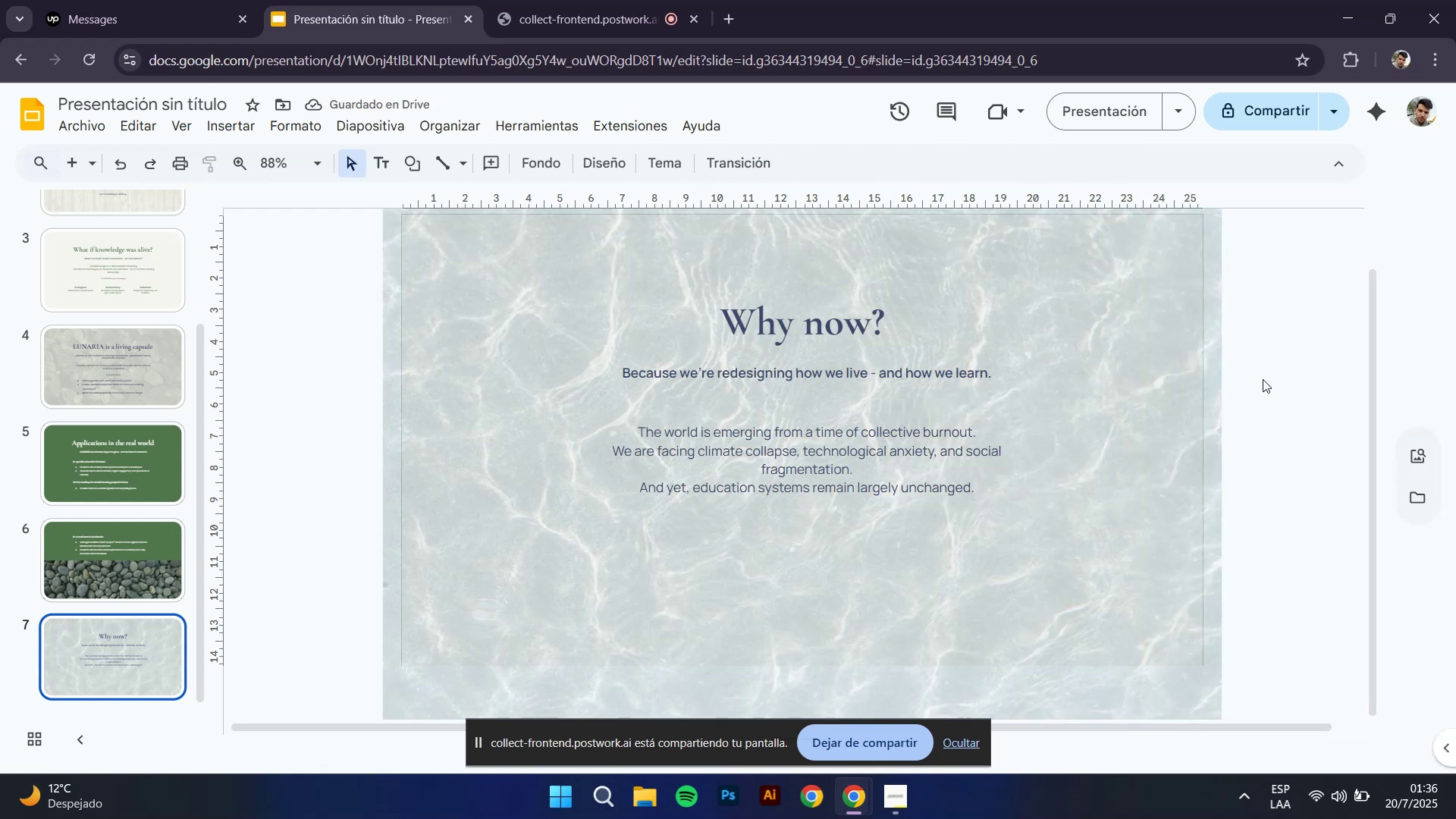 
wait(8.6)
 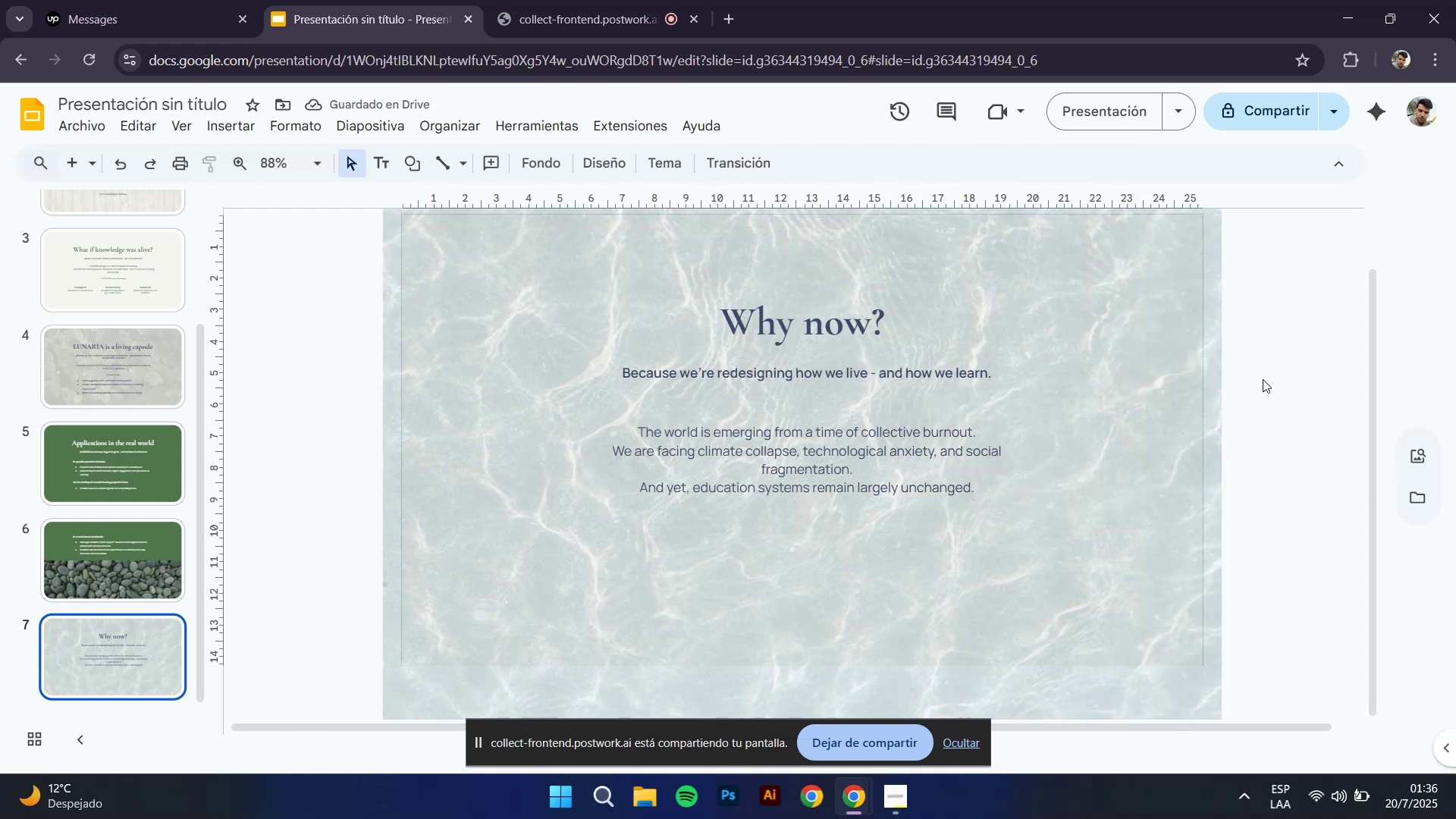 
scroll: coordinate [814, 442], scroll_direction: down, amount: 1.0
 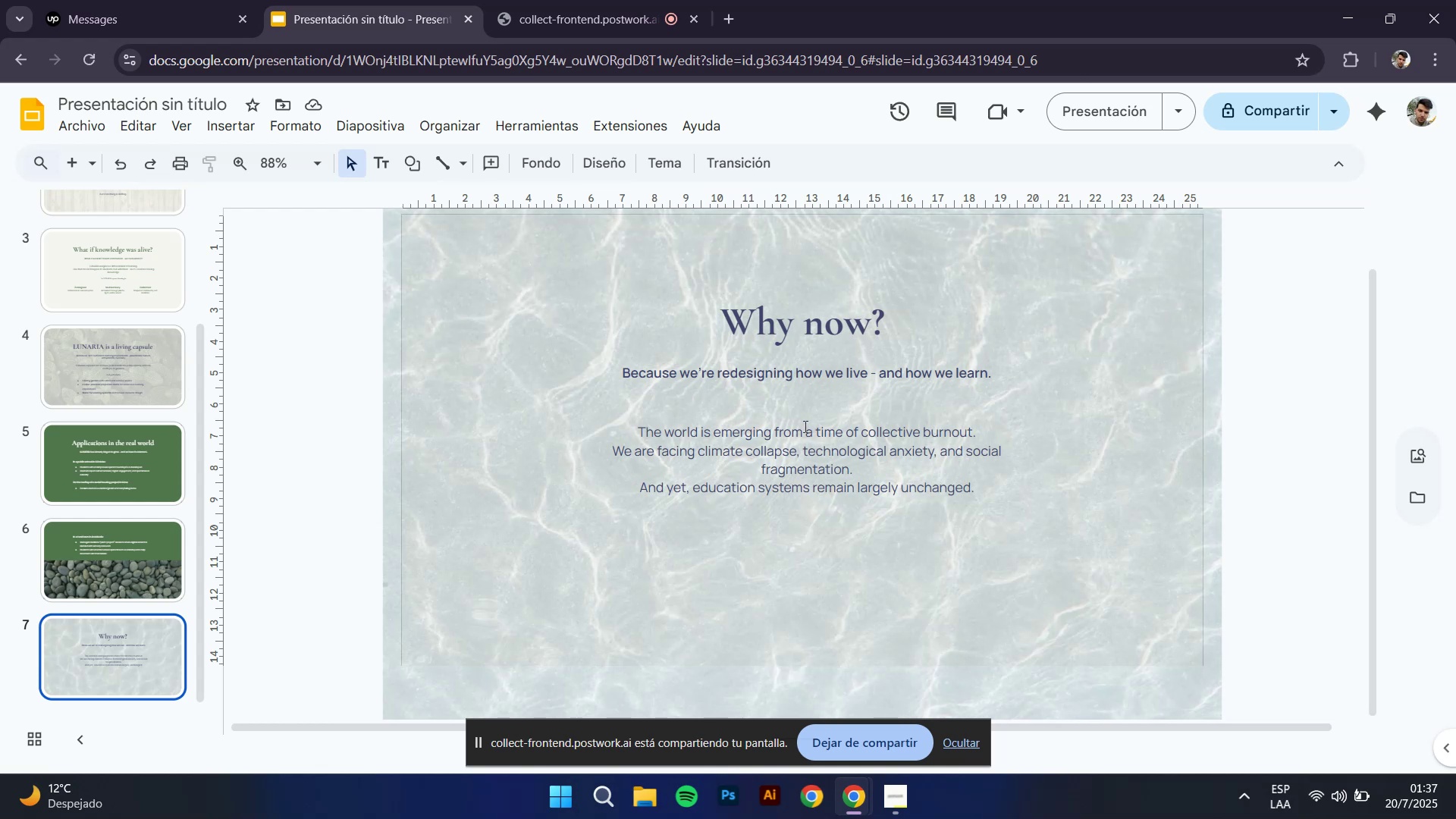 
left_click([803, 424])
 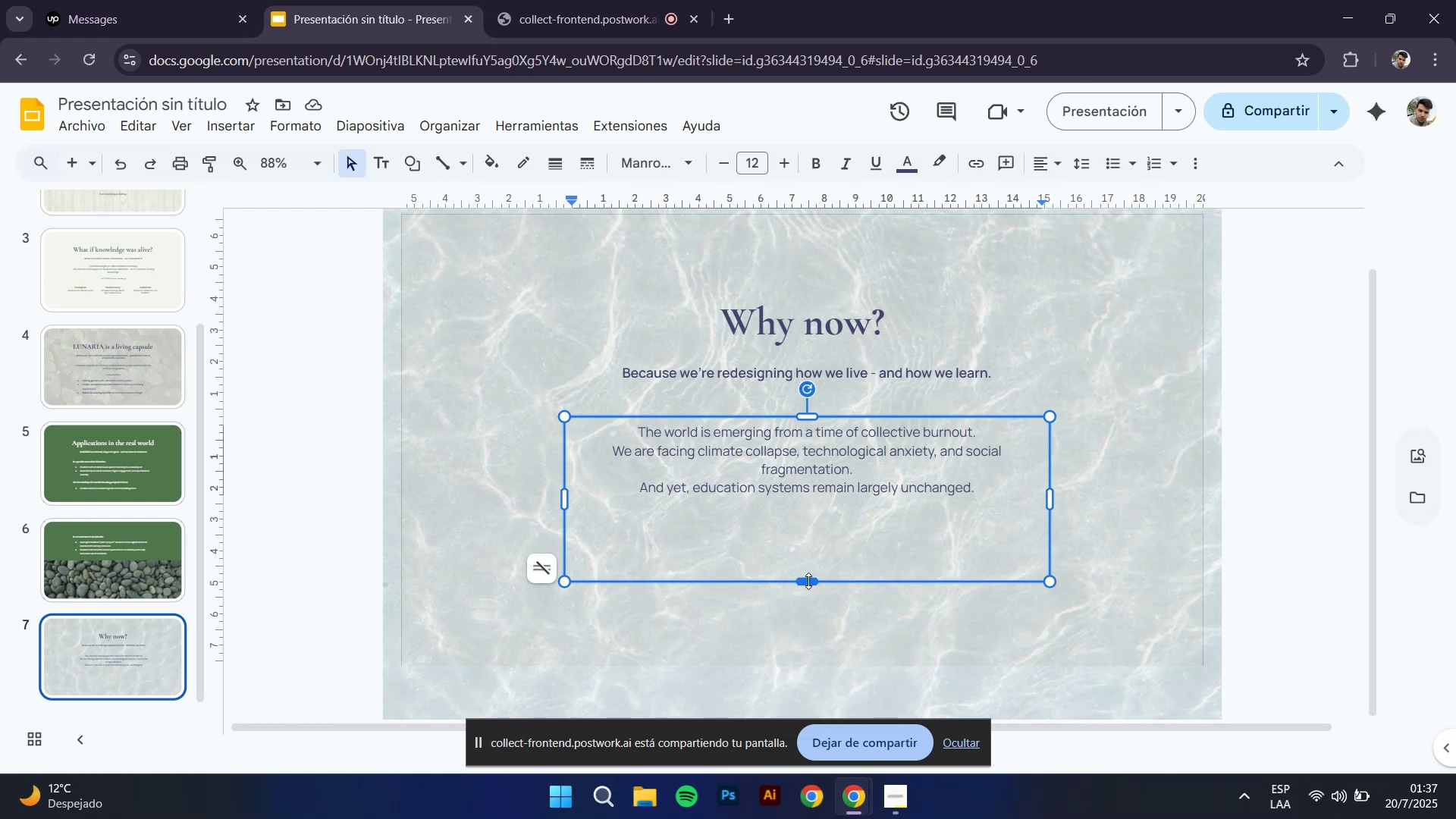 
left_click_drag(start_coordinate=[808, 582], to_coordinate=[820, 507])
 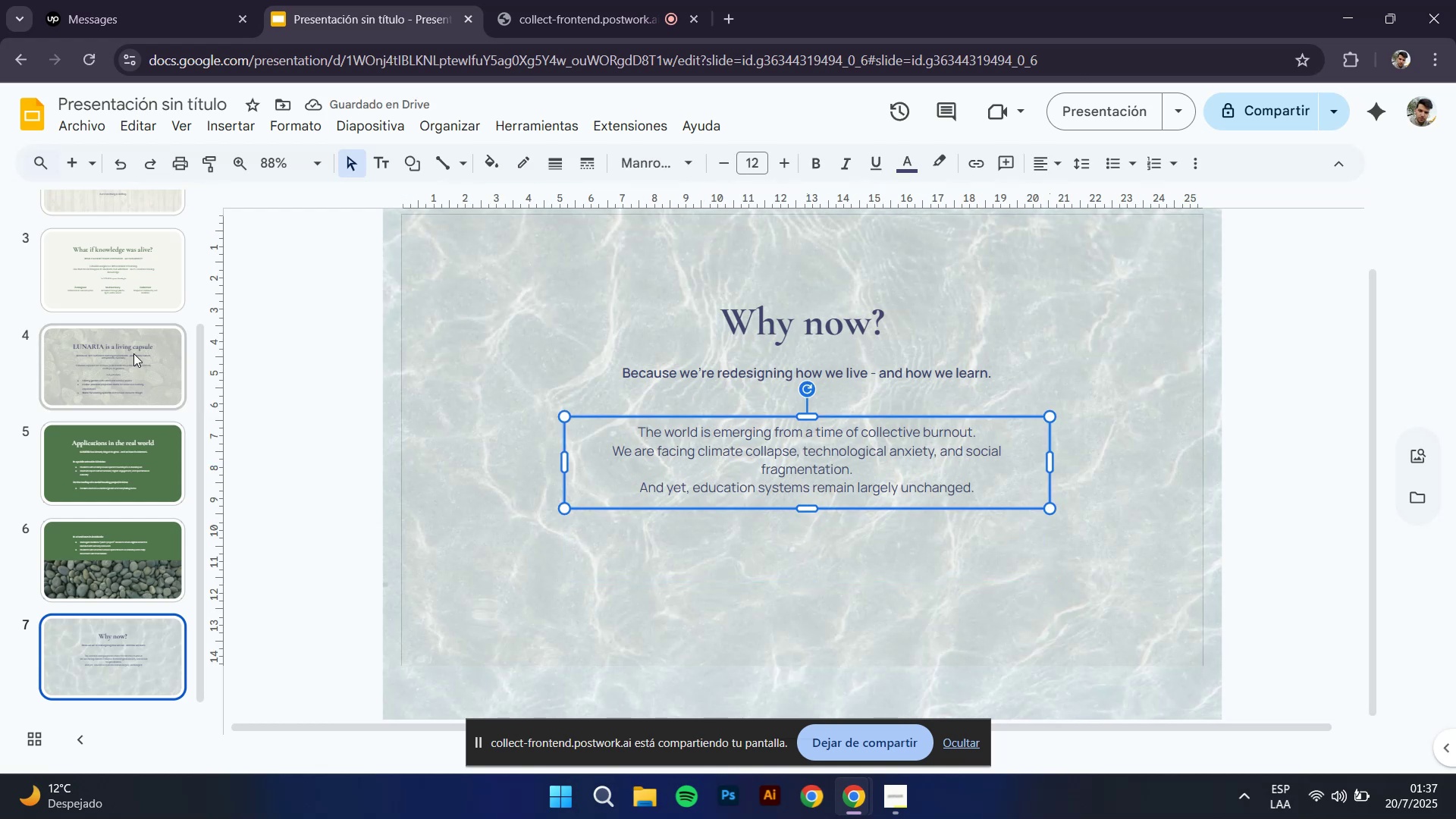 
left_click([151, 291])
 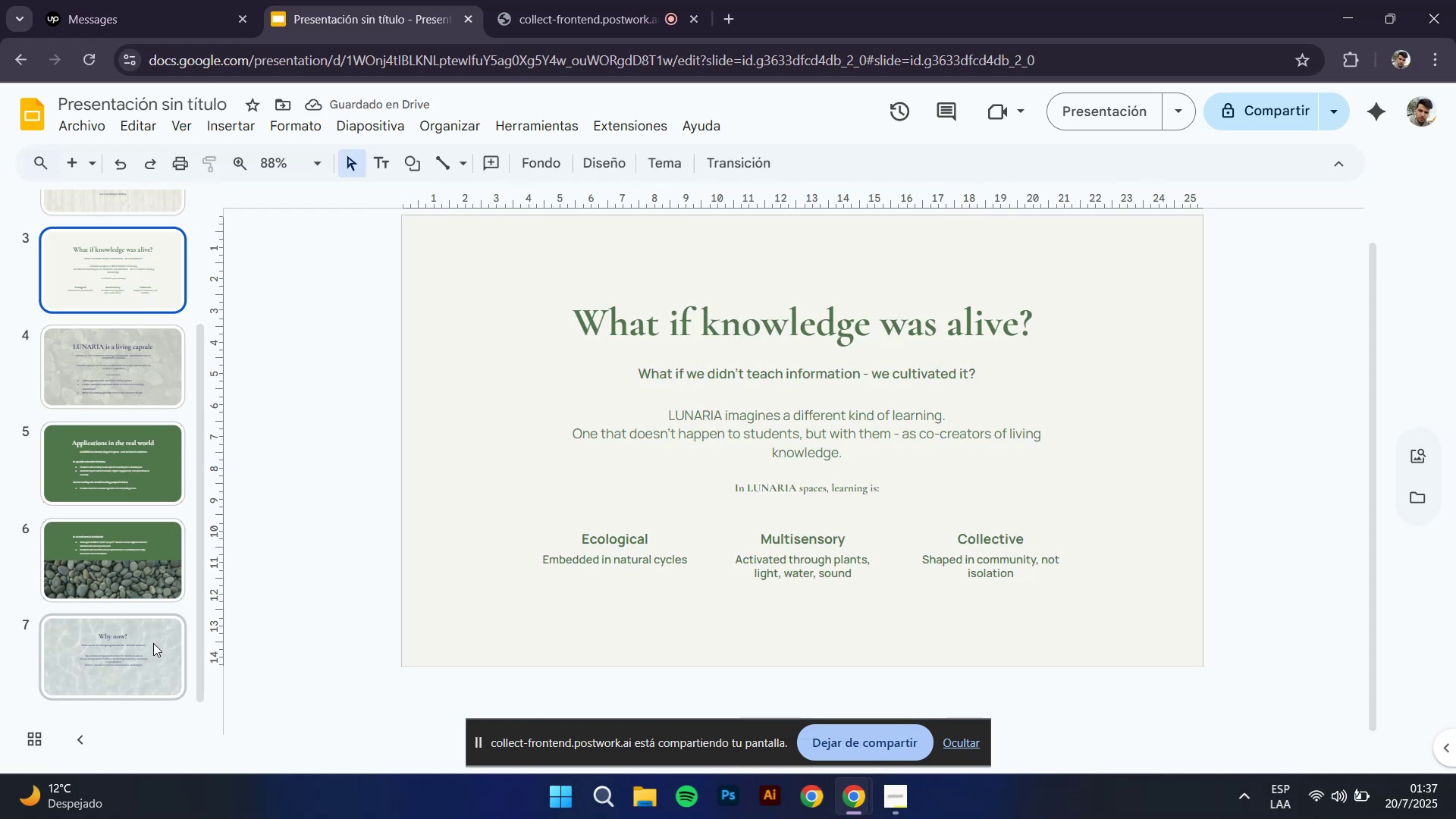 
left_click([155, 645])
 